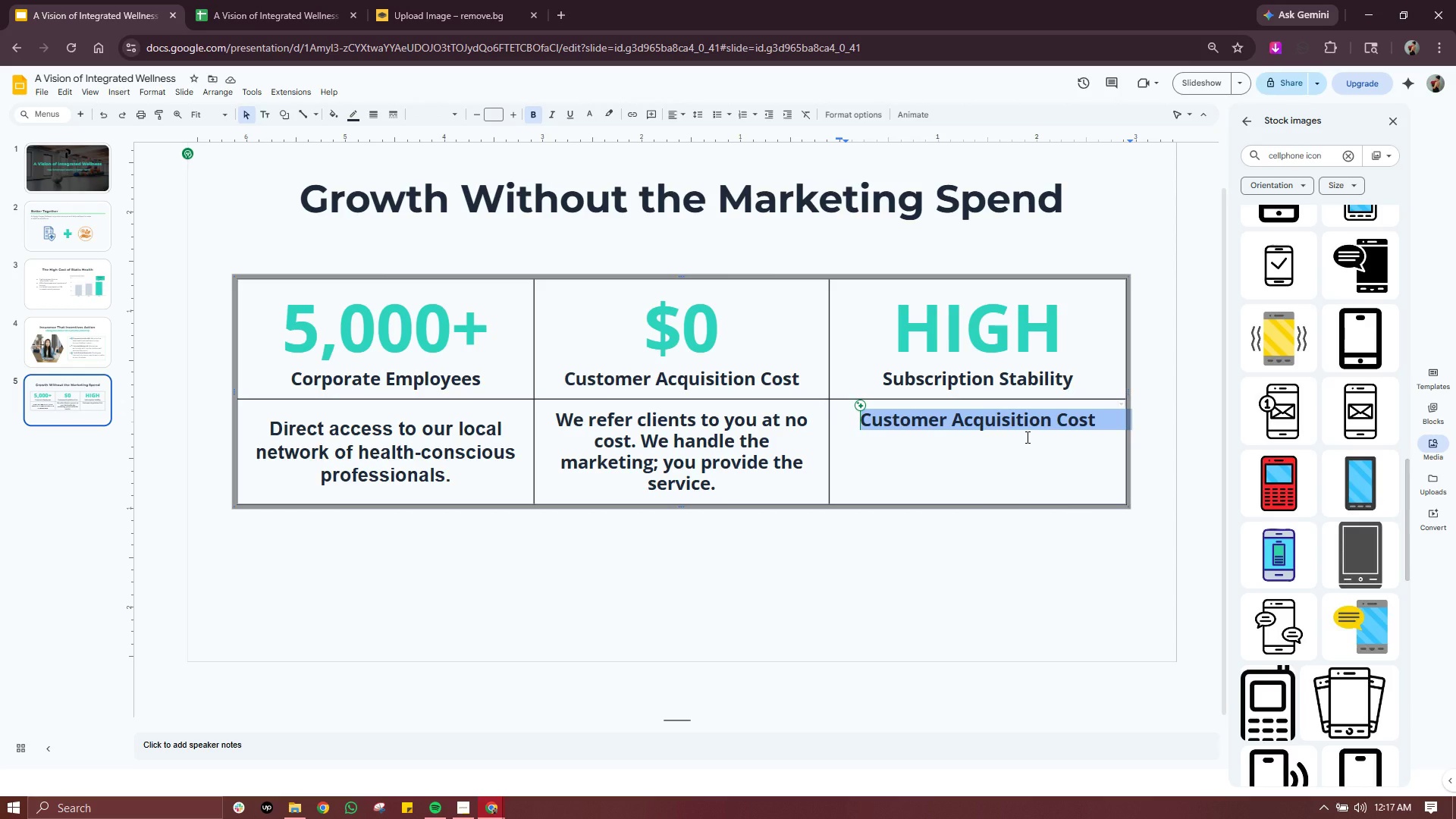 
type(Insurance )
key(Backspace)
type(-backed plans mean s)
key(Backspace)
type(consistent.)
key(Backspace)
type(, recurring attendance and orders.)
 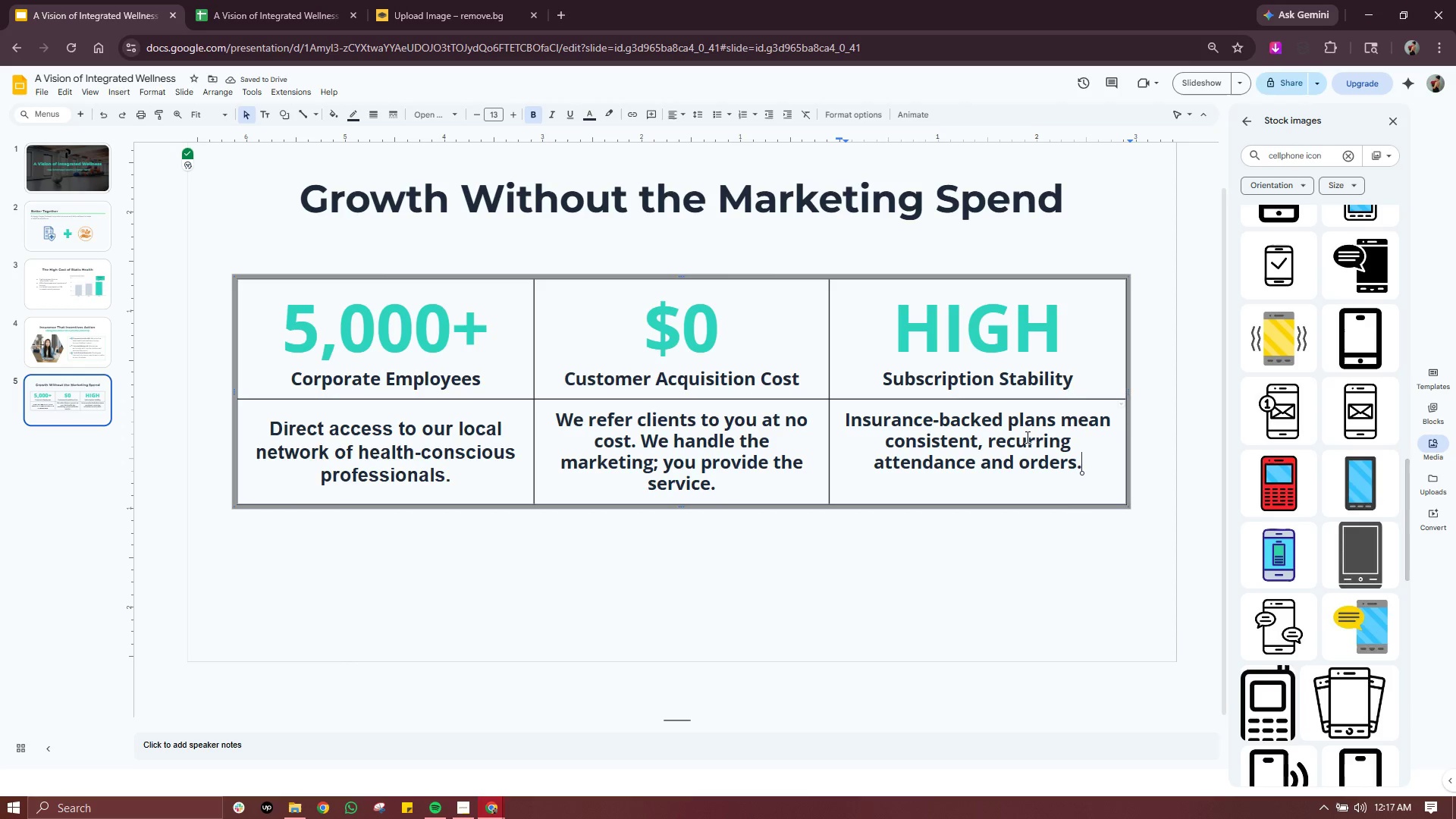 
wait(5.88)
 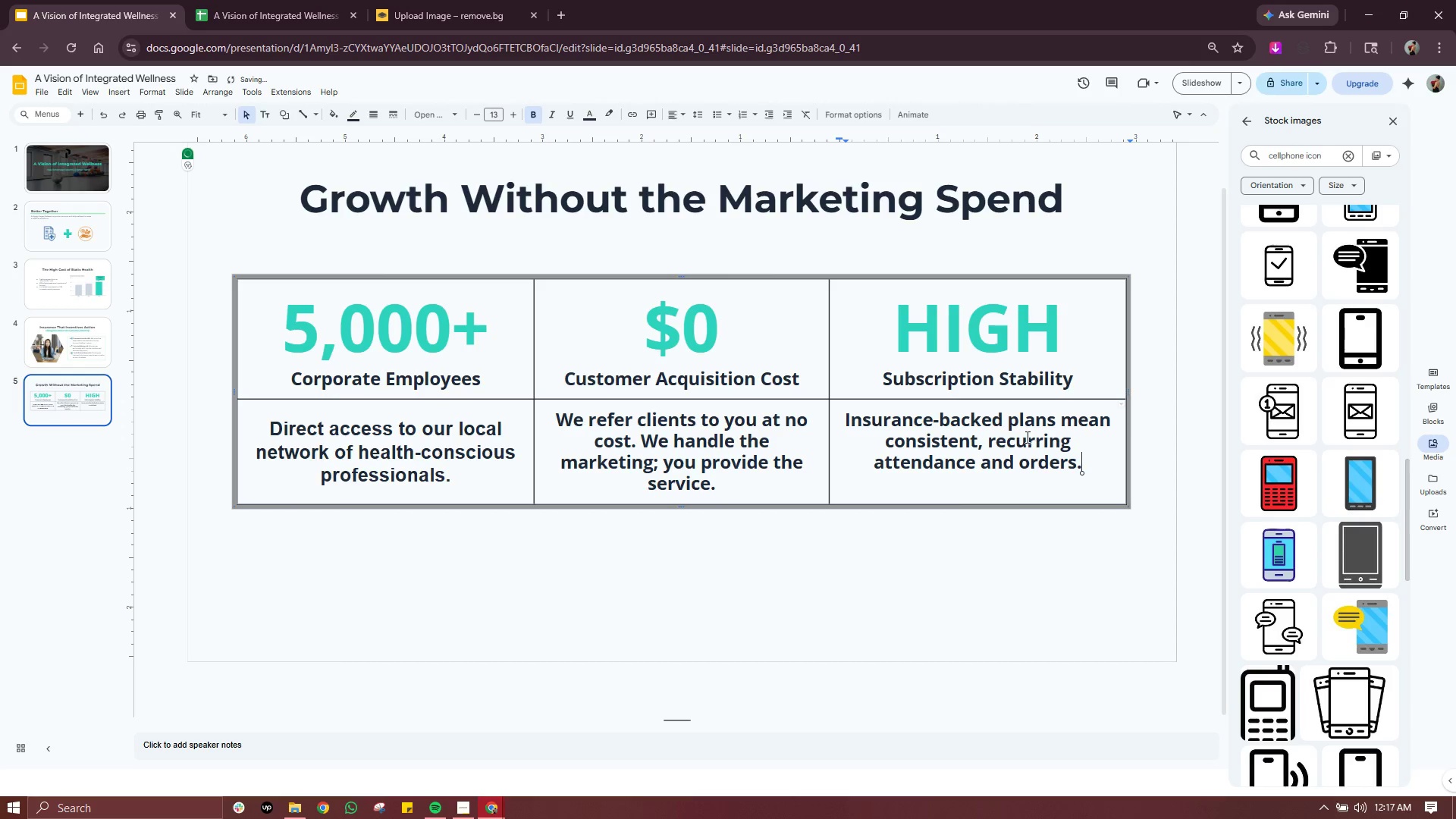 
left_click([720, 575])
 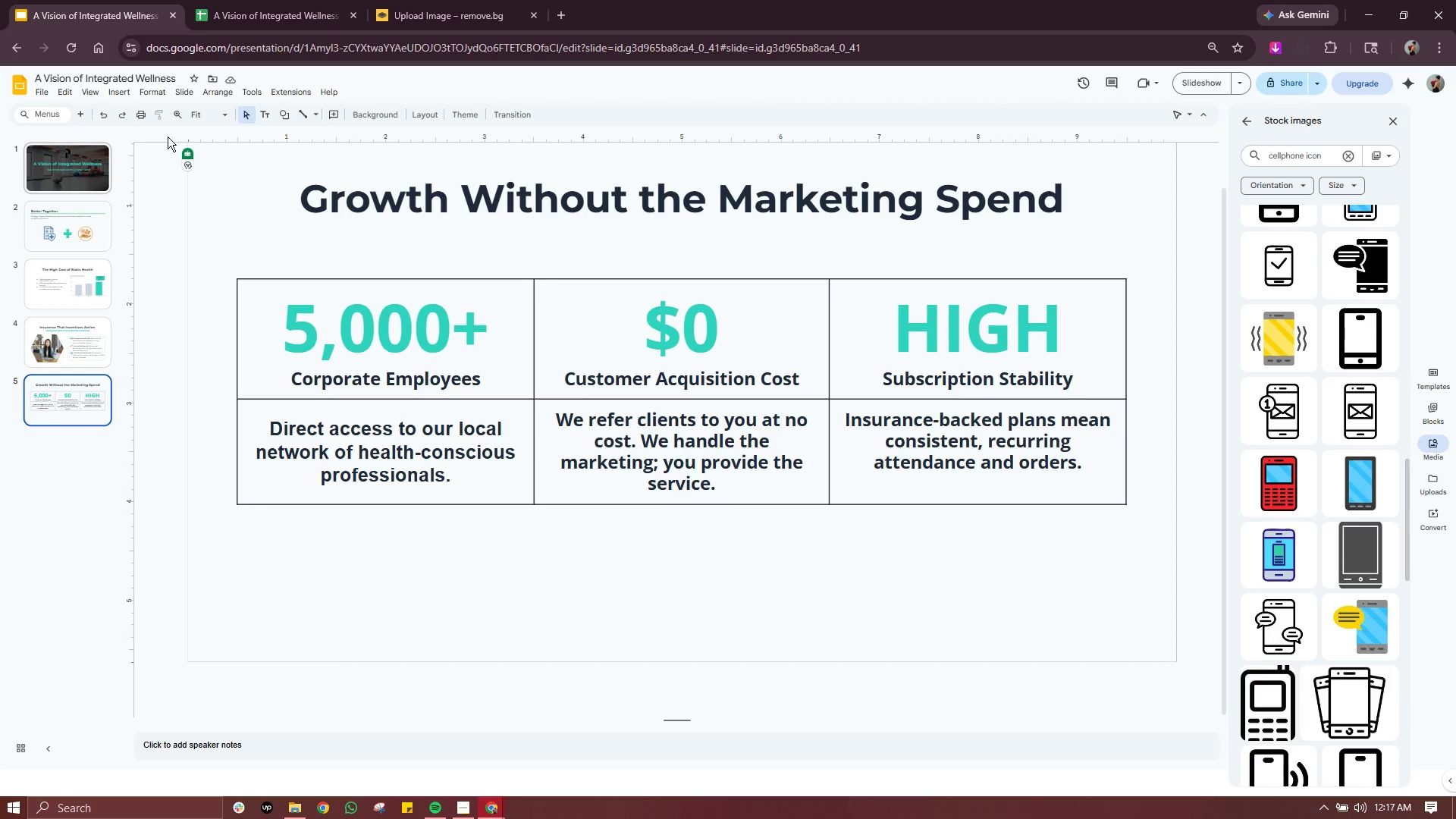 
left_click([130, 90])
 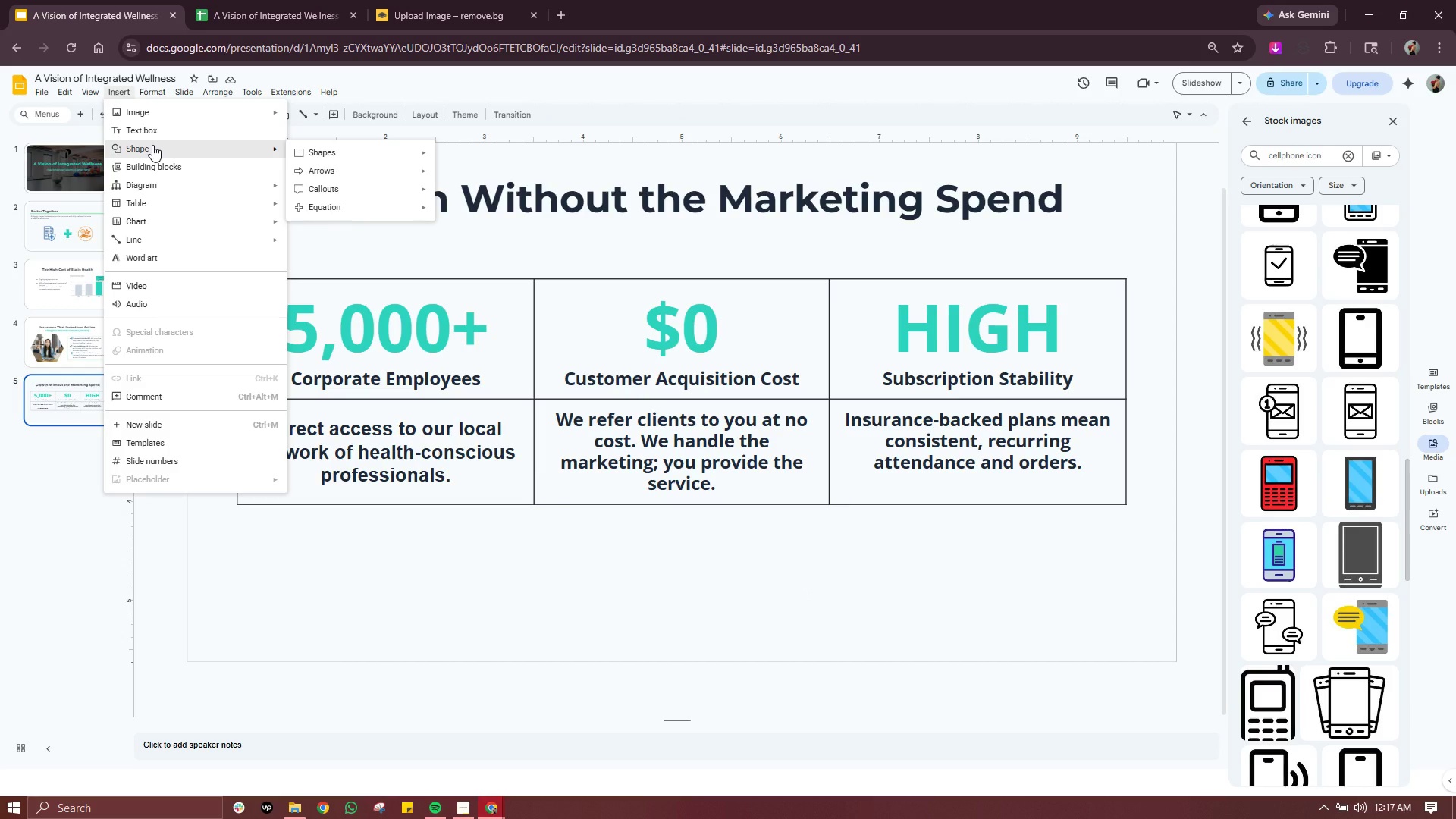 
wait(9.94)
 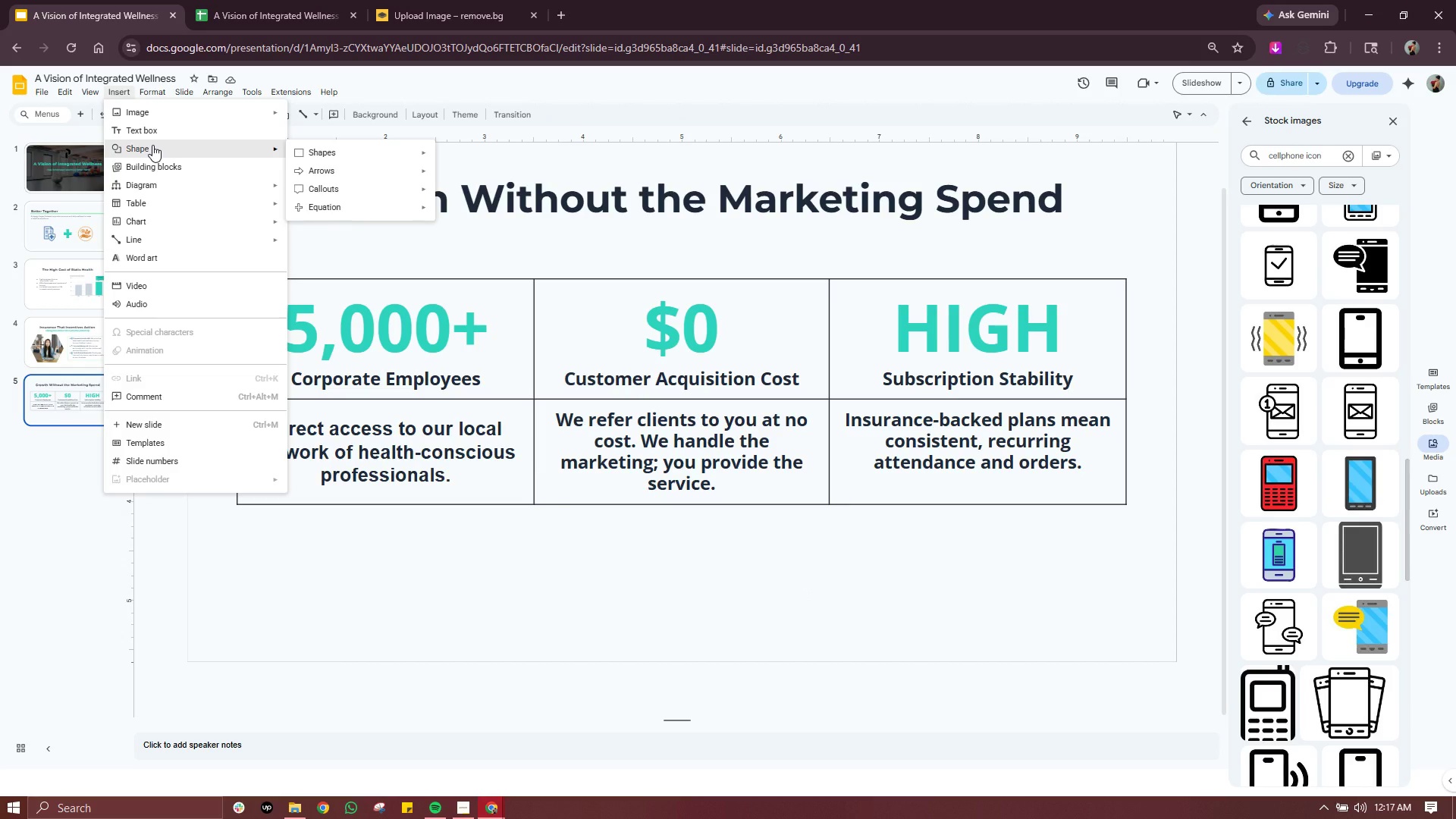 
left_click([460, 157])
 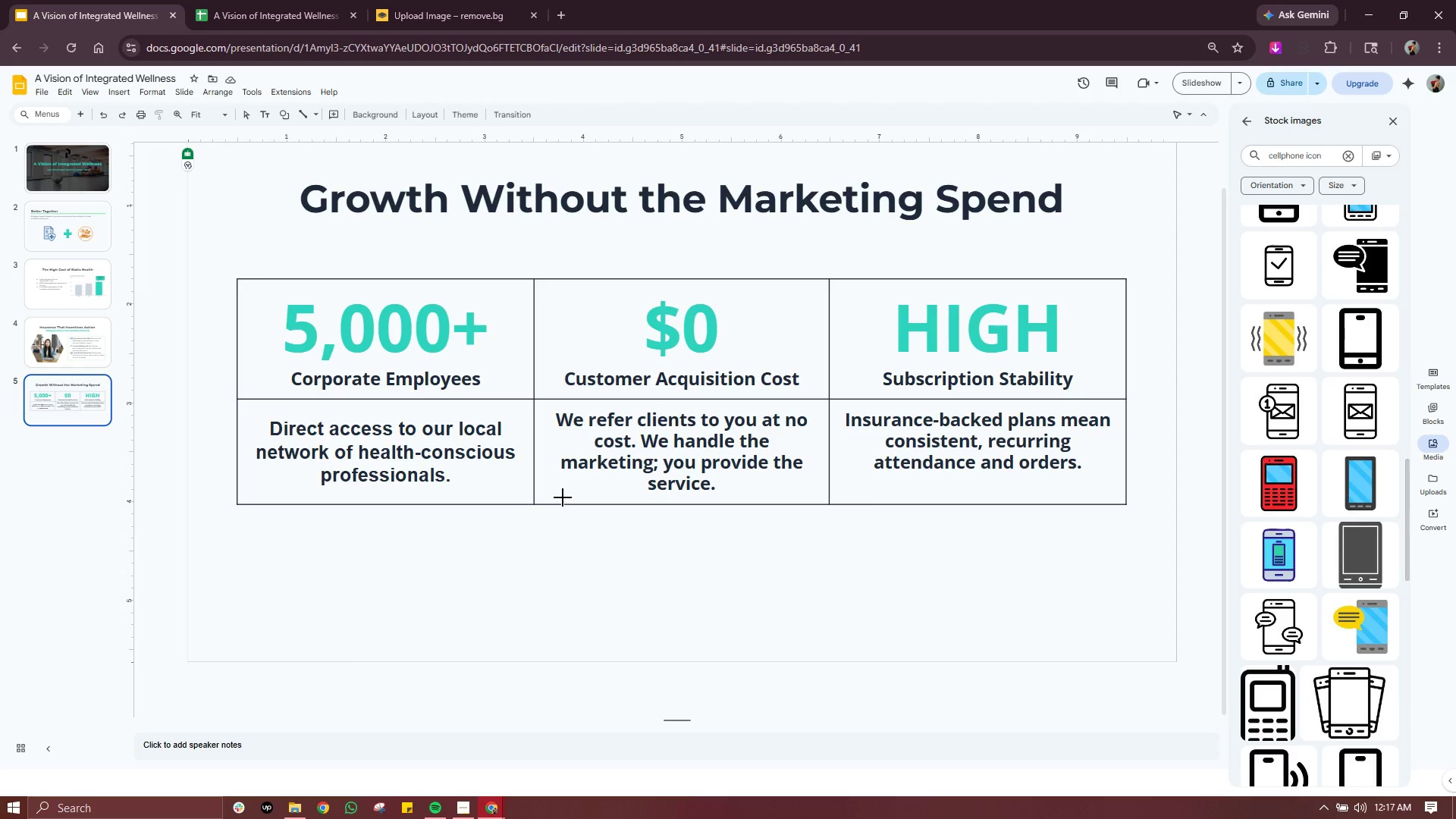 
wait(10.05)
 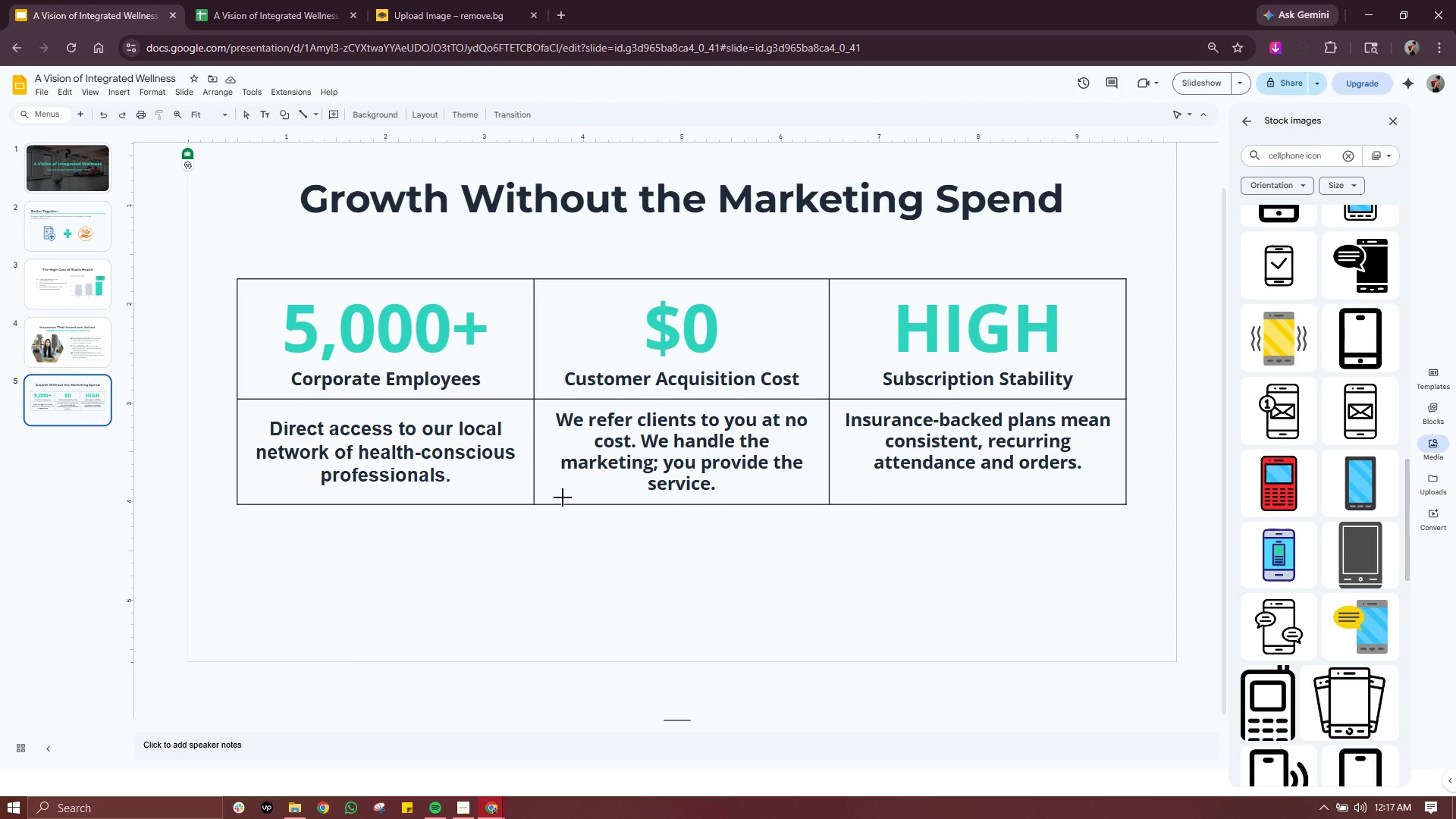 
left_click_drag(start_coordinate=[309, 538], to_coordinate=[450, 630])
 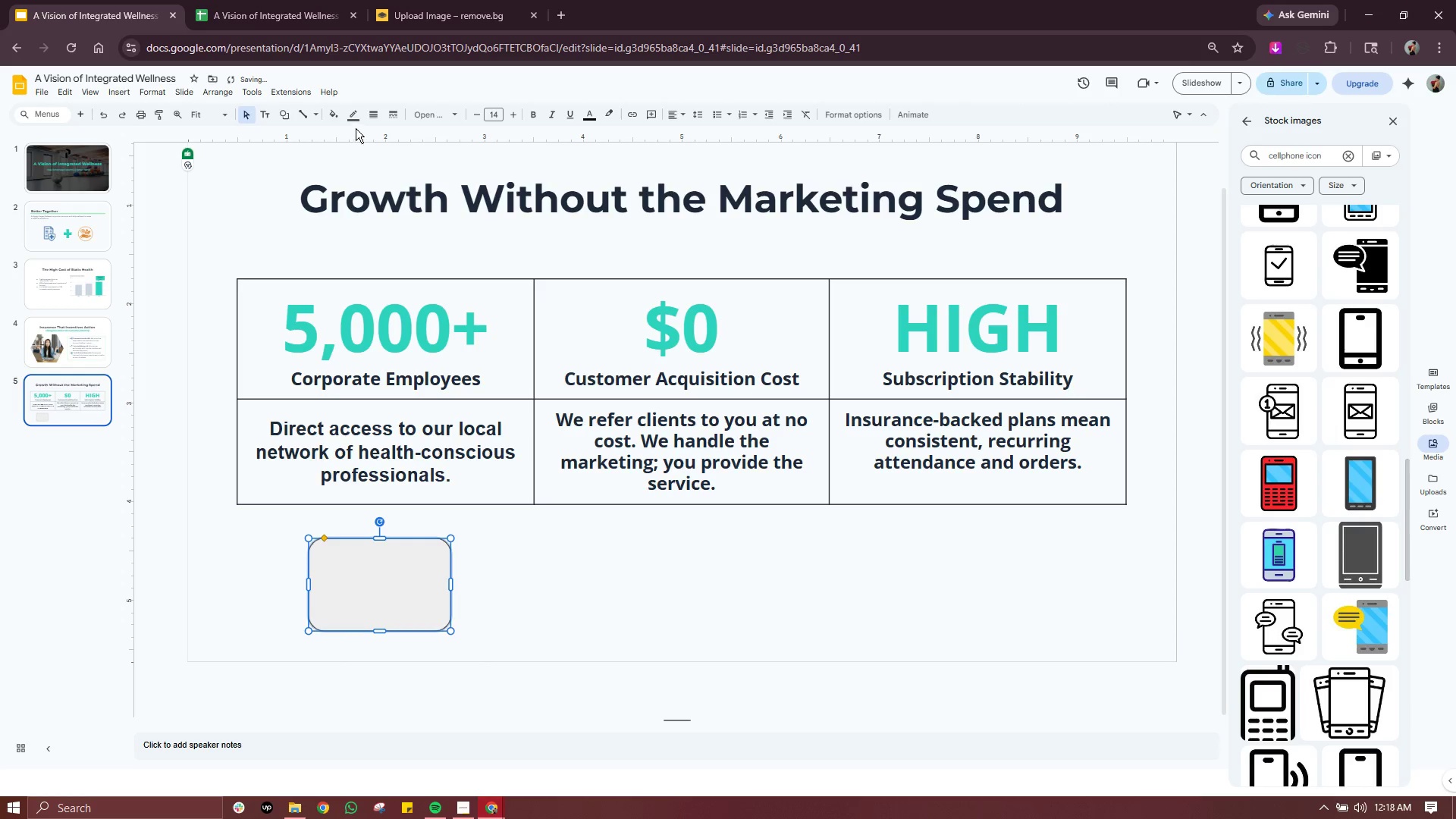 
left_click([339, 115])
 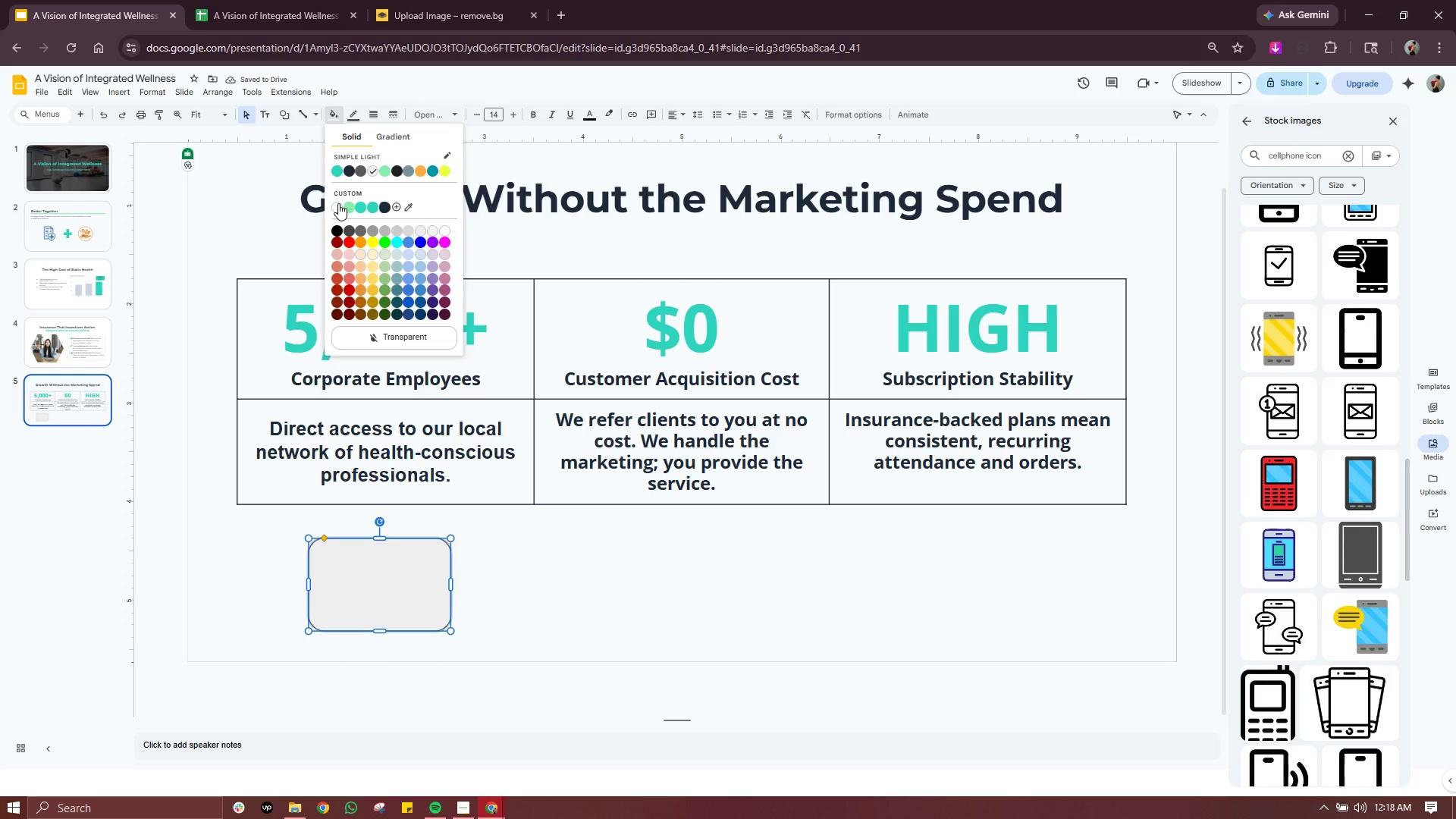 
left_click([337, 206])
 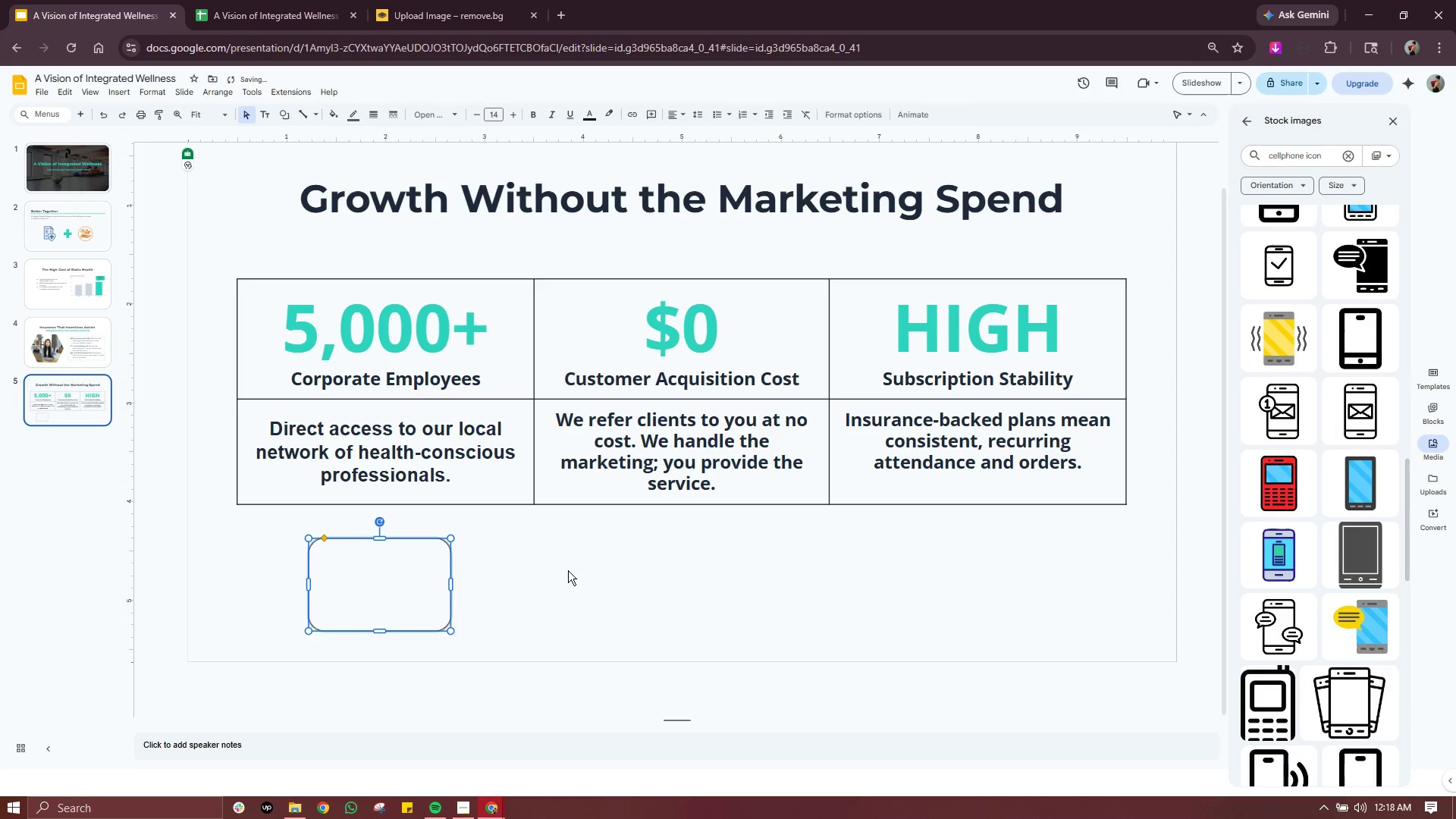 
left_click([584, 560])
 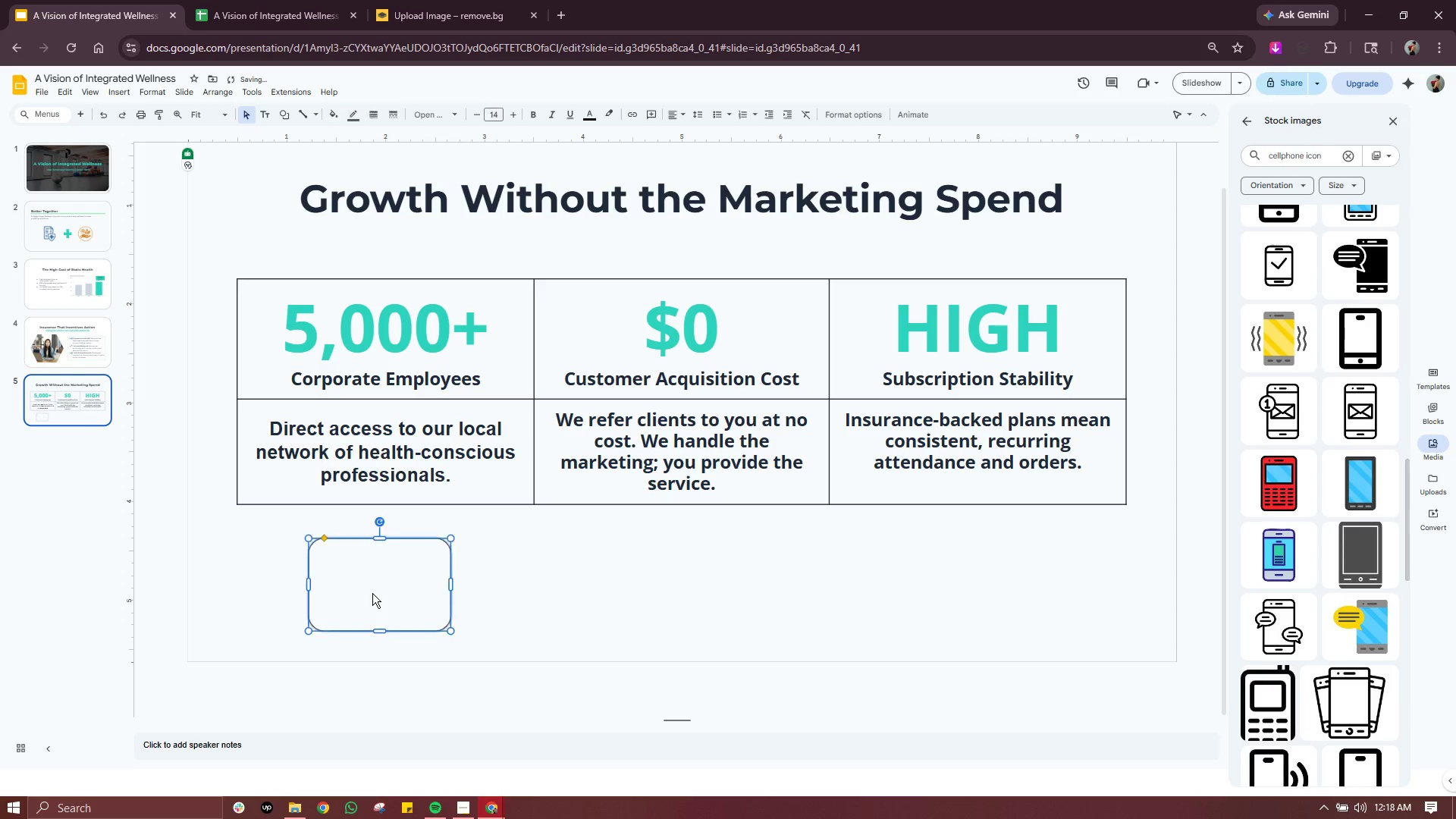 
left_click([372, 593])
 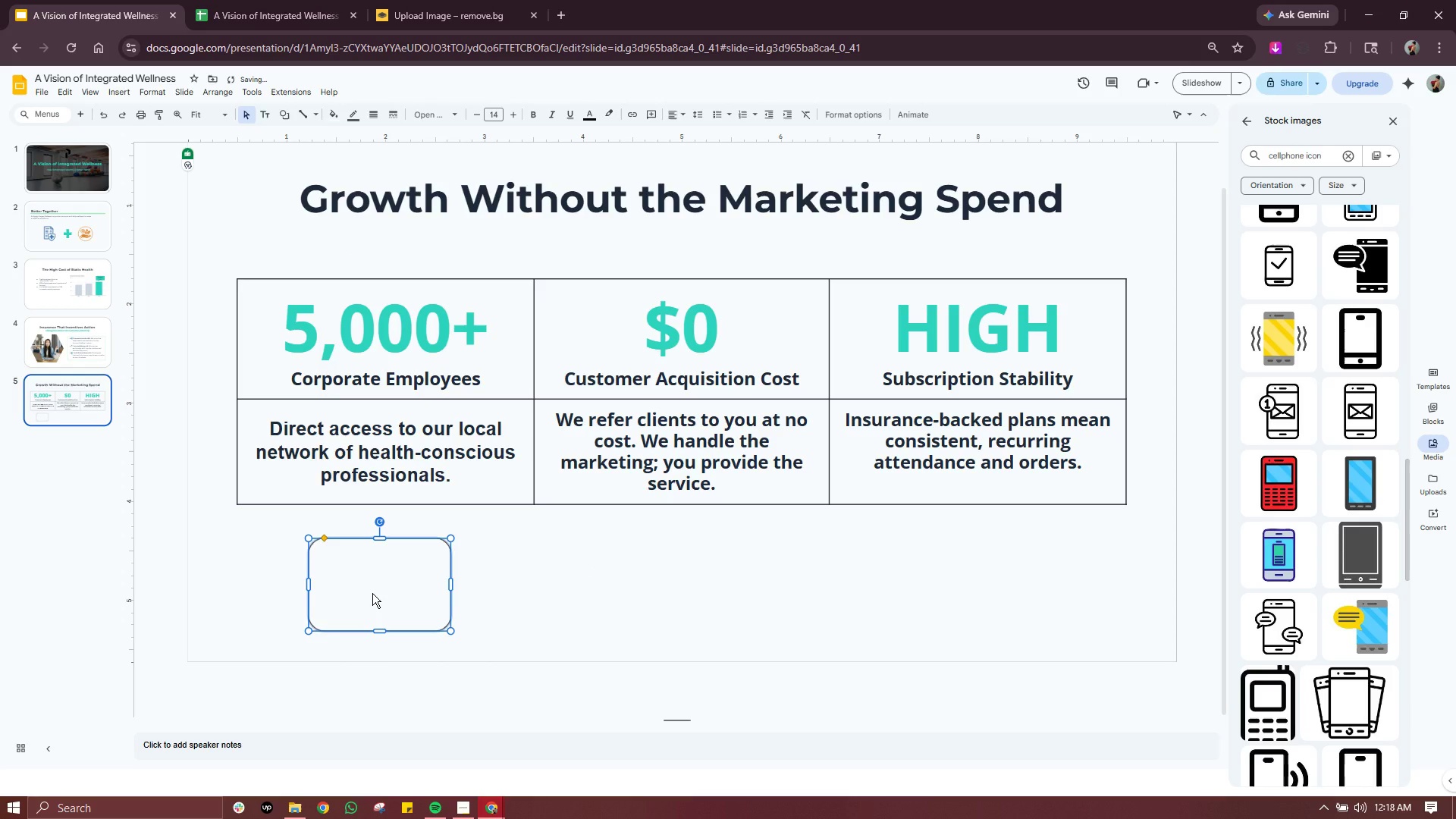 
key(Control+C)
 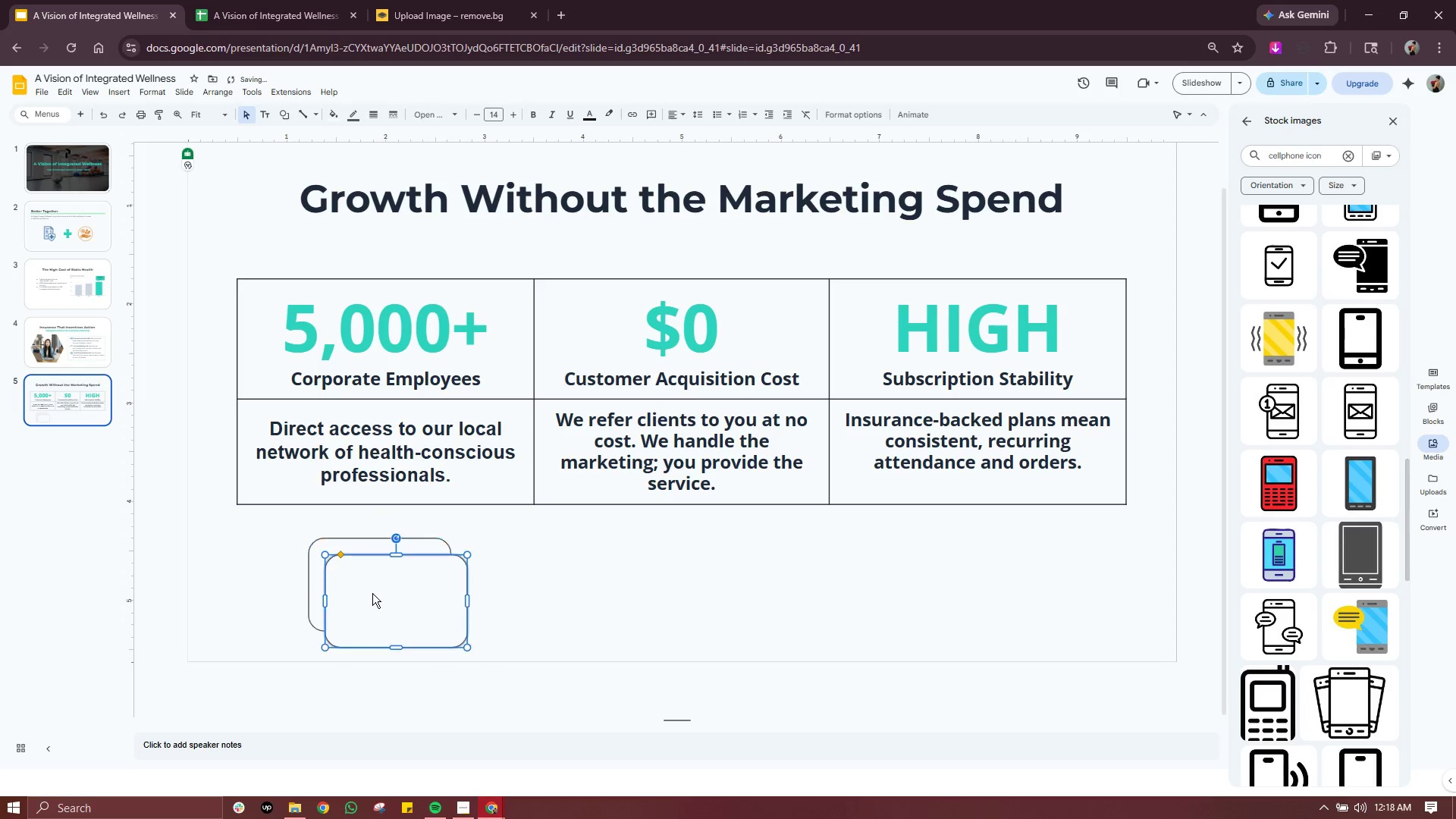 
key(Control+V)
 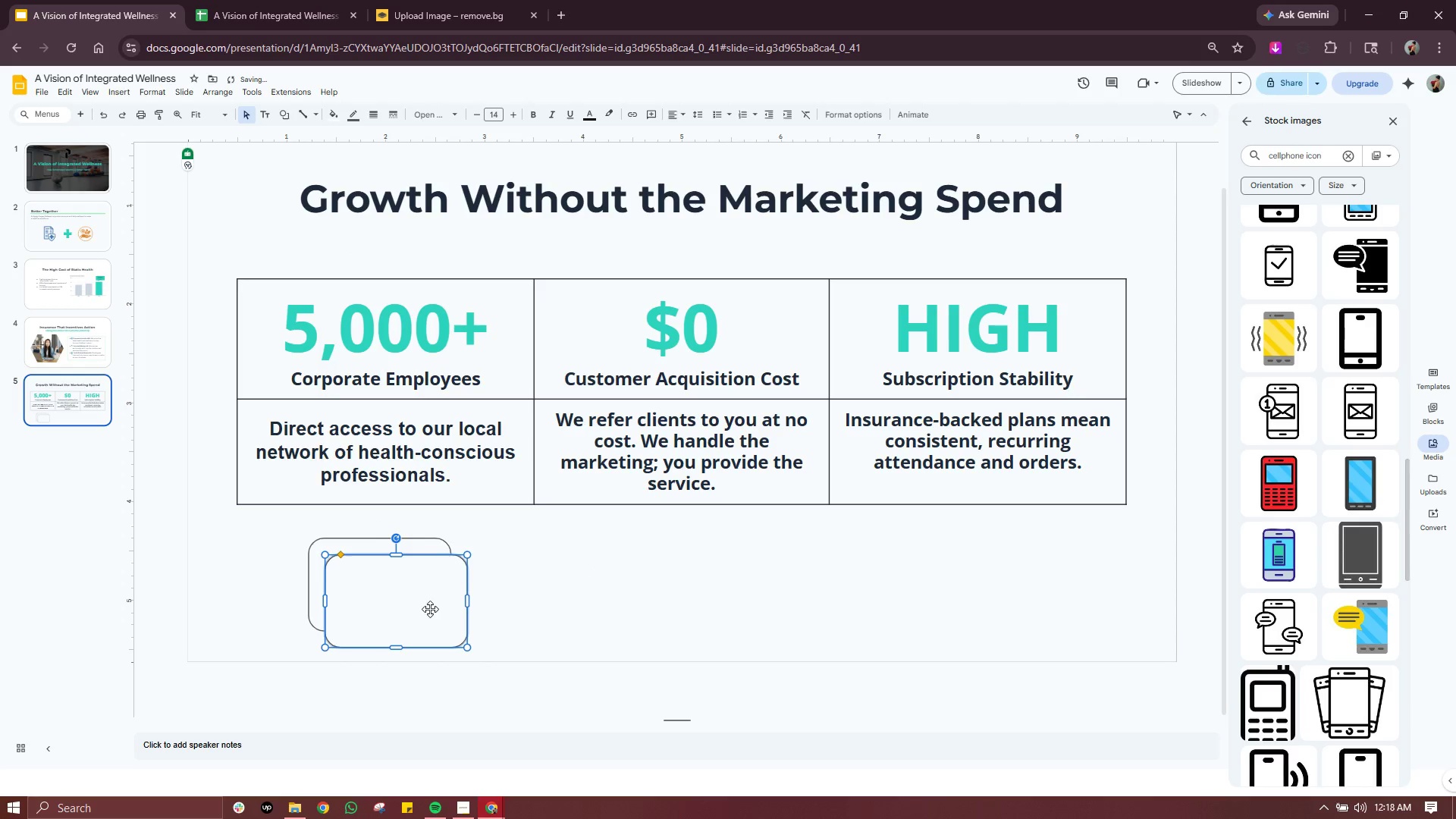 
left_click_drag(start_coordinate=[430, 609], to_coordinate=[590, 592])
 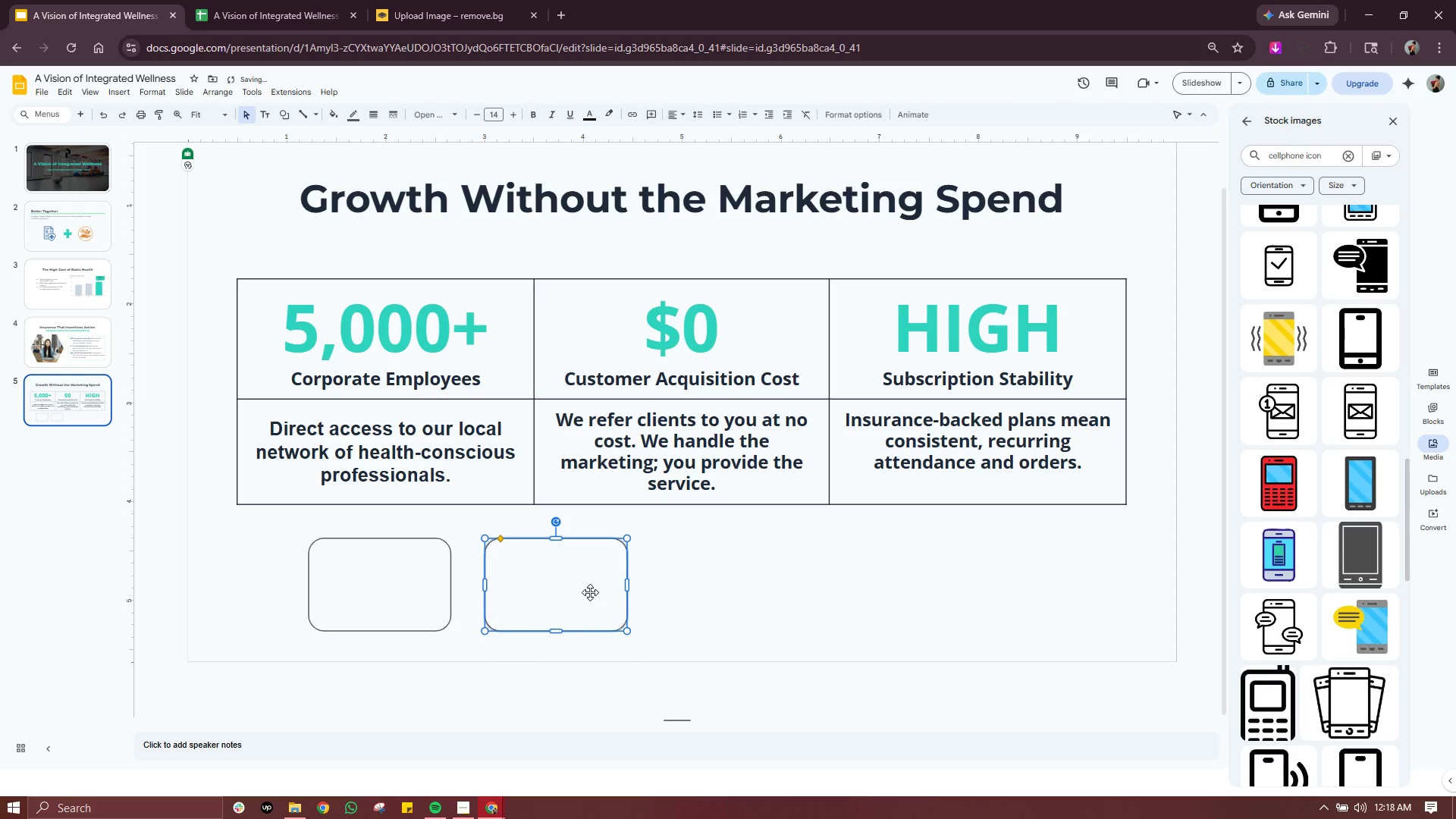 
key(Control+ControlLeft)
 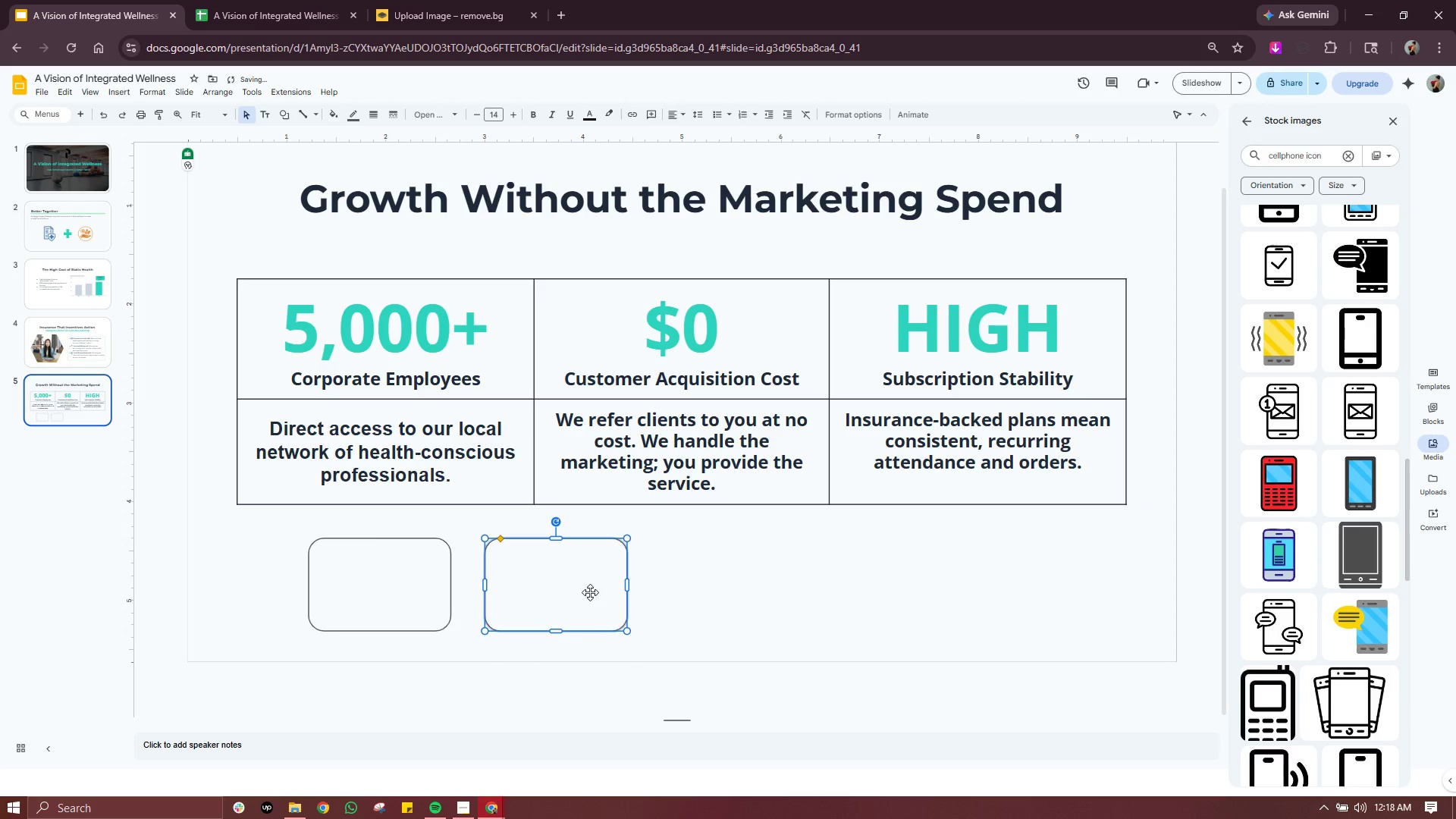 
key(Control+V)
 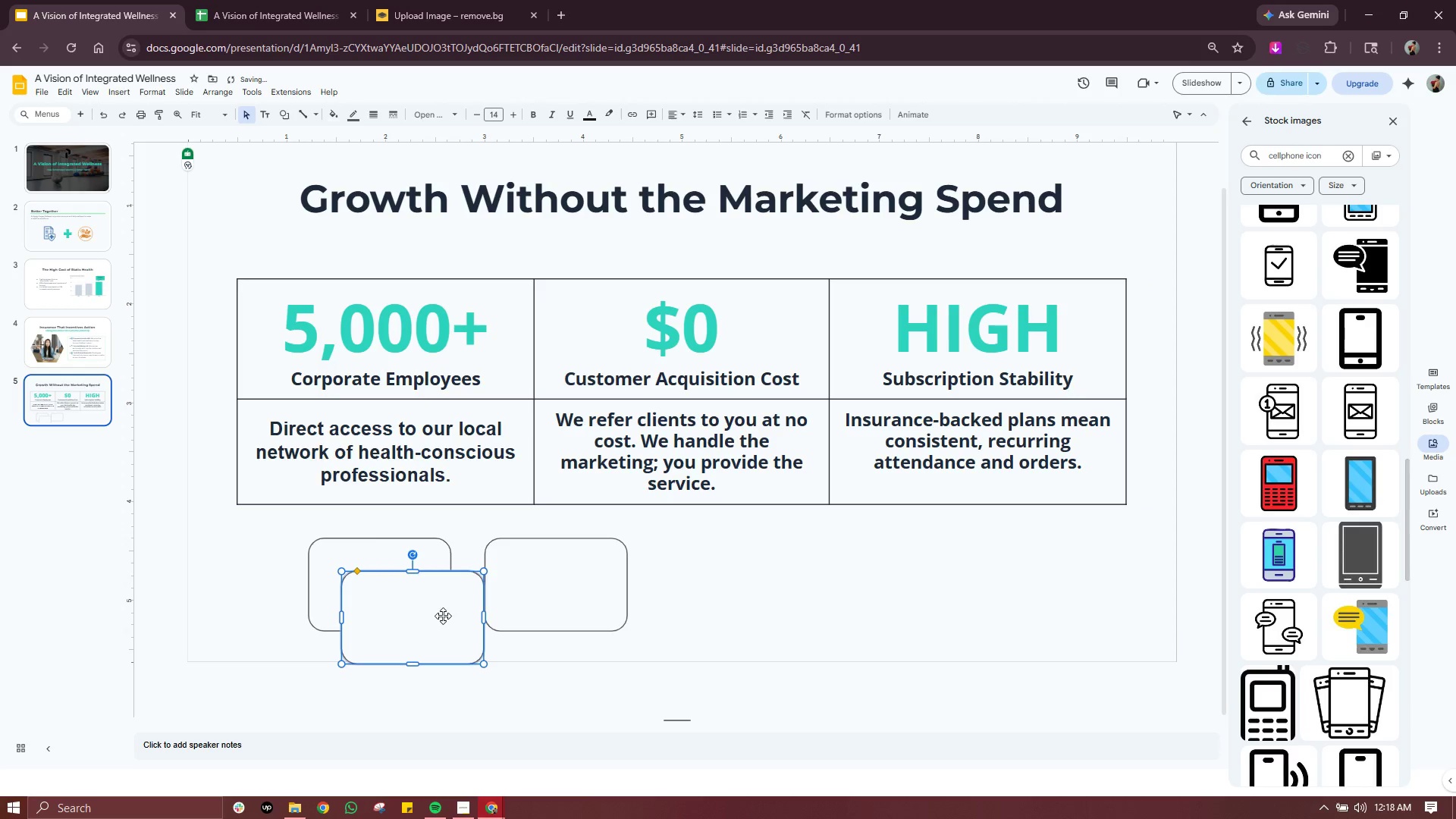 
left_click_drag(start_coordinate=[440, 618], to_coordinate=[742, 585])
 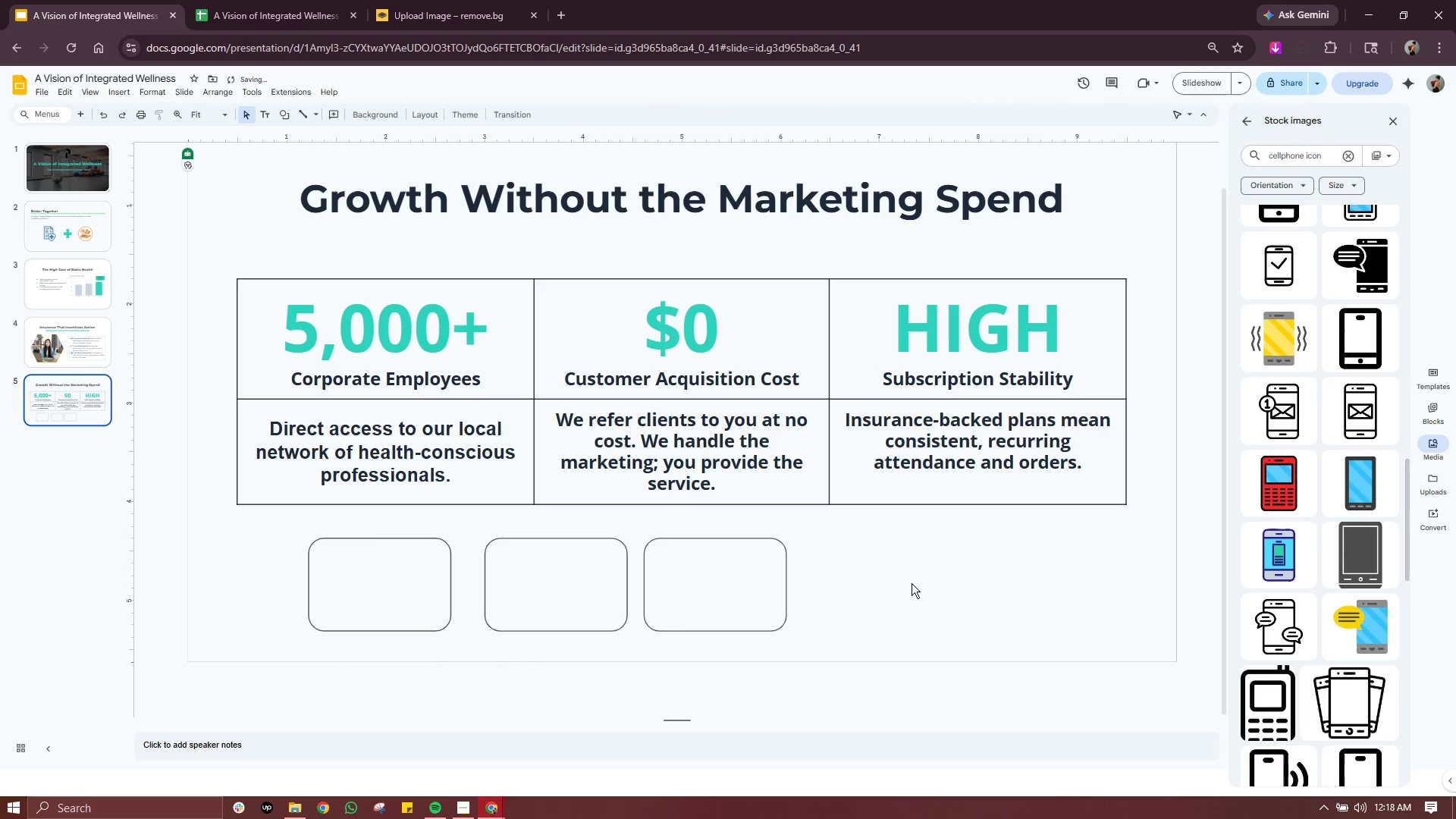 
left_click([912, 583])
 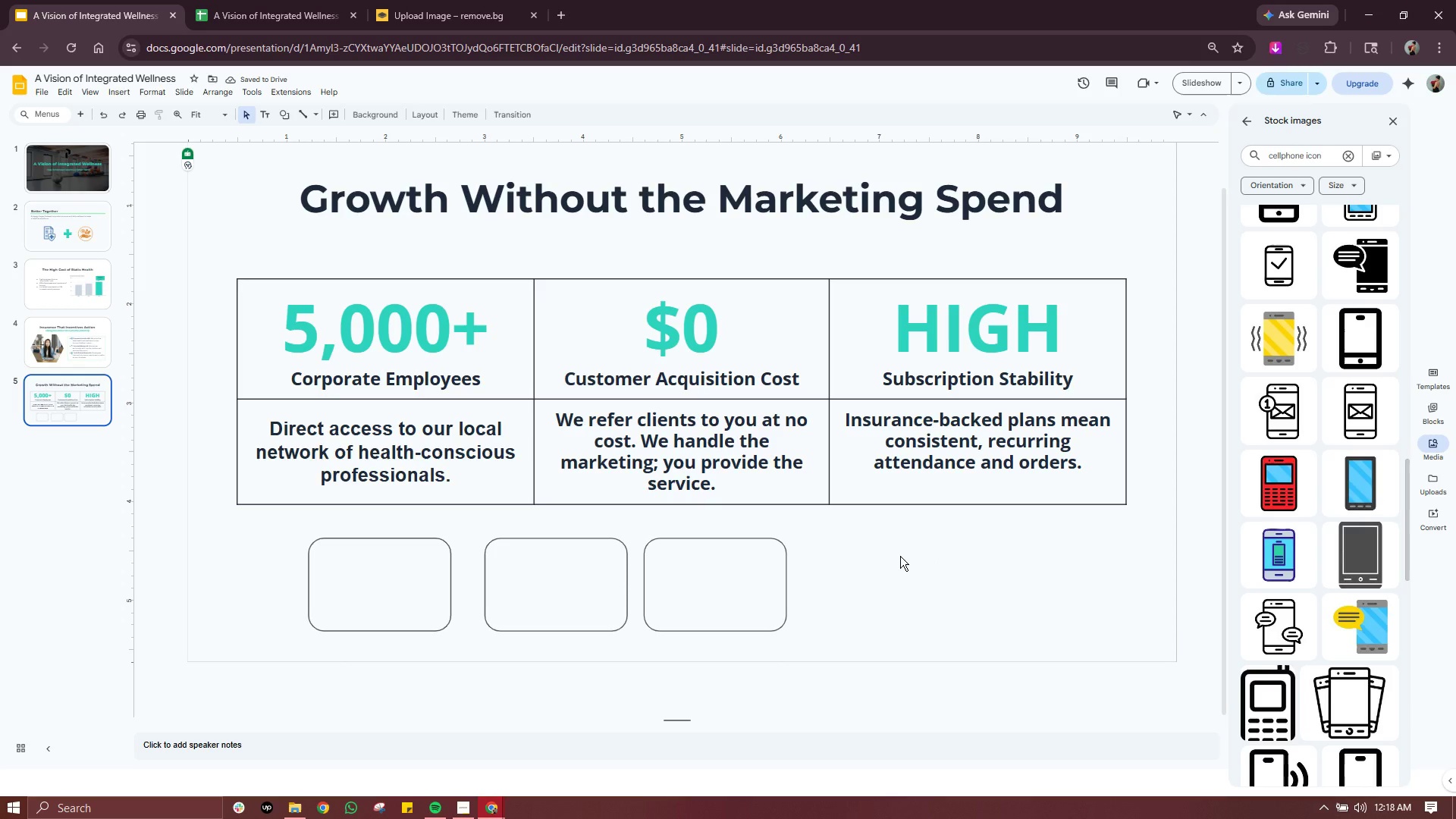 
left_click_drag(start_coordinate=[860, 552], to_coordinate=[328, 653])
 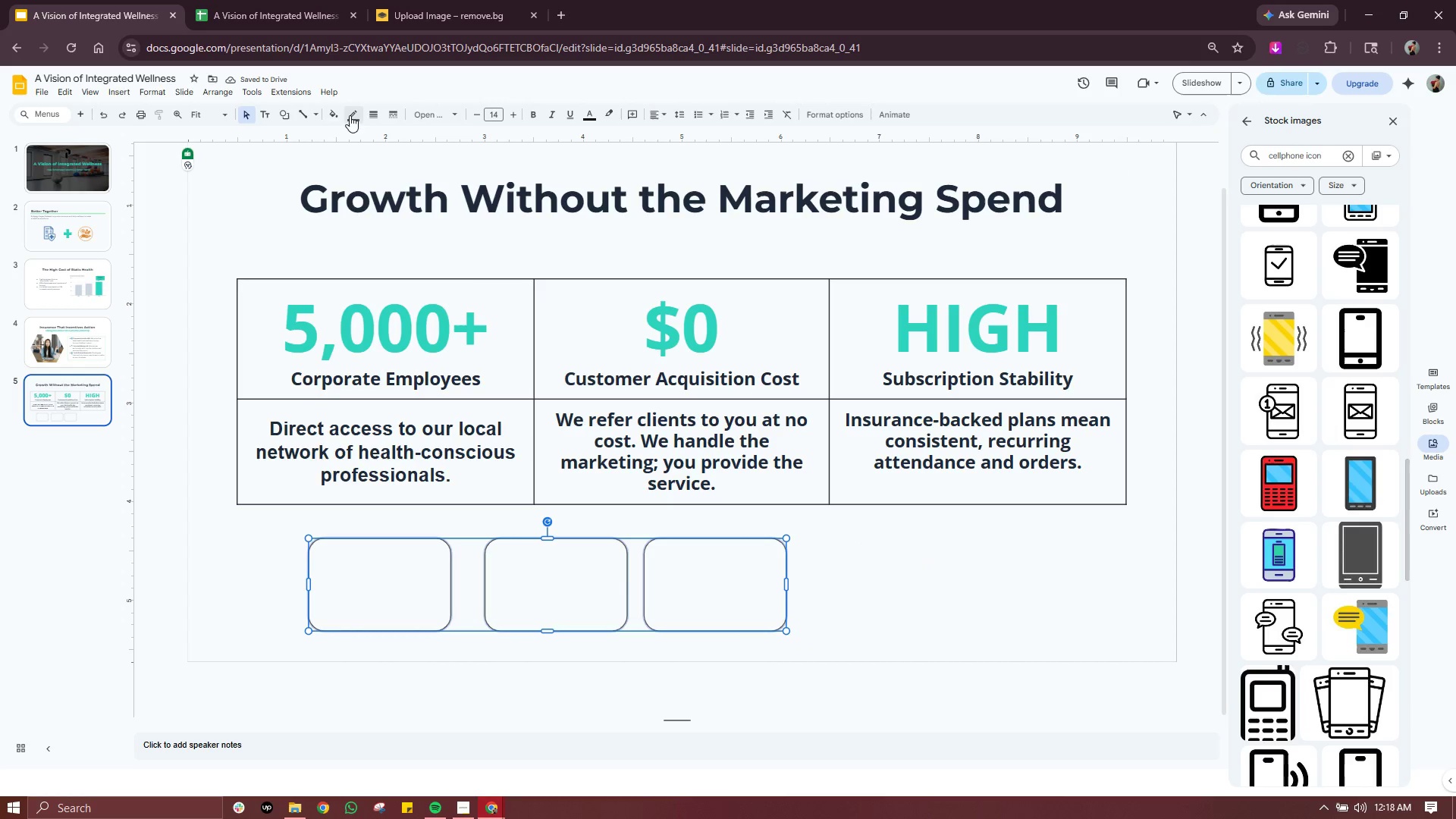 
left_click([350, 115])
 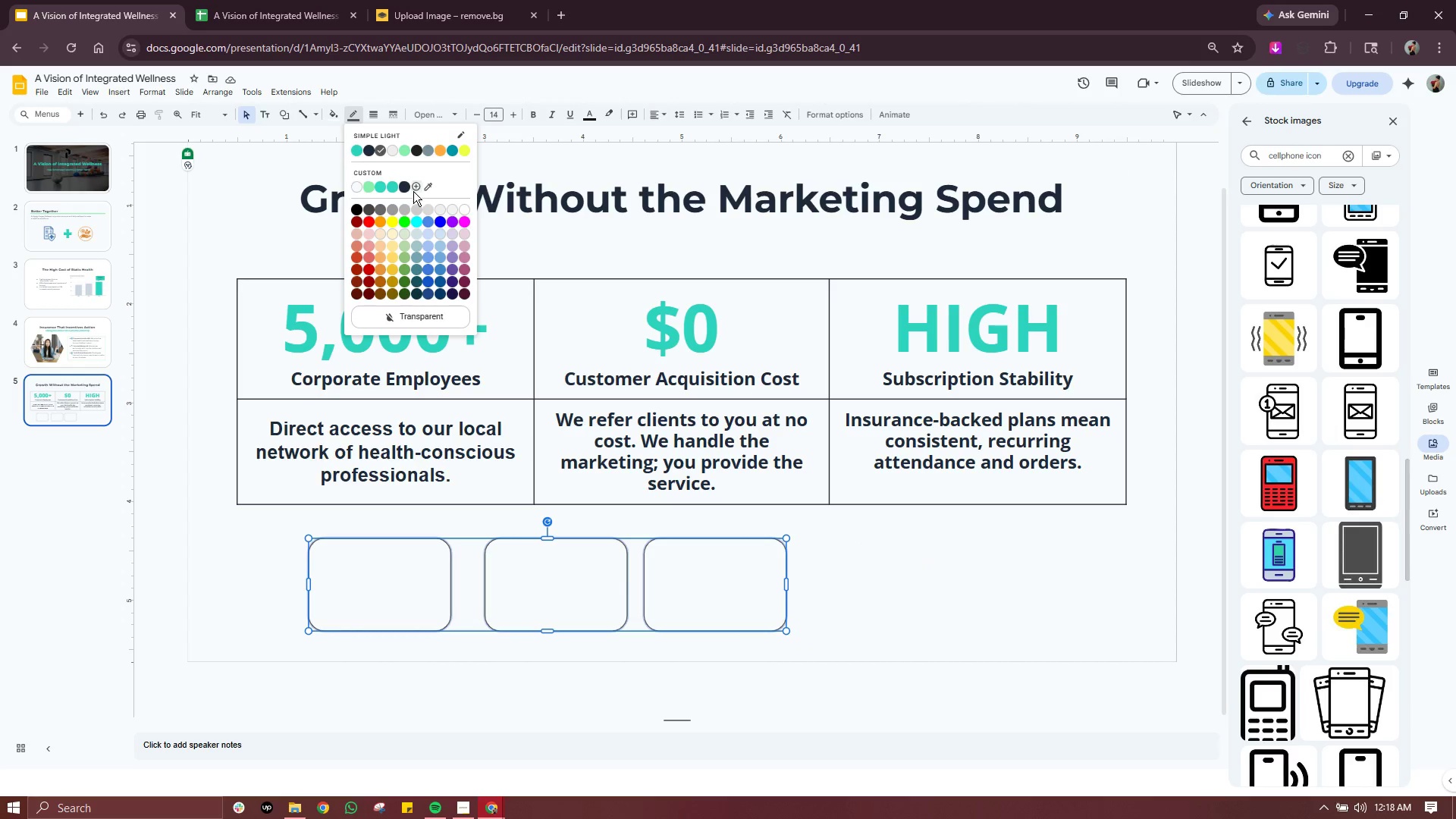 
left_click([413, 191])
 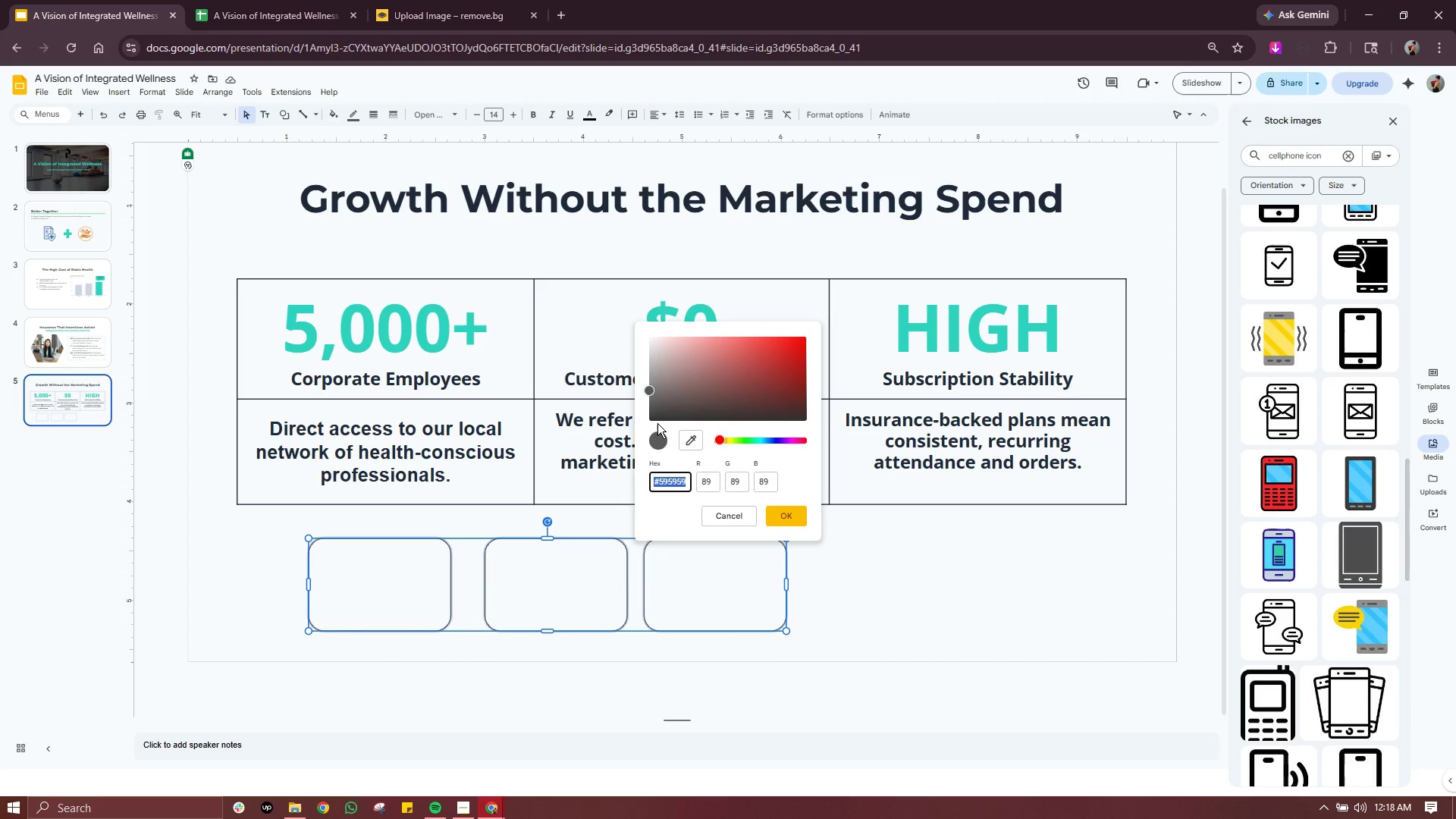 
type(CD)
key(Backspace)
type(BD5E1)
 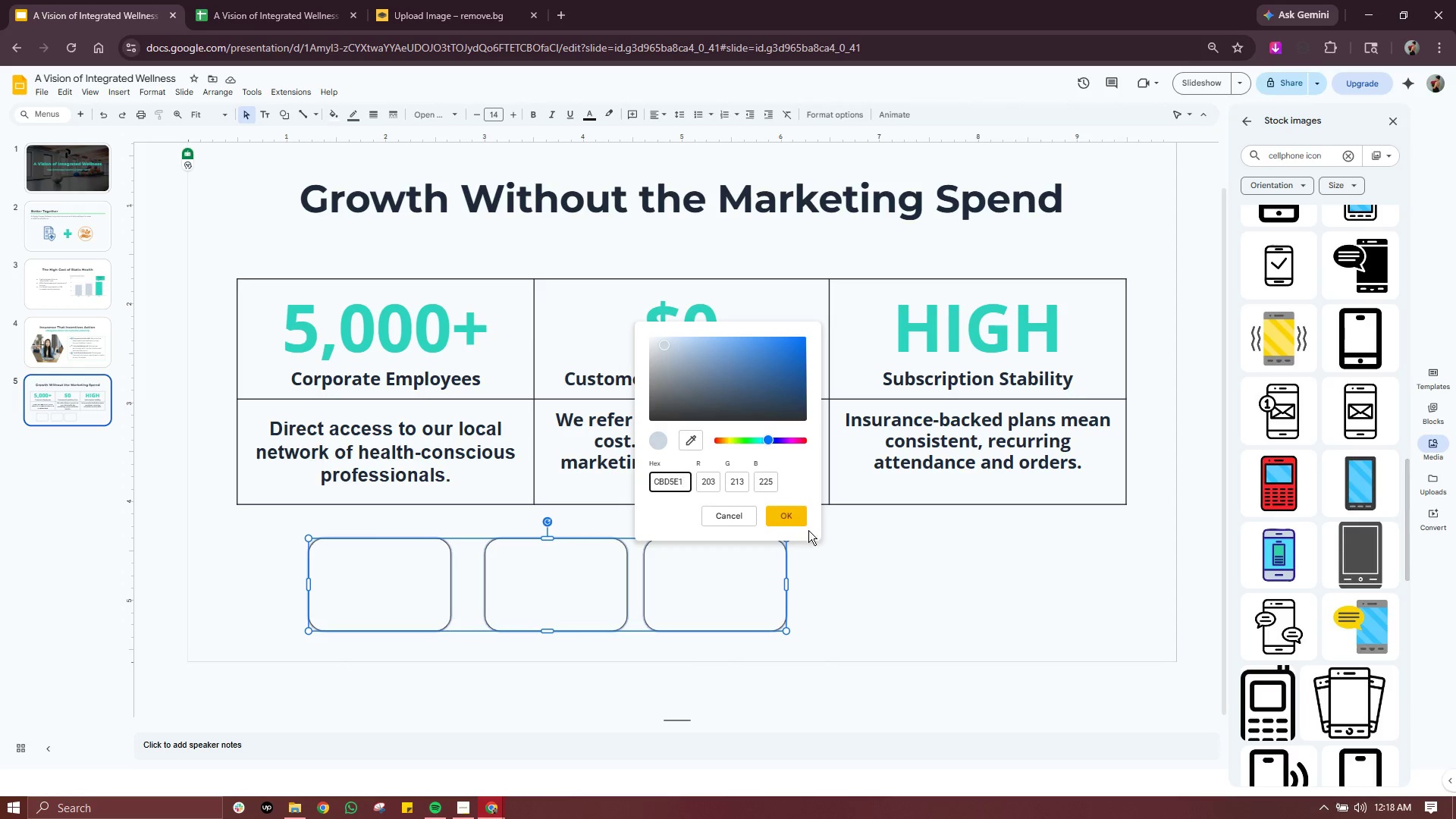 
left_click([799, 518])
 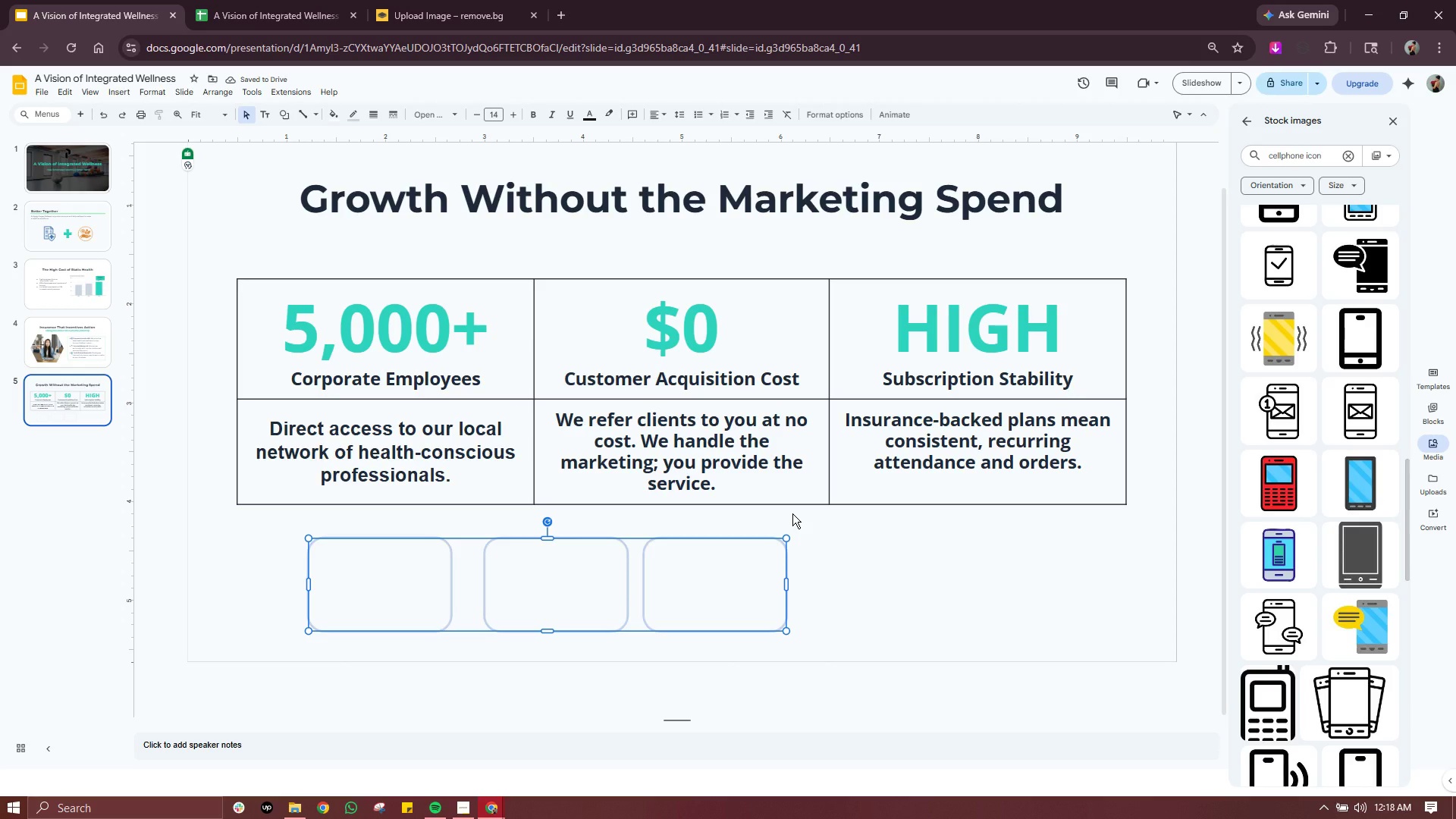 
wait(6.75)
 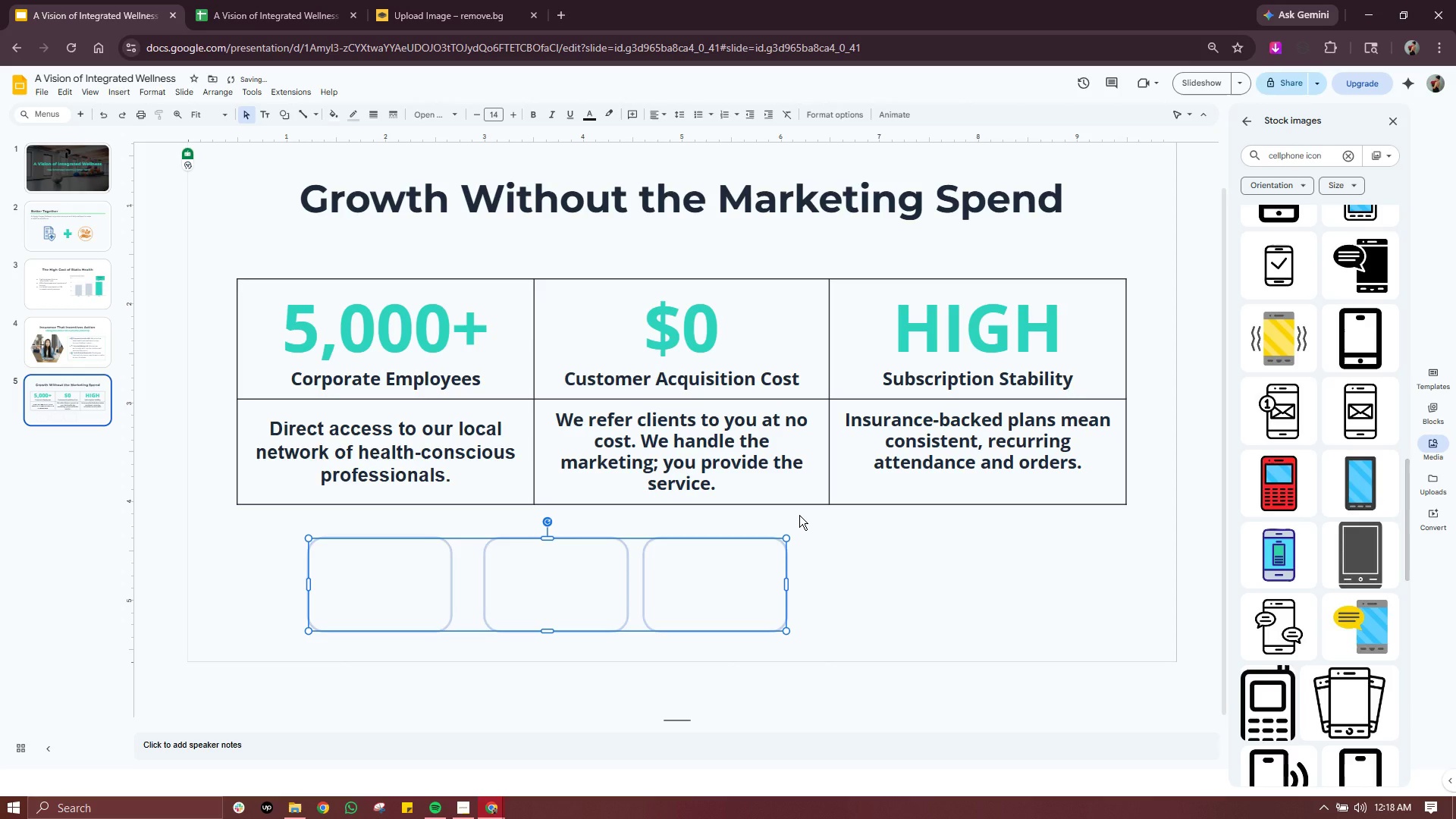 
left_click([351, 108])
 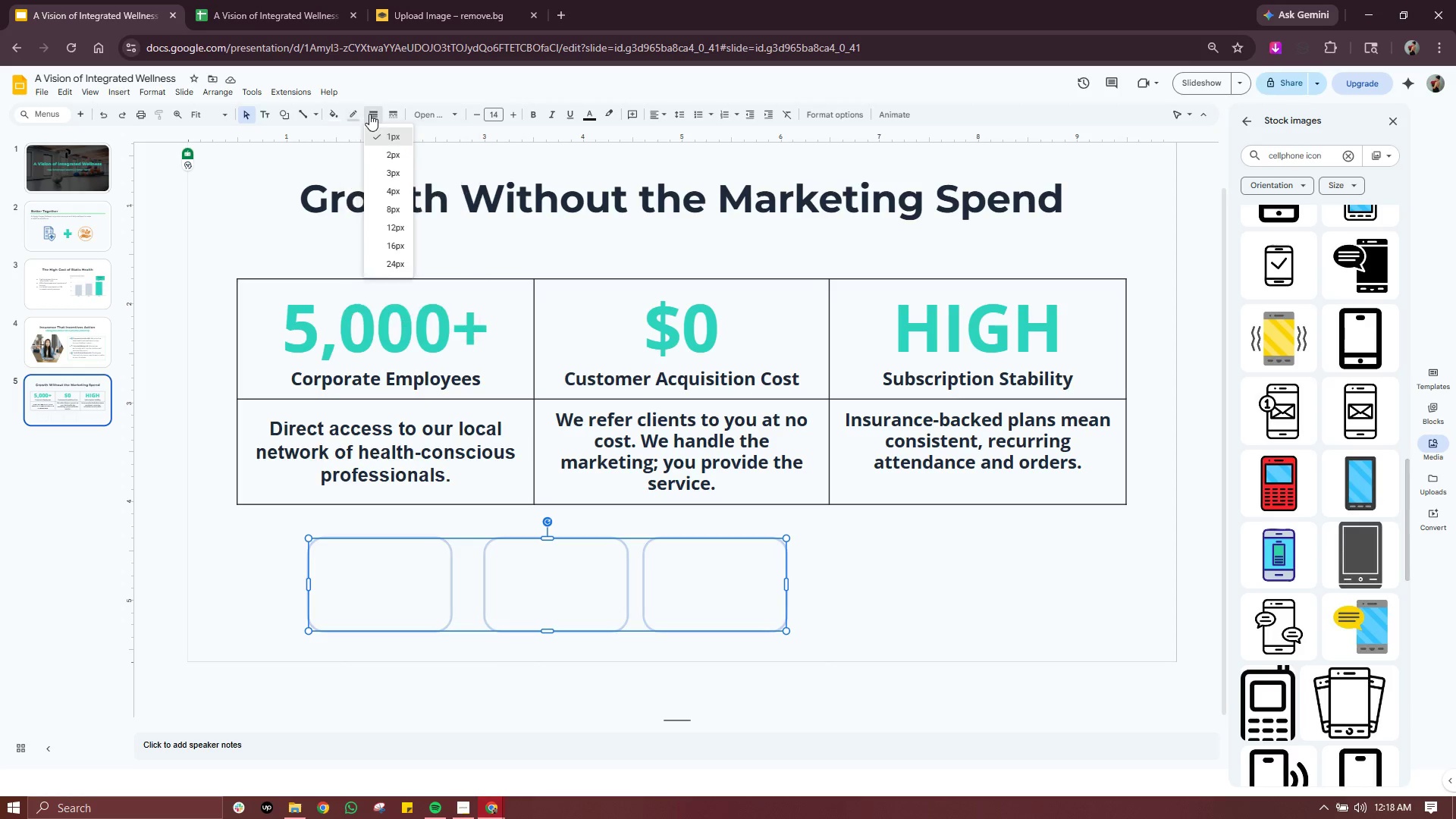 
left_click([369, 114])
 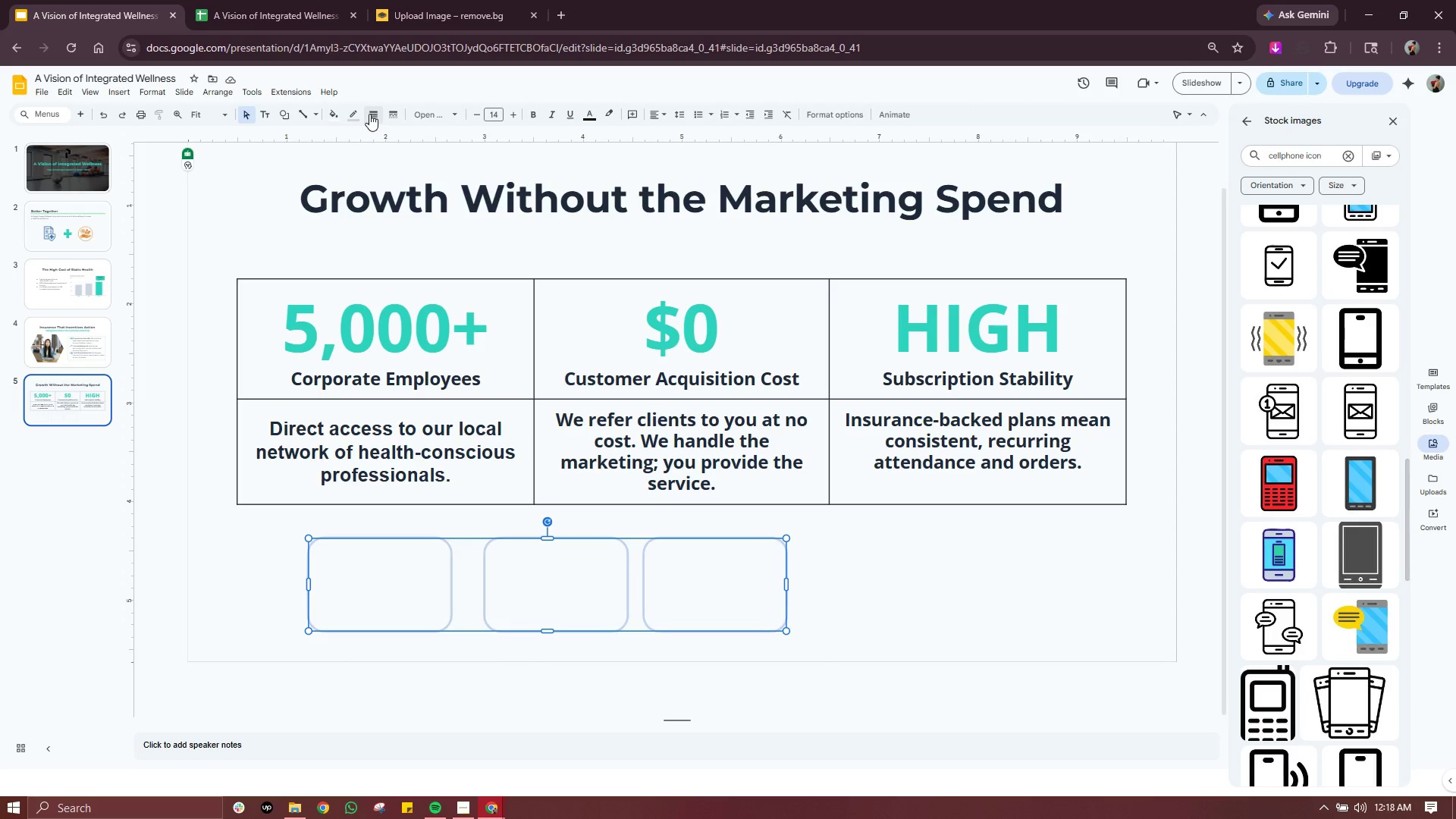 
left_click([369, 114])
 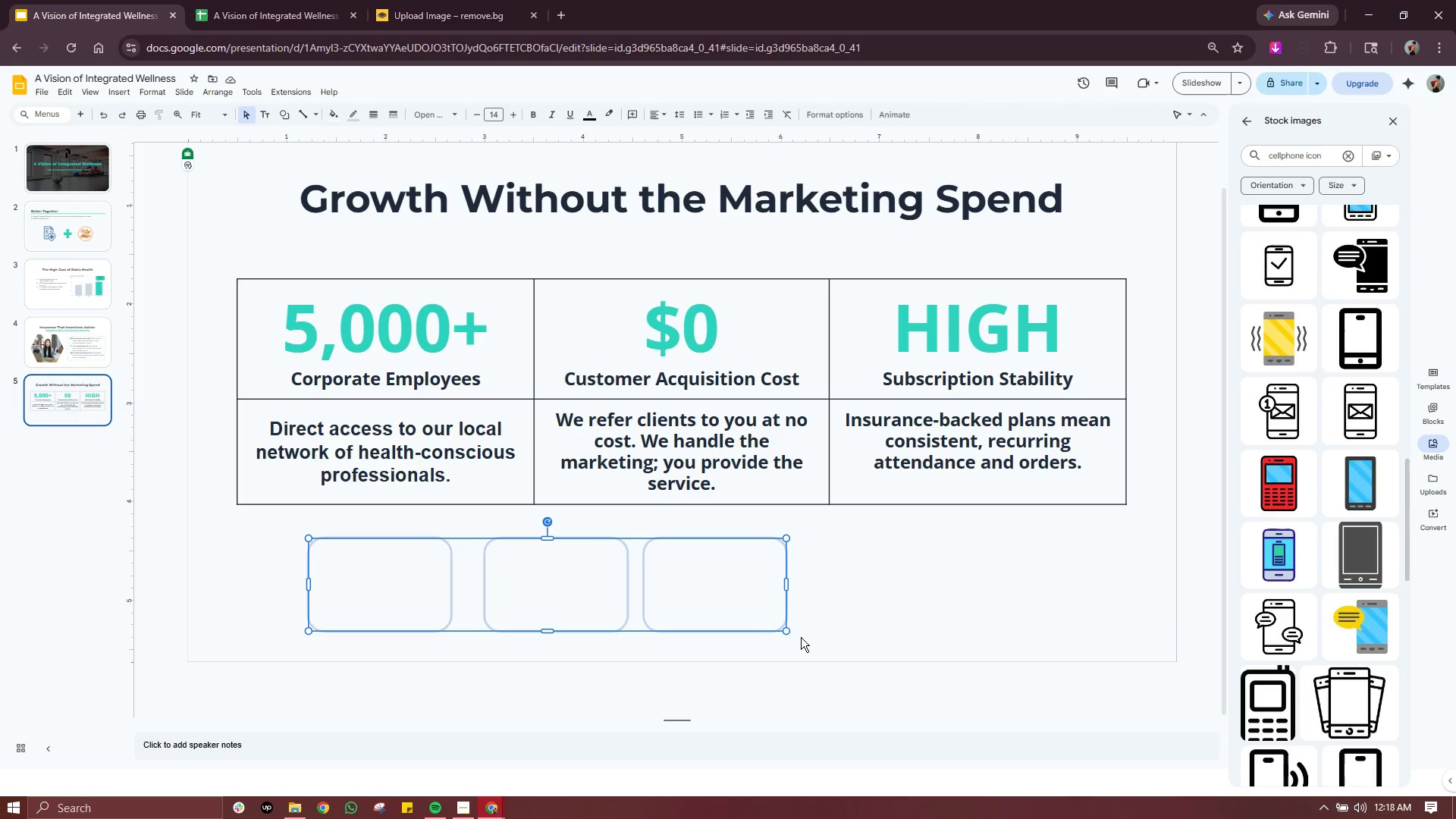 
wait(6.43)
 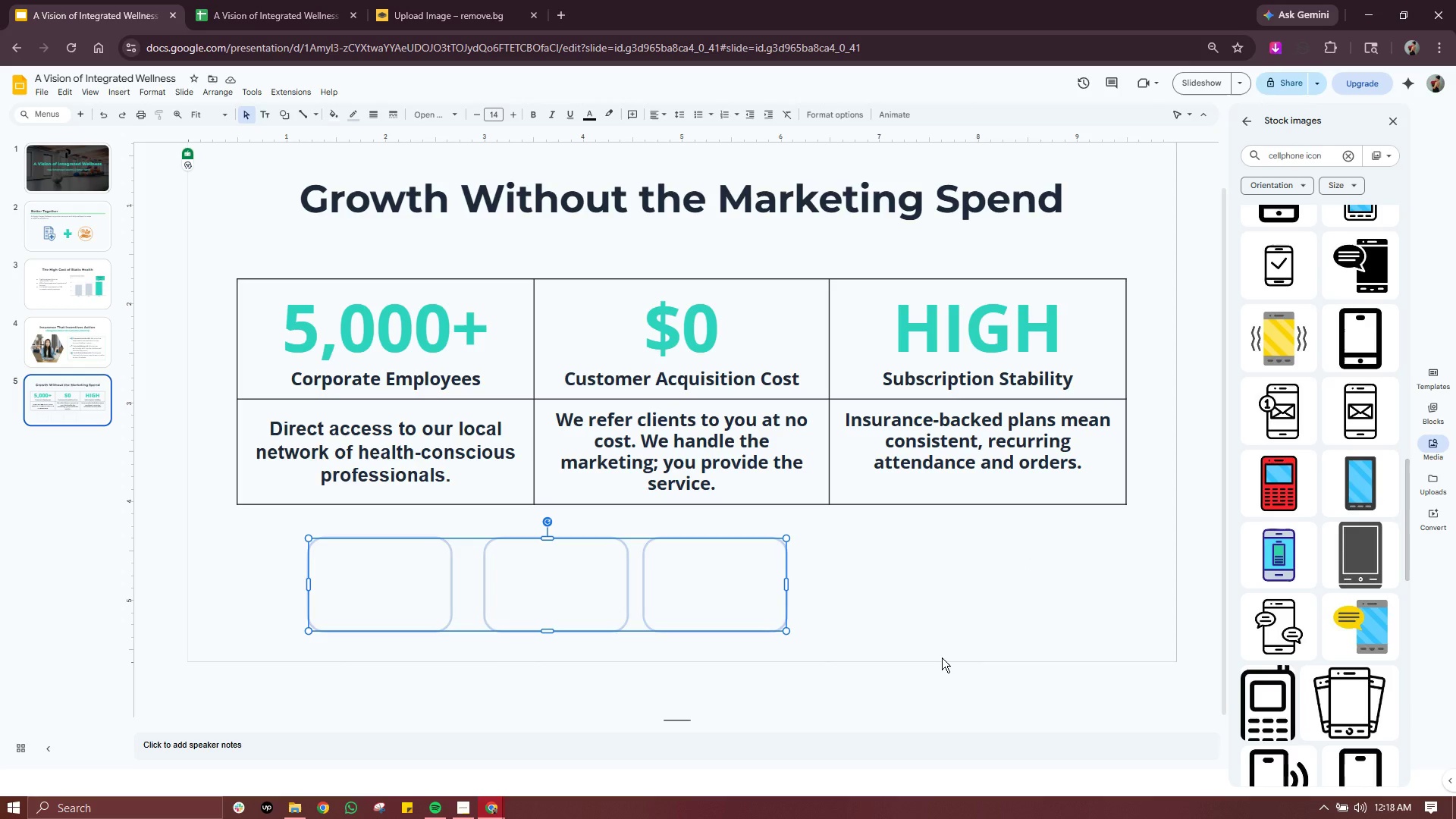 
mouse_move([637, 128])
 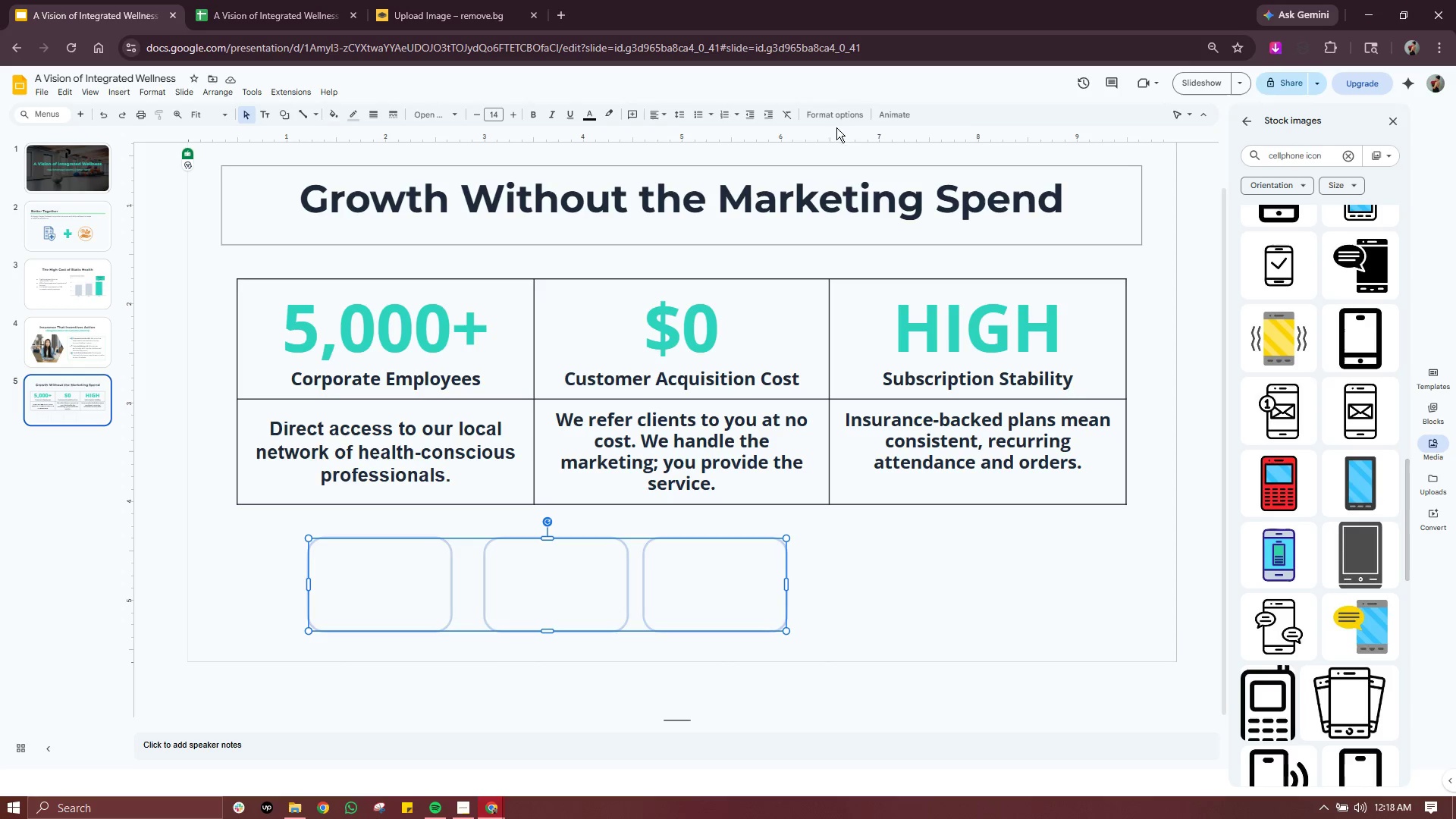 
left_click([836, 111])
 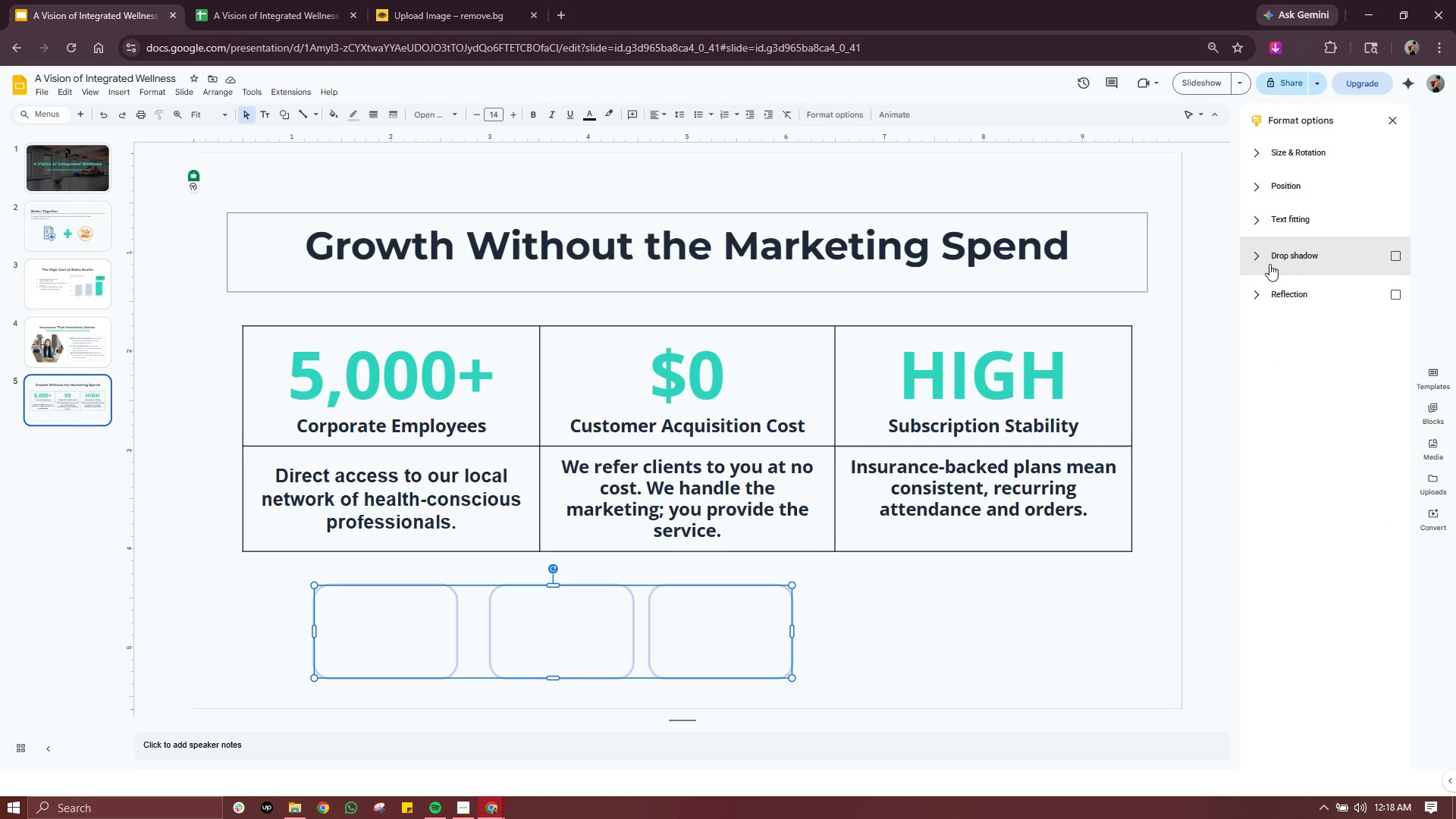 
left_click([1264, 258])
 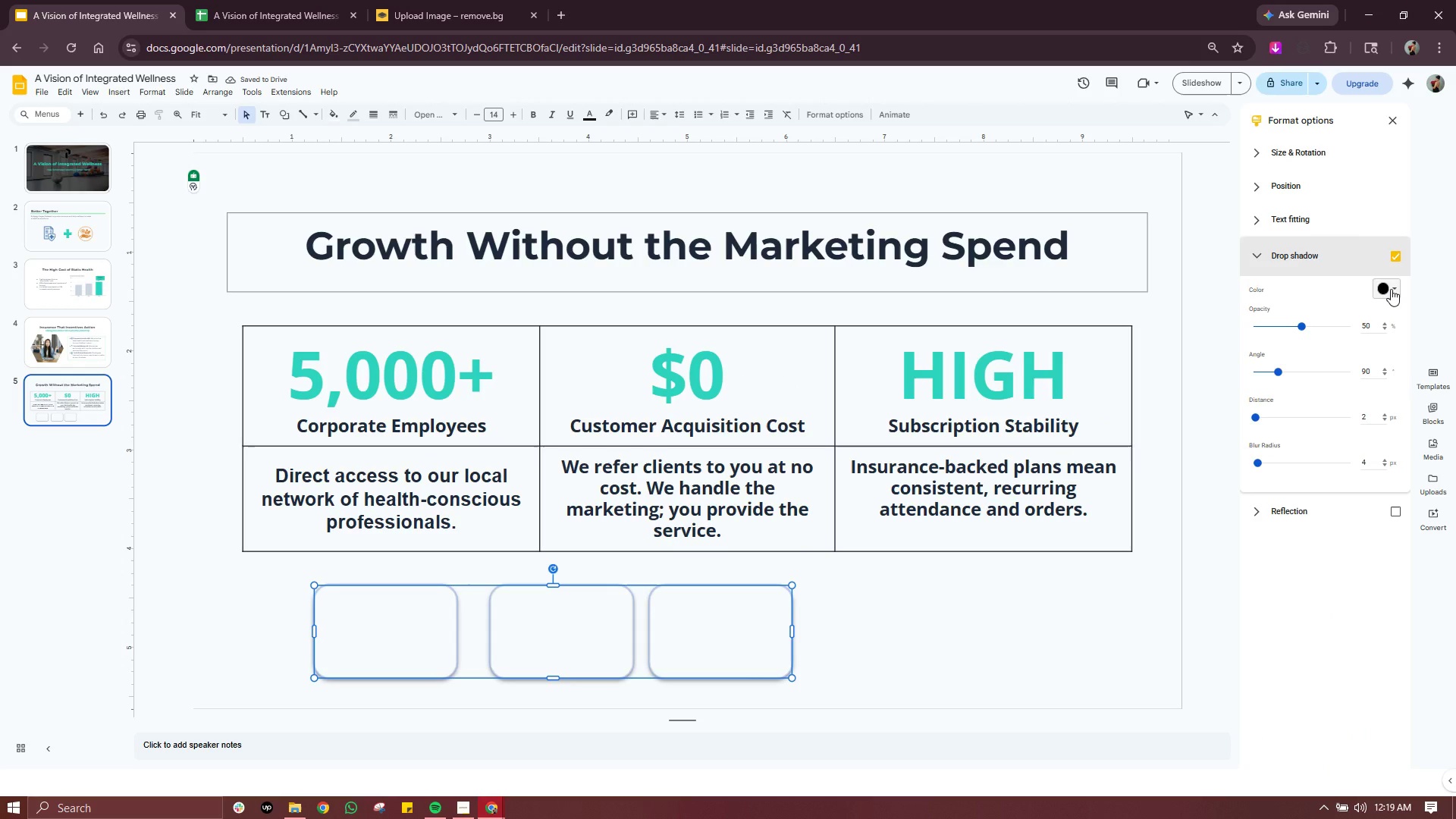 
left_click([1391, 289])
 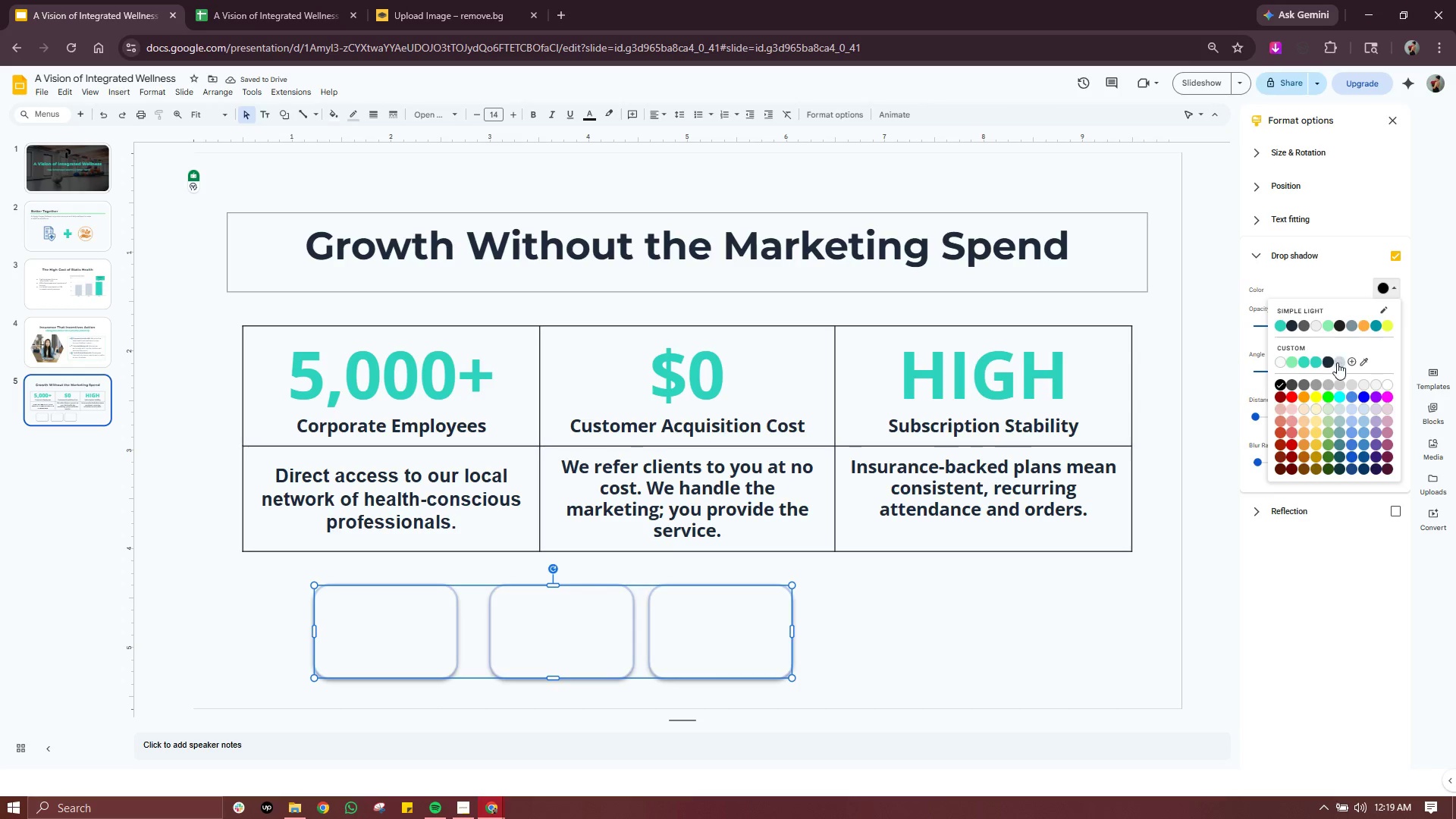 
left_click([1341, 362])
 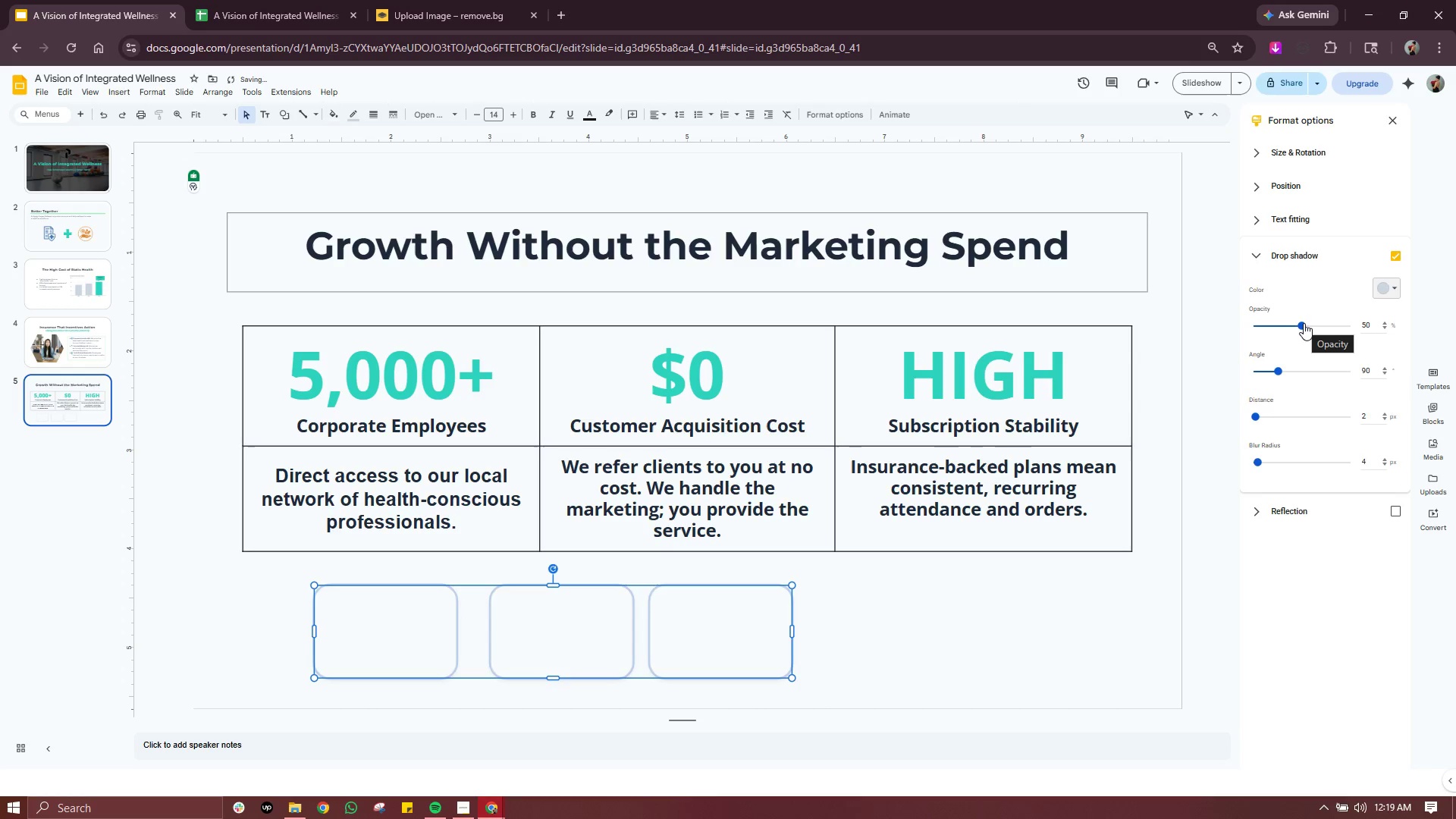 
left_click_drag(start_coordinate=[1304, 325], to_coordinate=[1264, 325])
 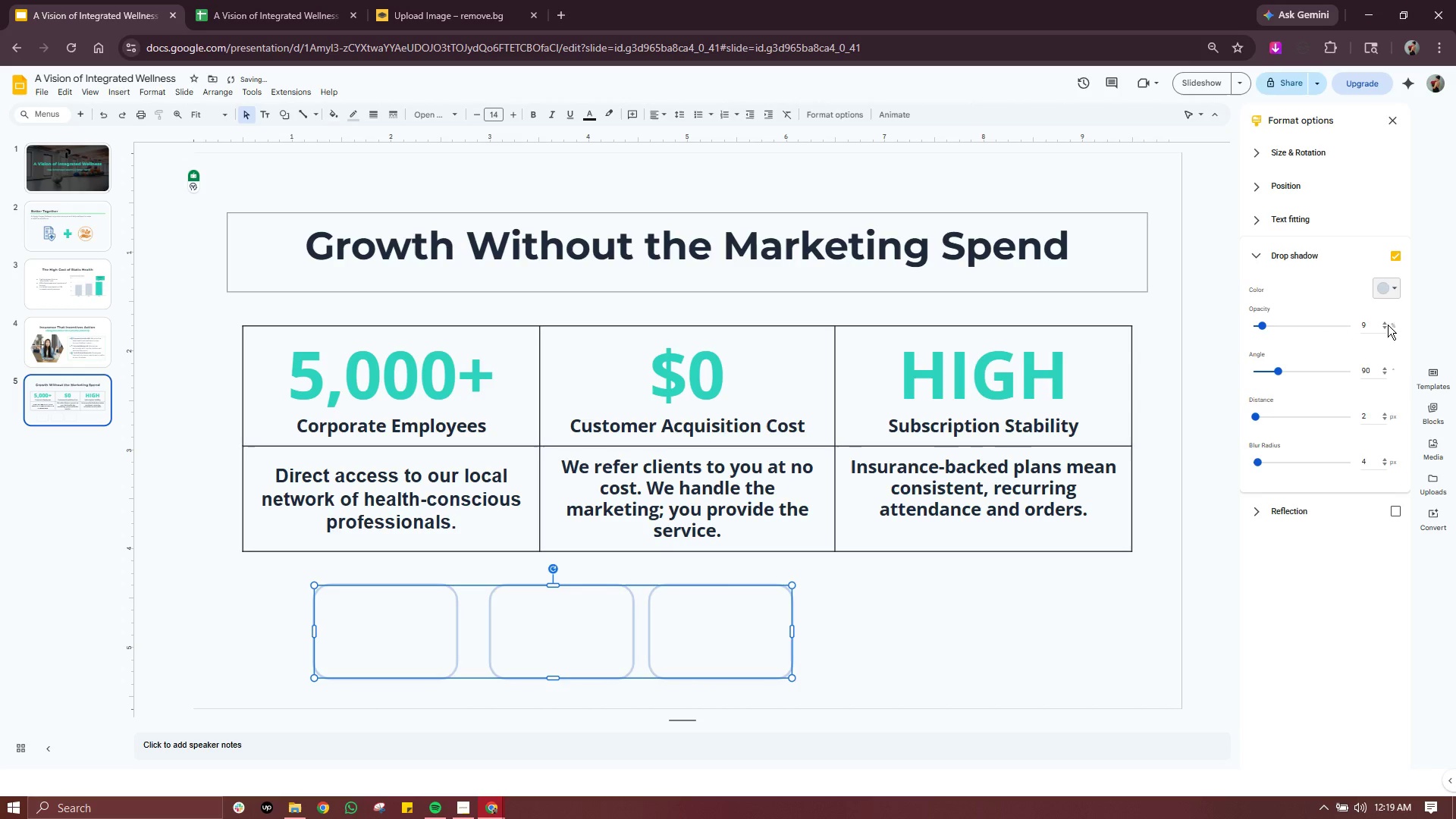 
left_click([1385, 324])
 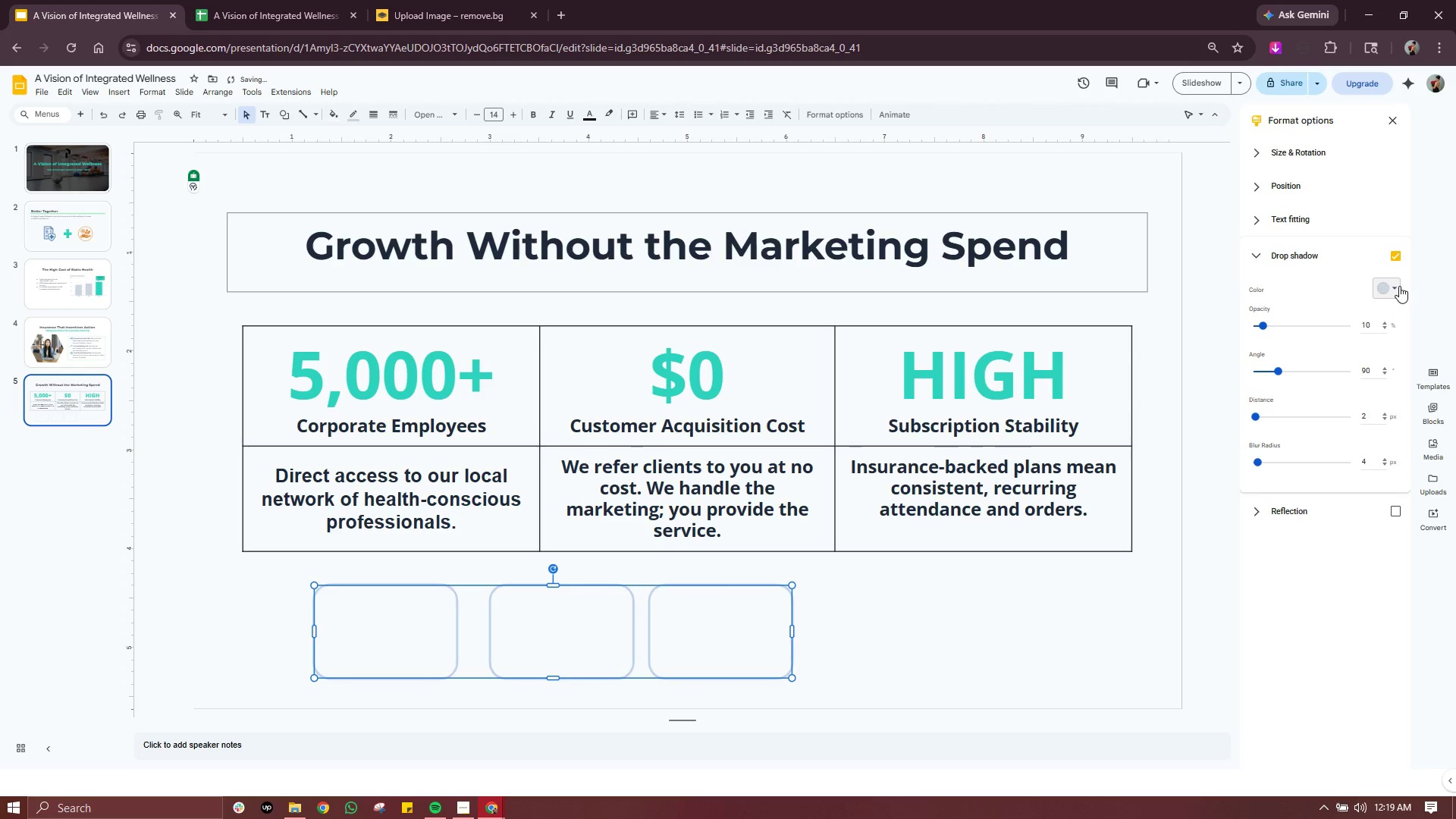 
left_click([1399, 285])
 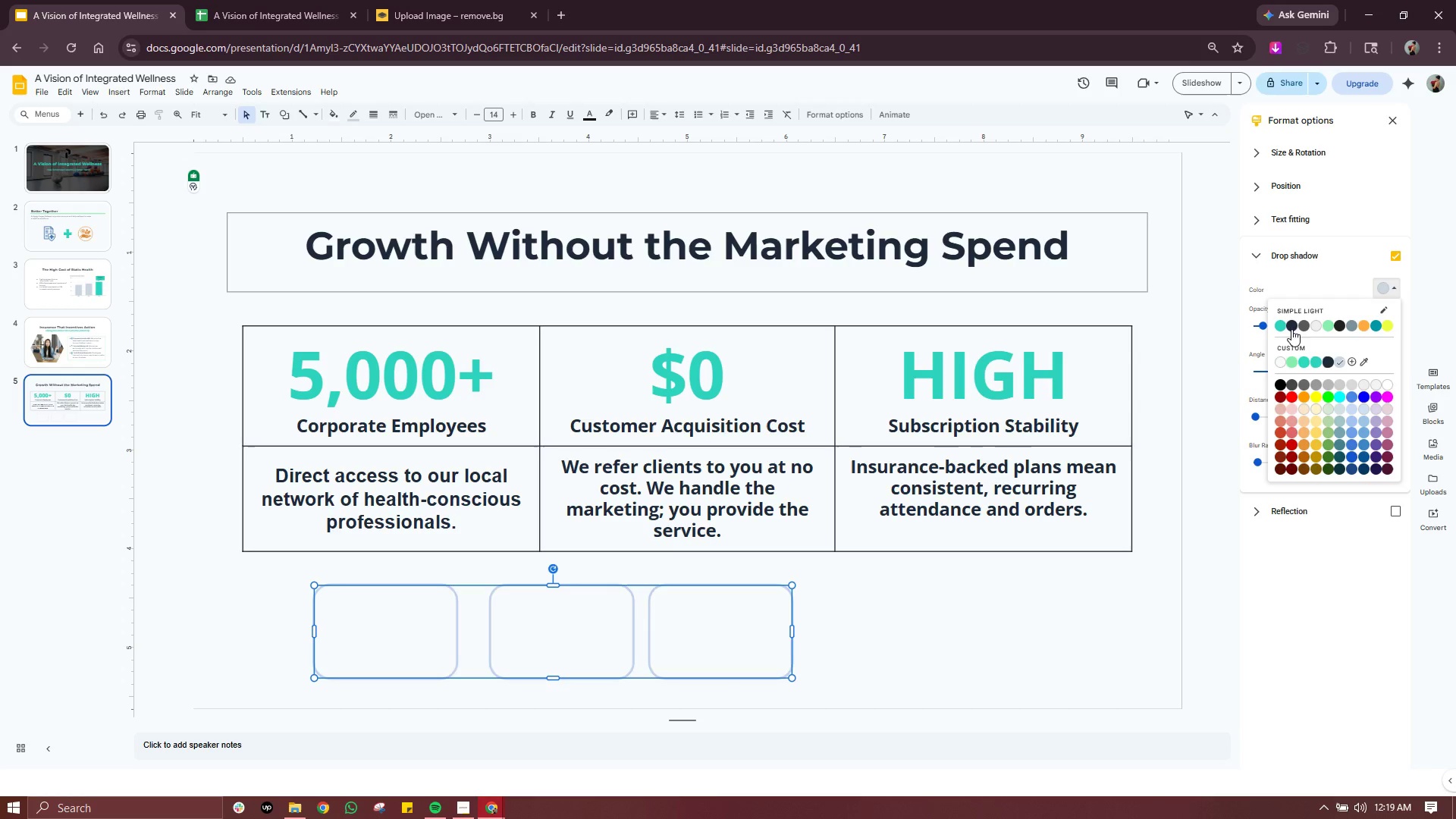 
wait(5.05)
 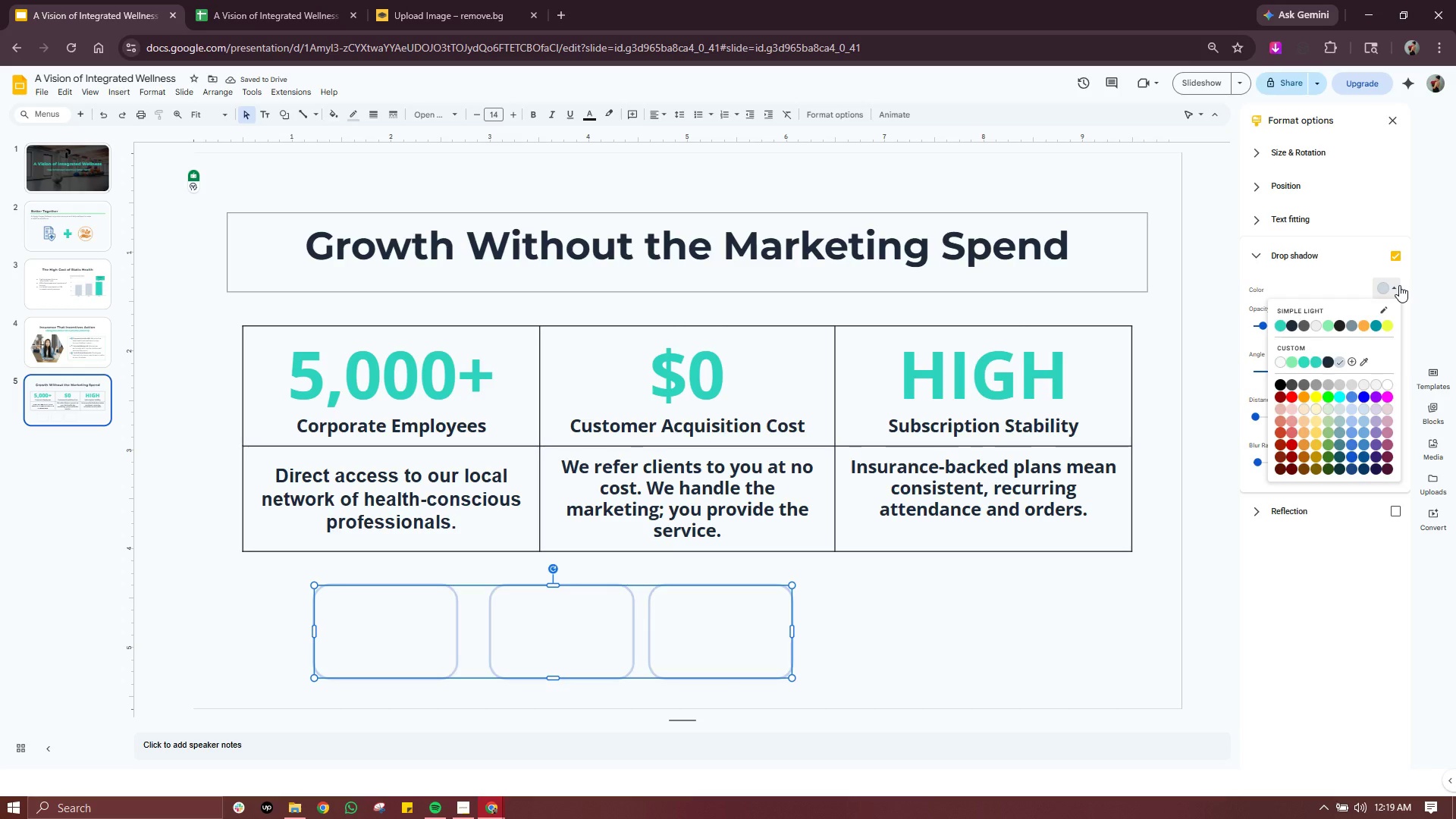 
left_click([1330, 363])
 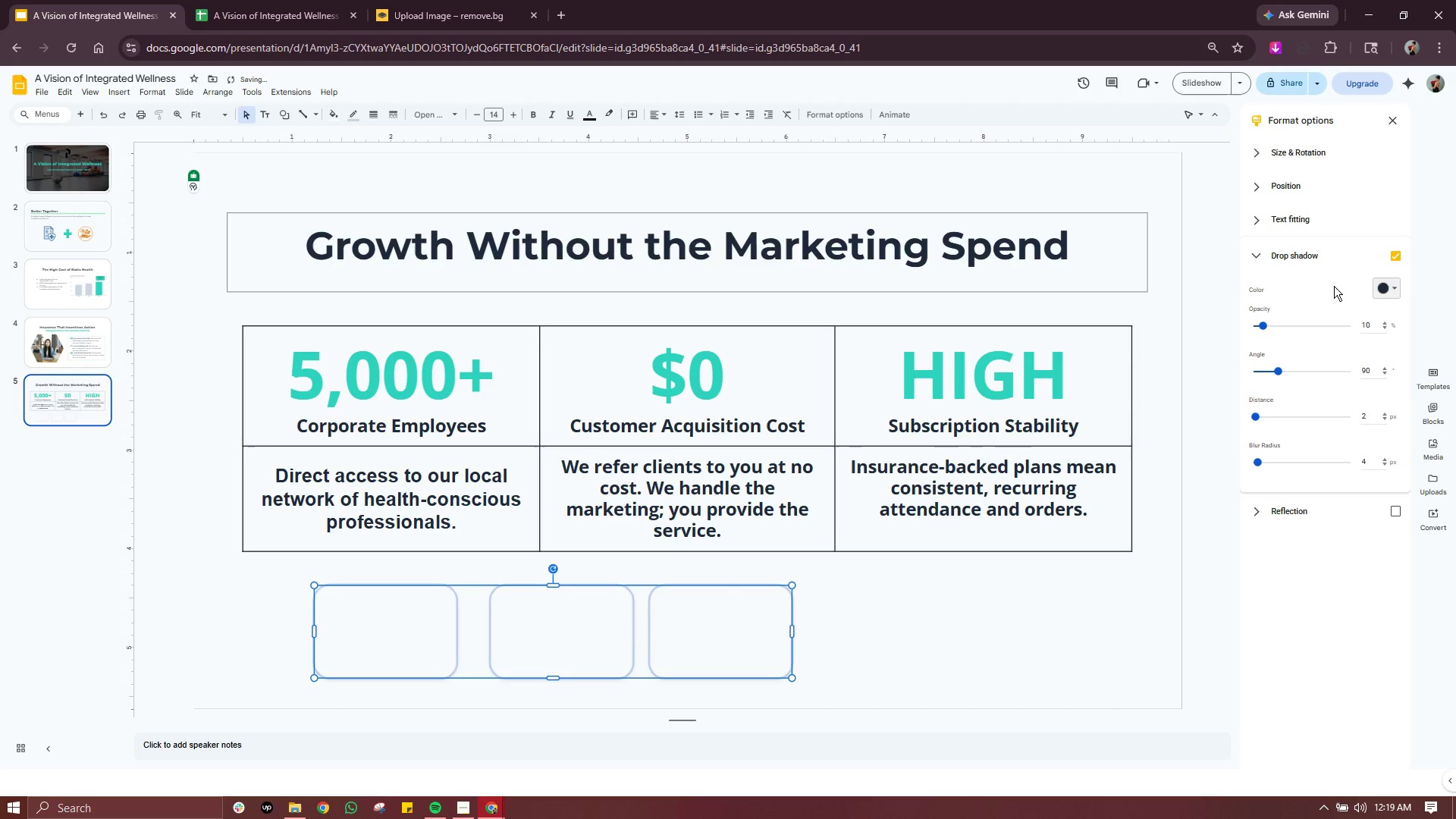 
left_click([1334, 286])
 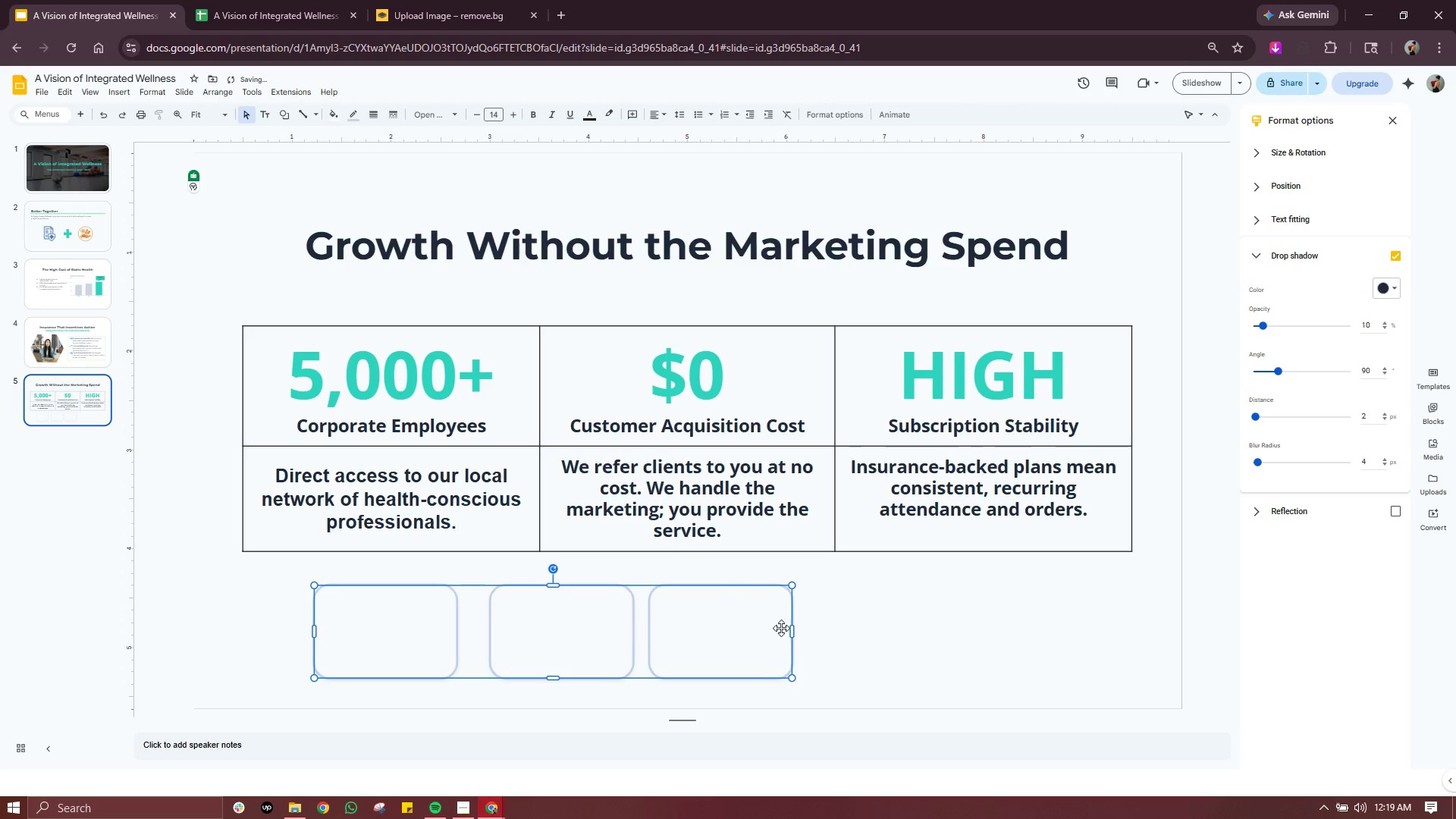 
left_click([879, 620])
 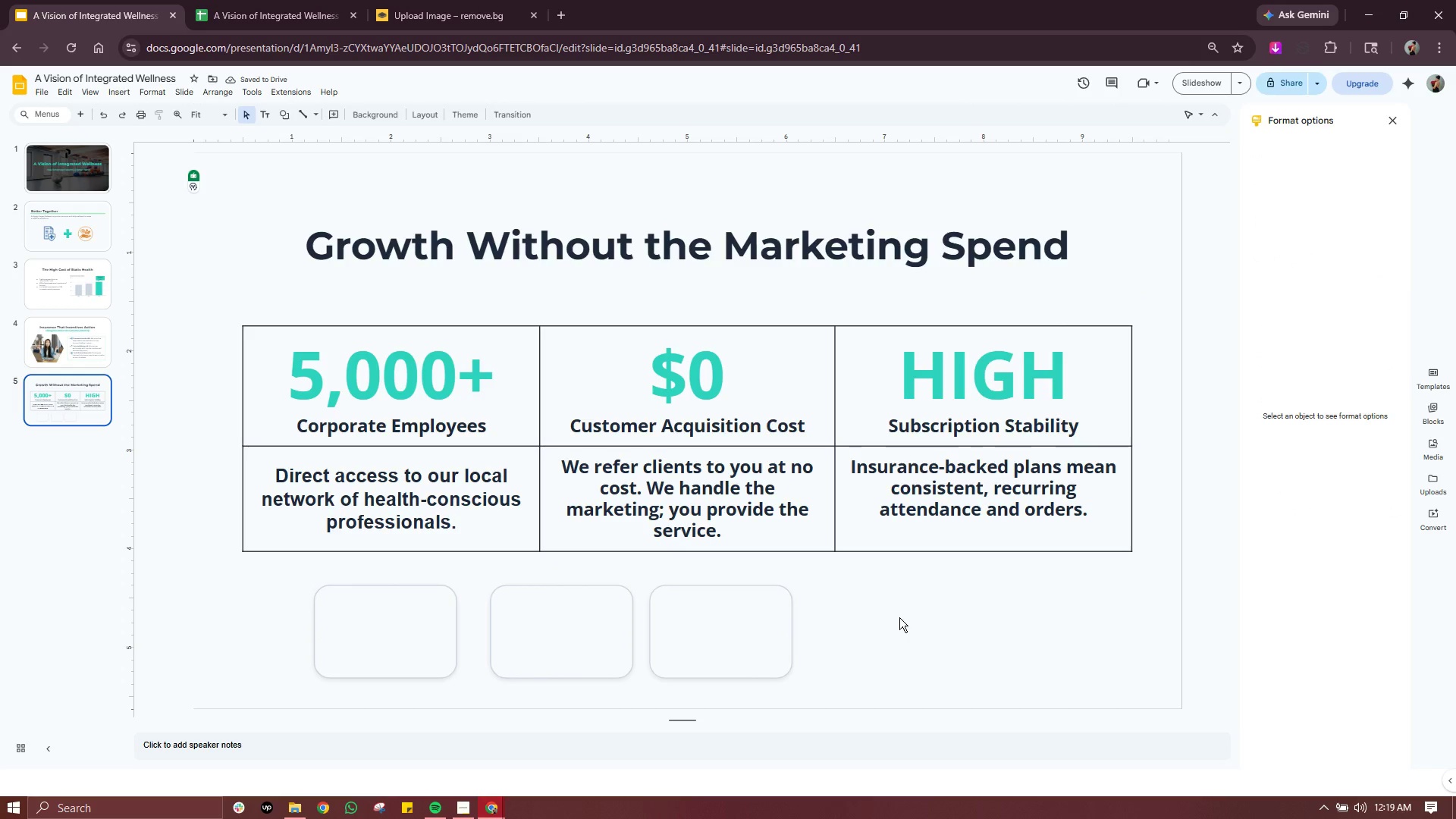 
left_click([899, 617])
 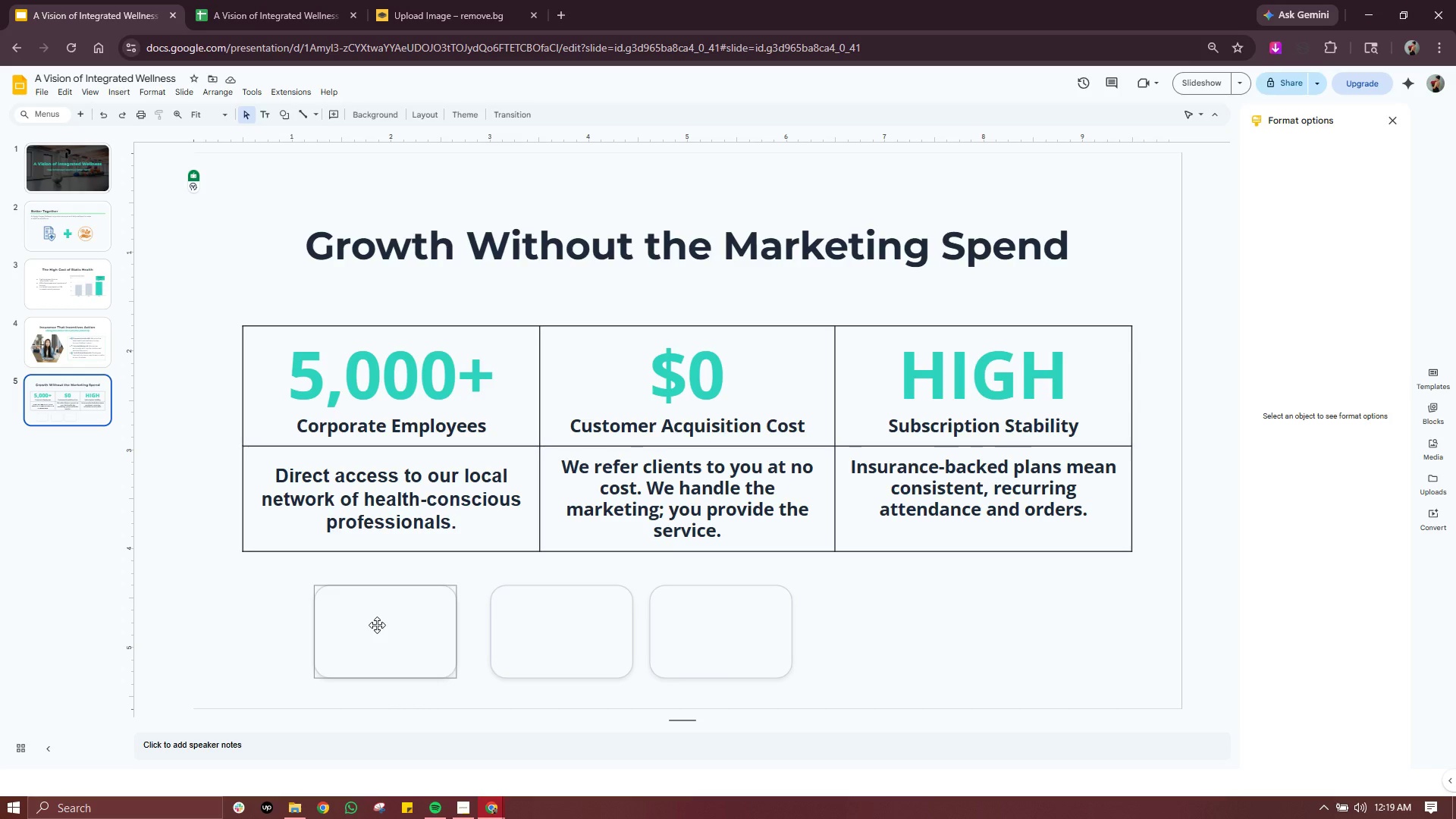 
wait(38.38)
 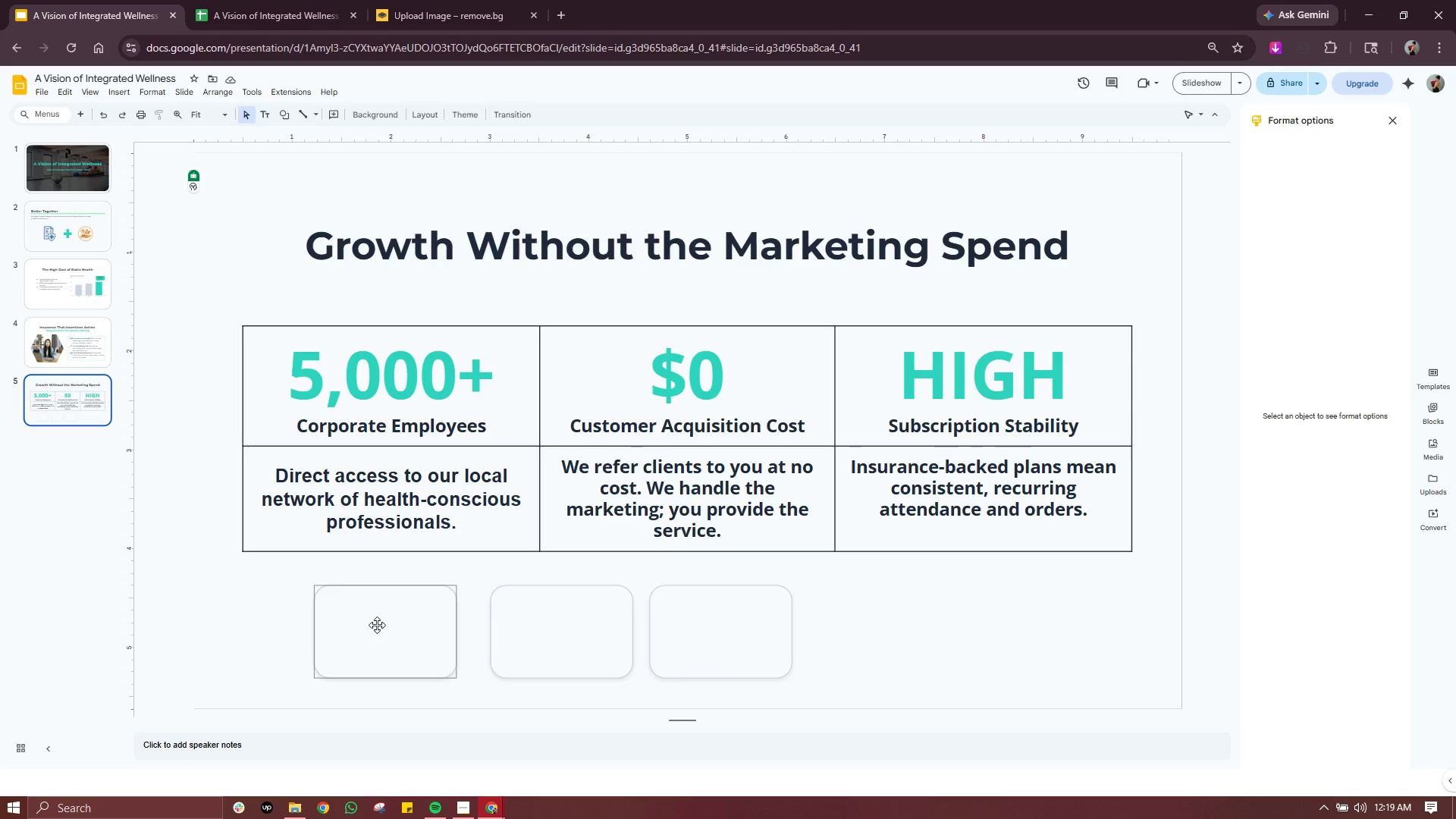 
left_click([1392, 118])
 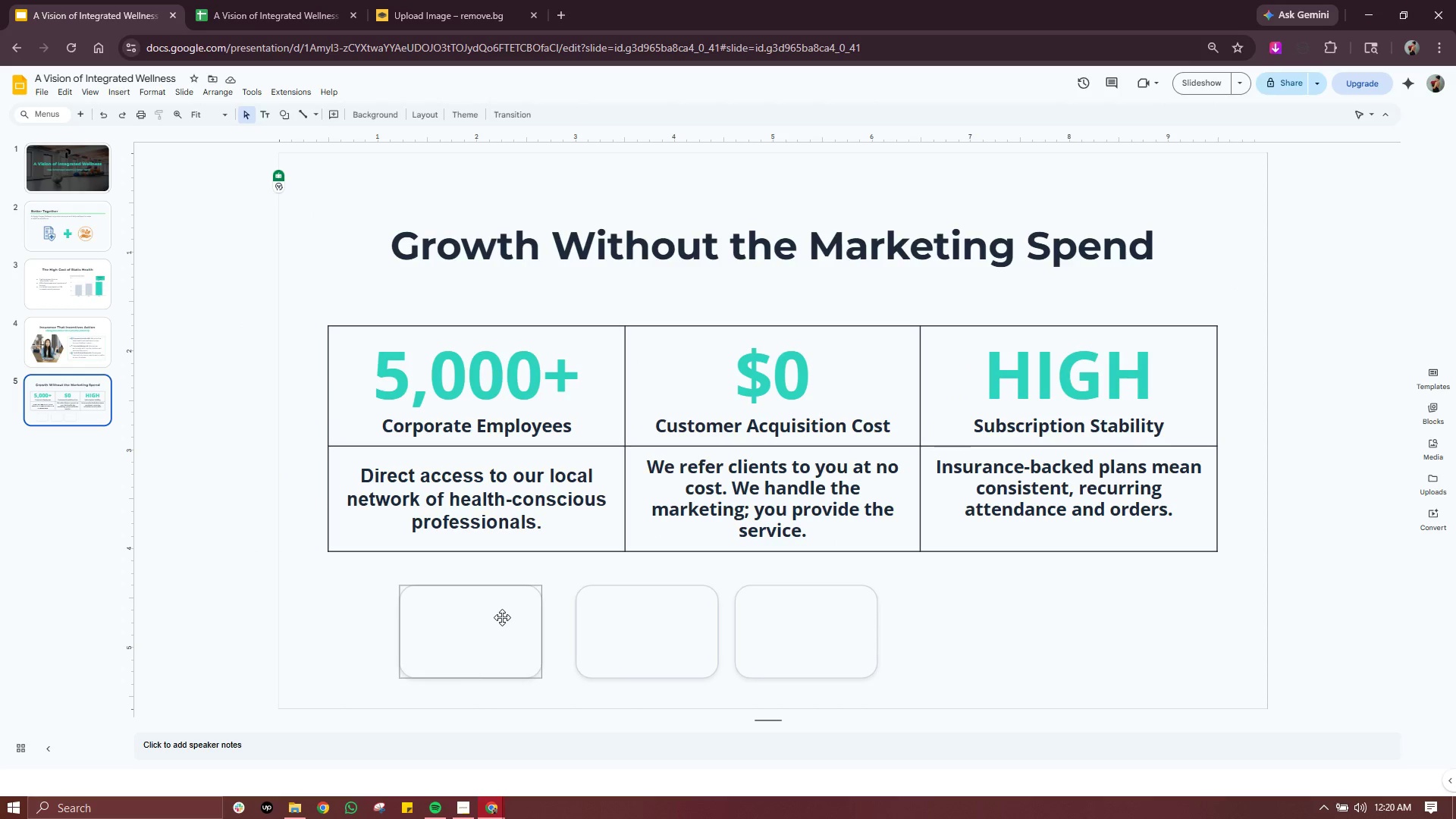 
double_click([502, 617])
 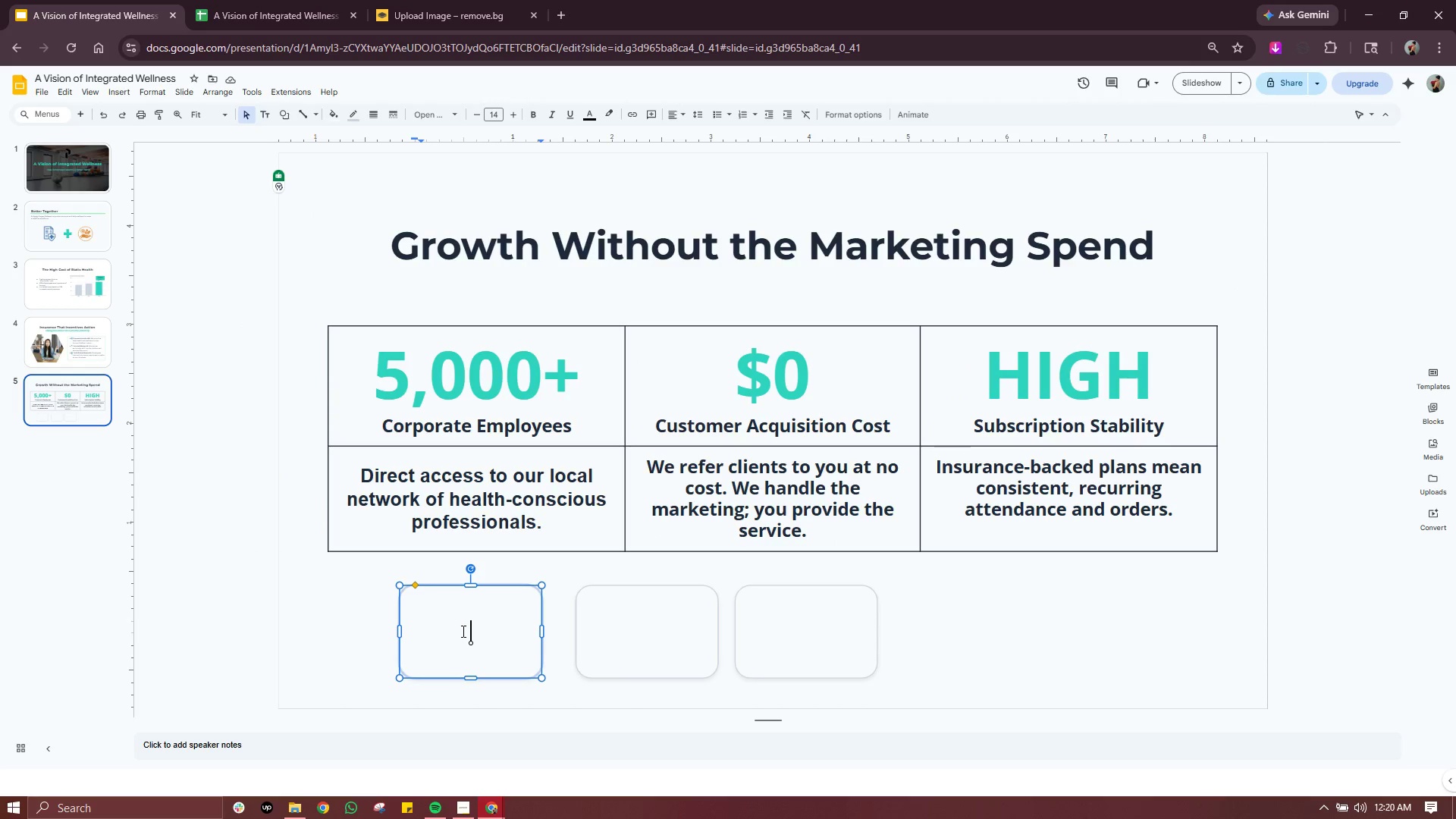 
left_click([462, 631])
 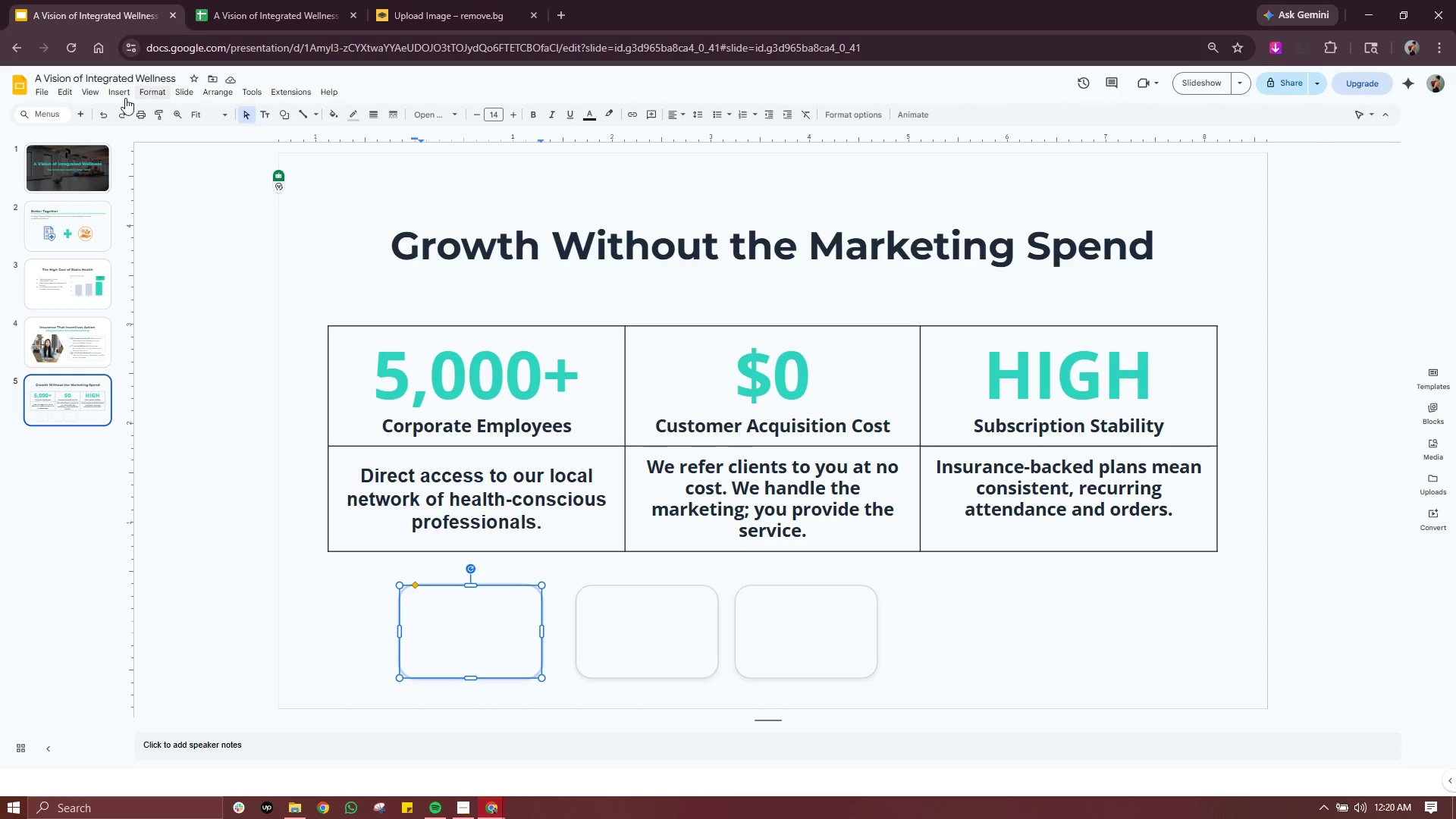 
left_click([118, 94])
 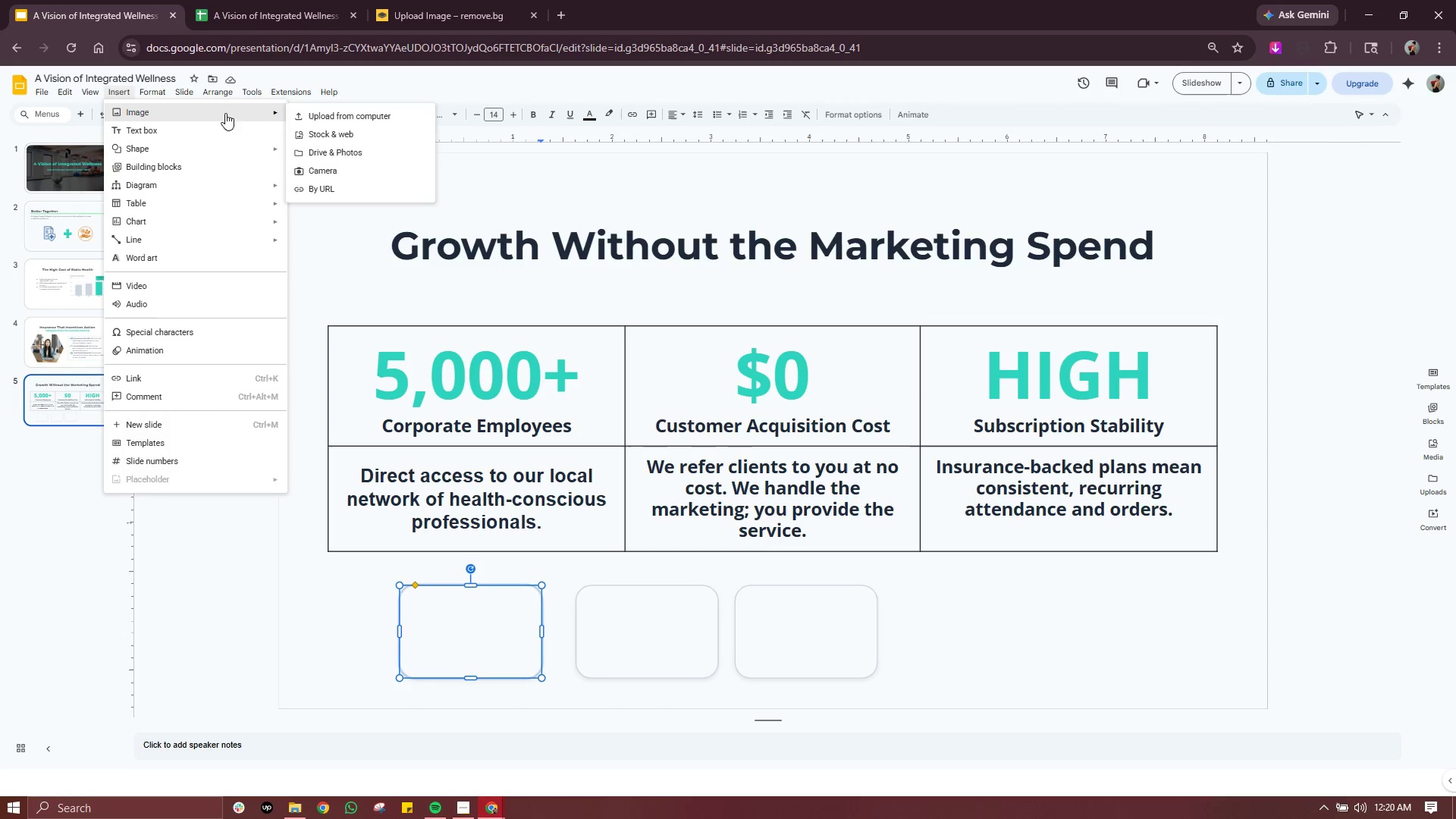 
left_click([337, 137])
 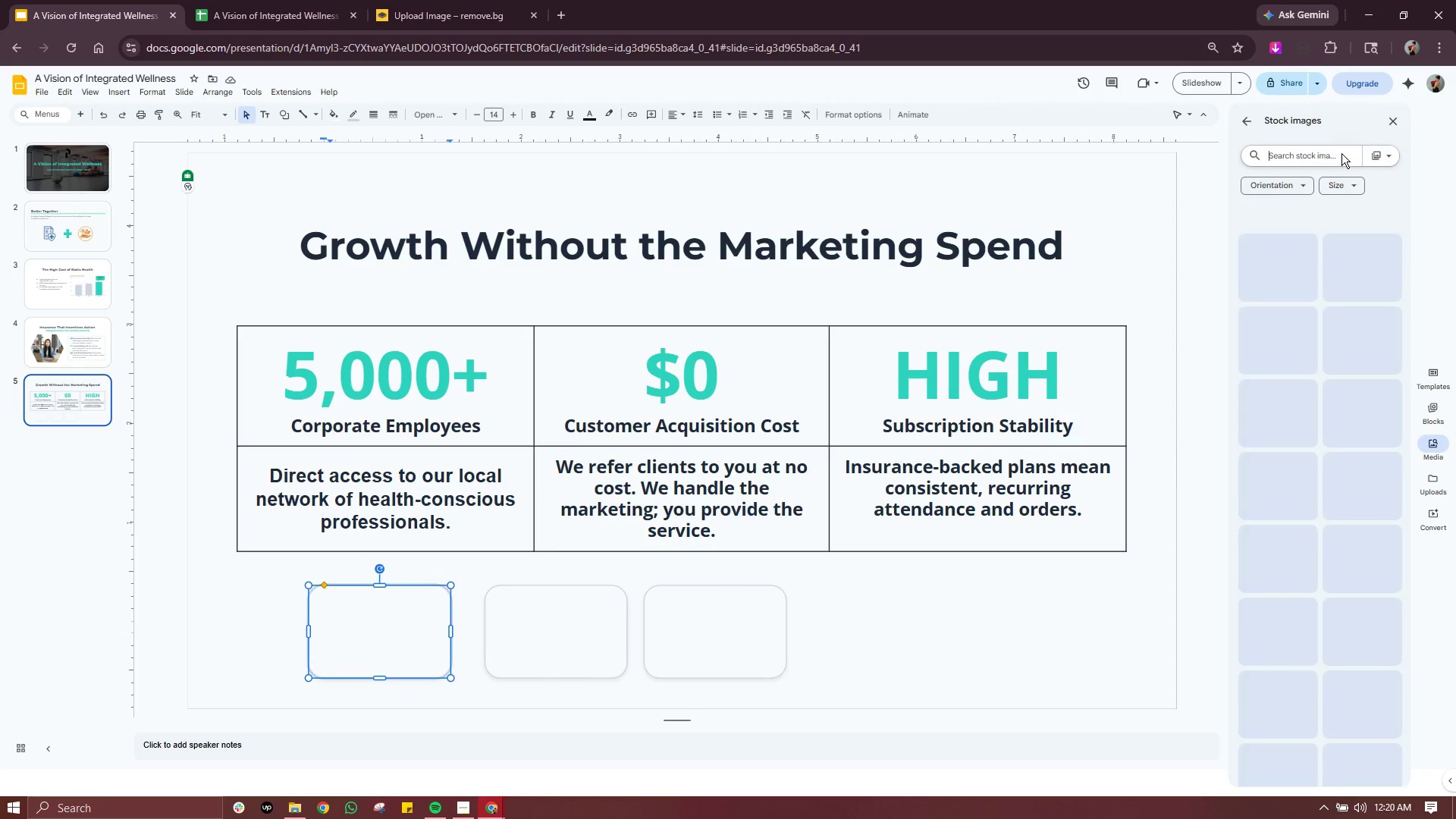 
type(USER ICON)
 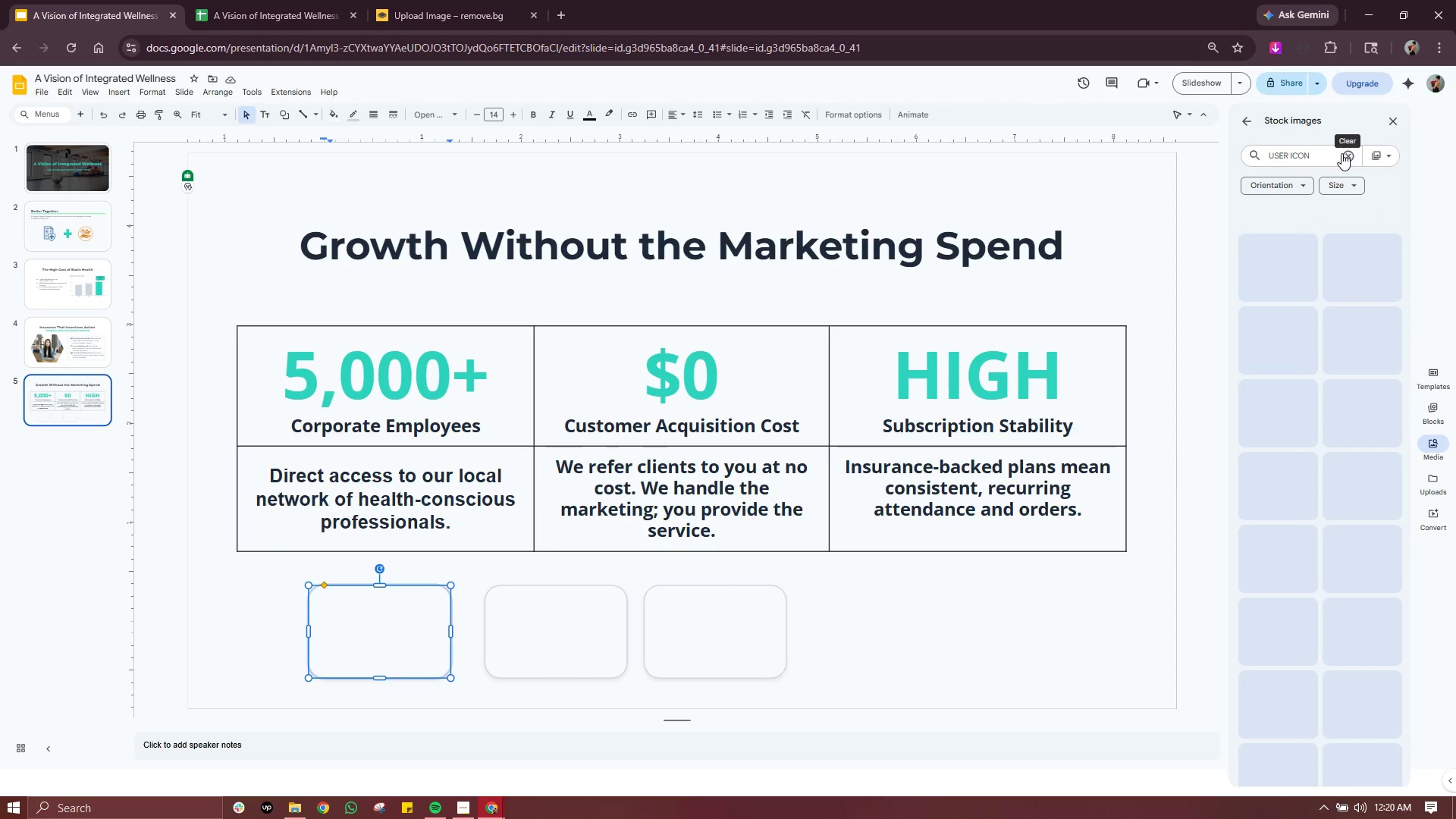 
key(Enter)
 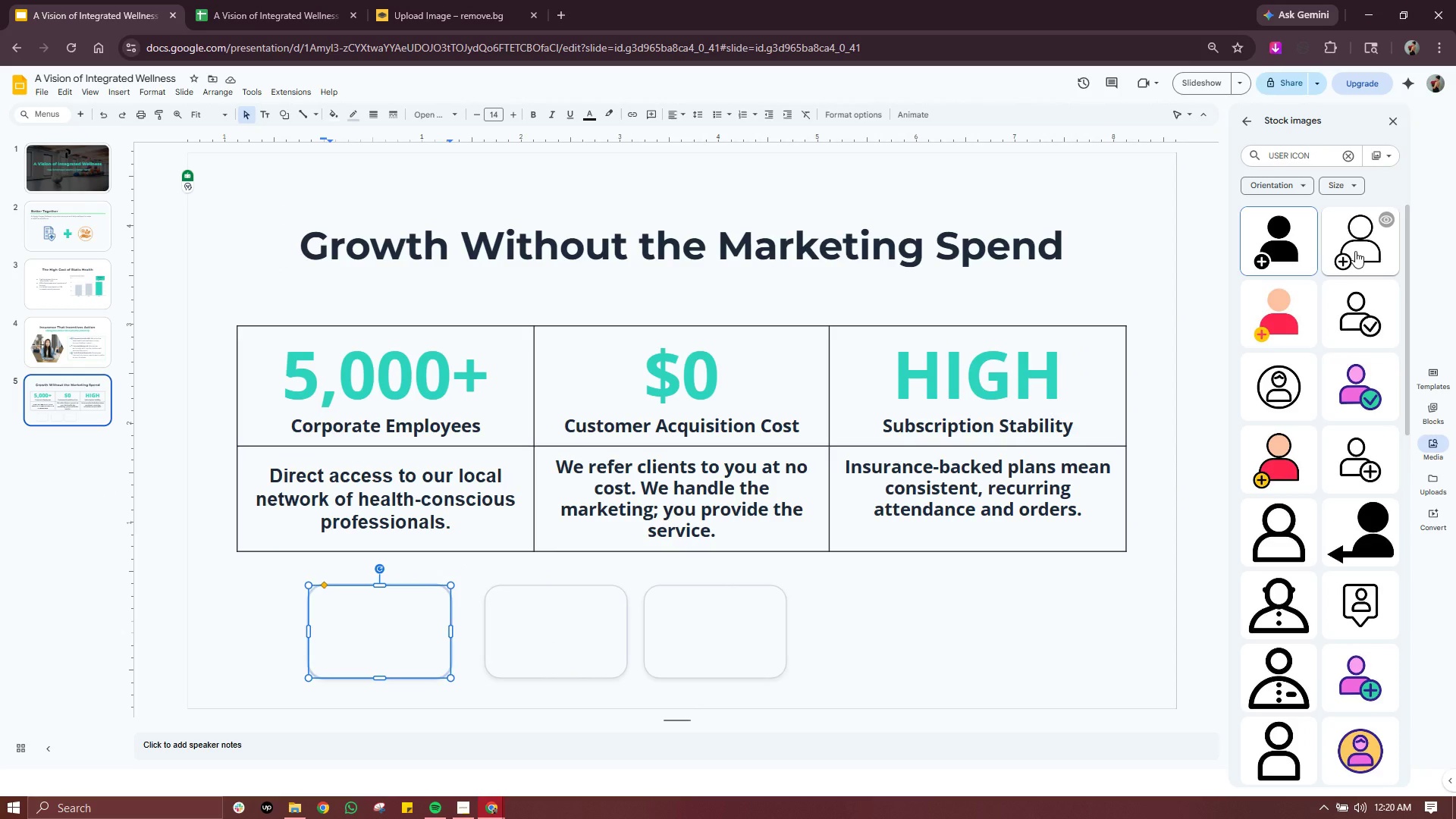 
wait(8.05)
 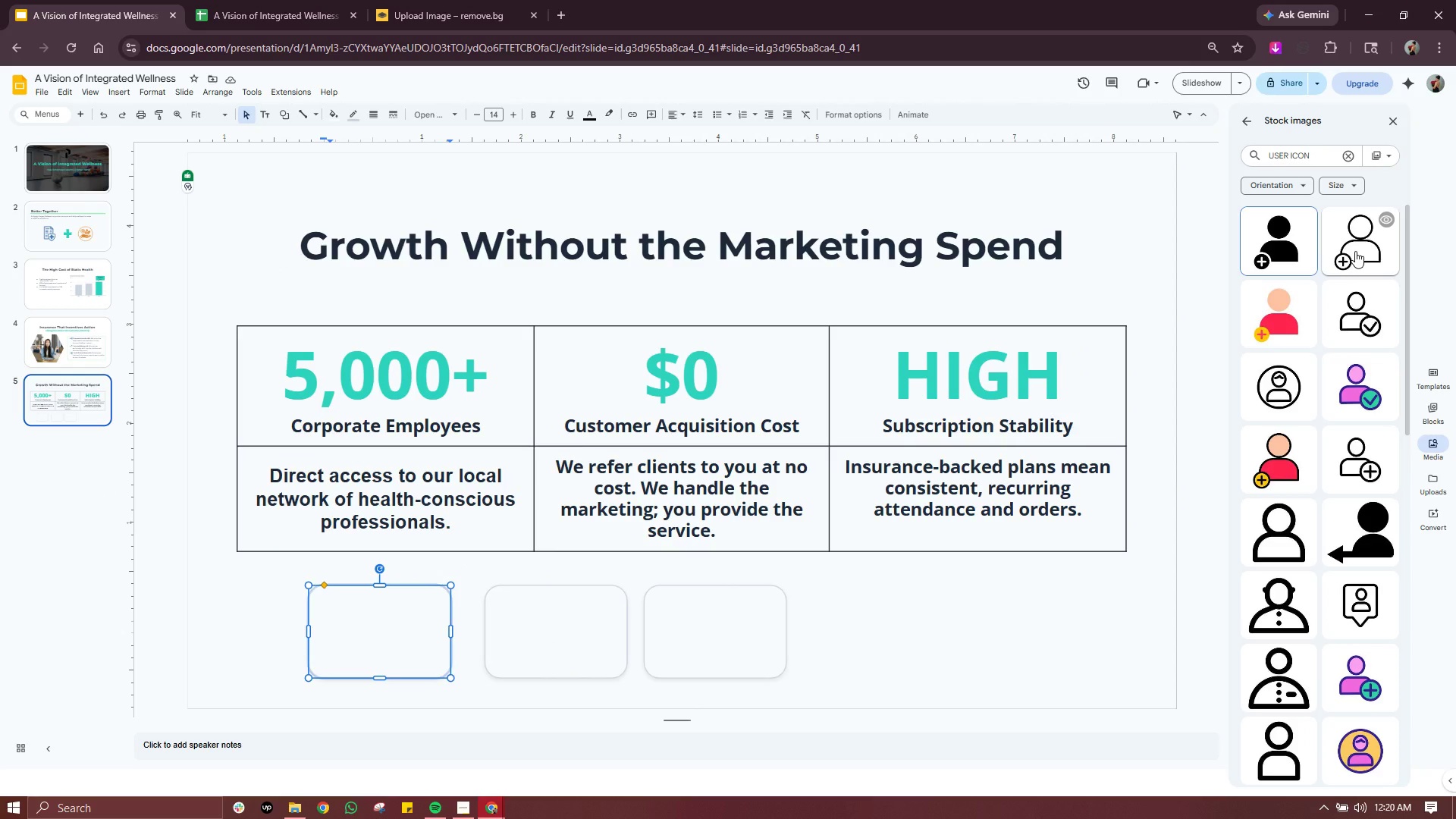 
left_click([1291, 243])
 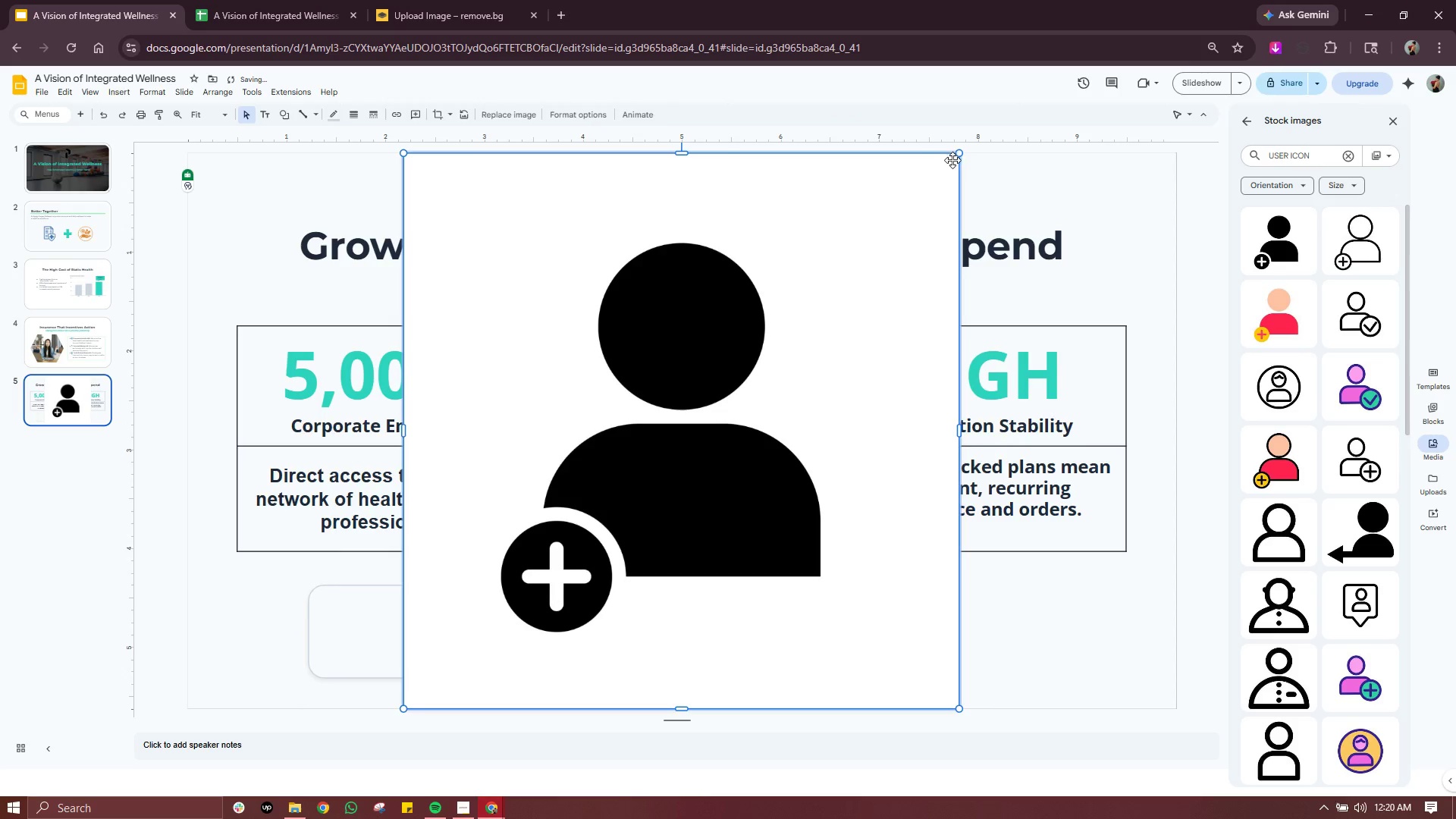 
left_click_drag(start_coordinate=[959, 155], to_coordinate=[433, 643])
 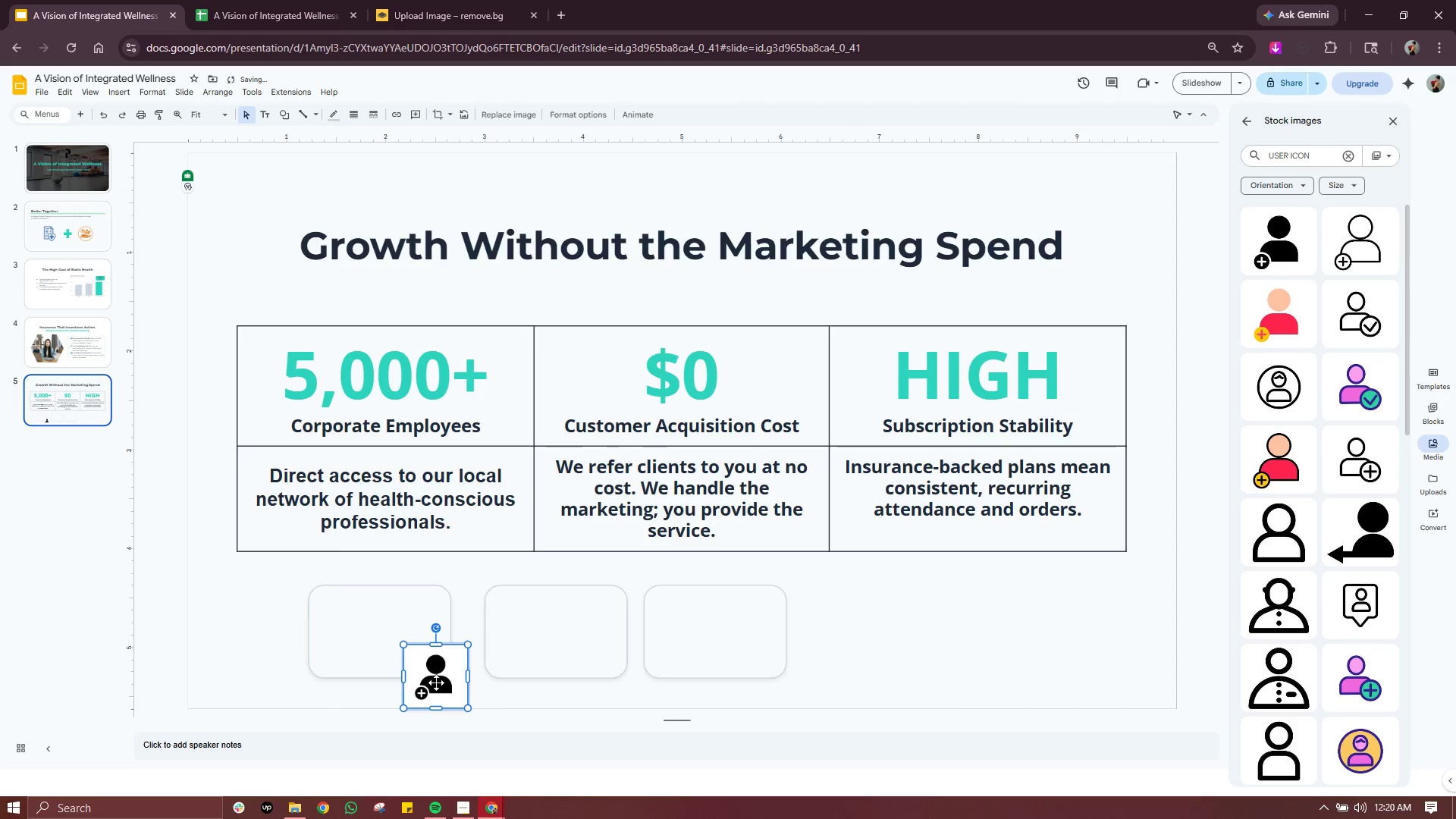 
left_click_drag(start_coordinate=[437, 683], to_coordinate=[380, 640])
 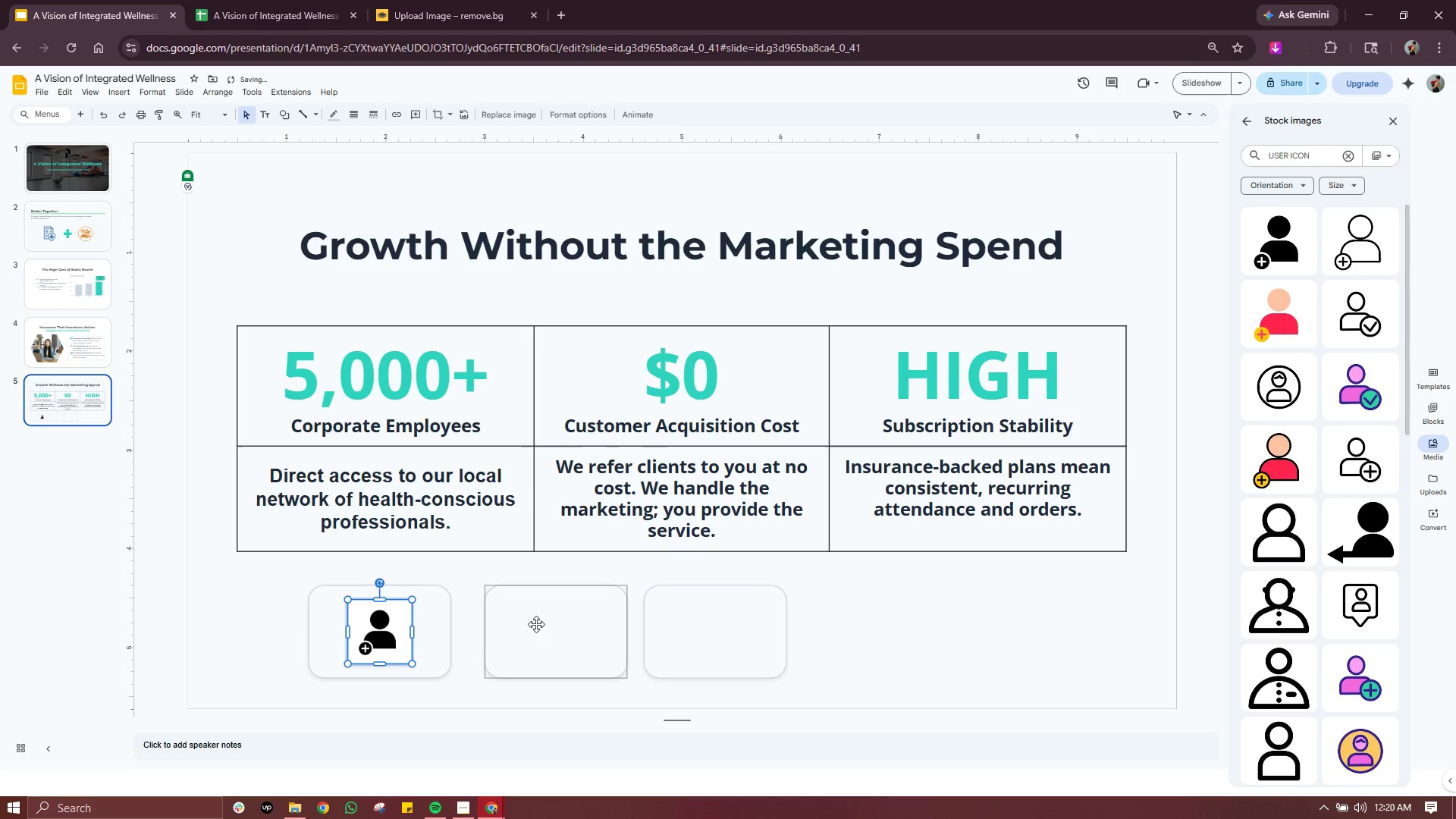 
left_click([536, 624])
 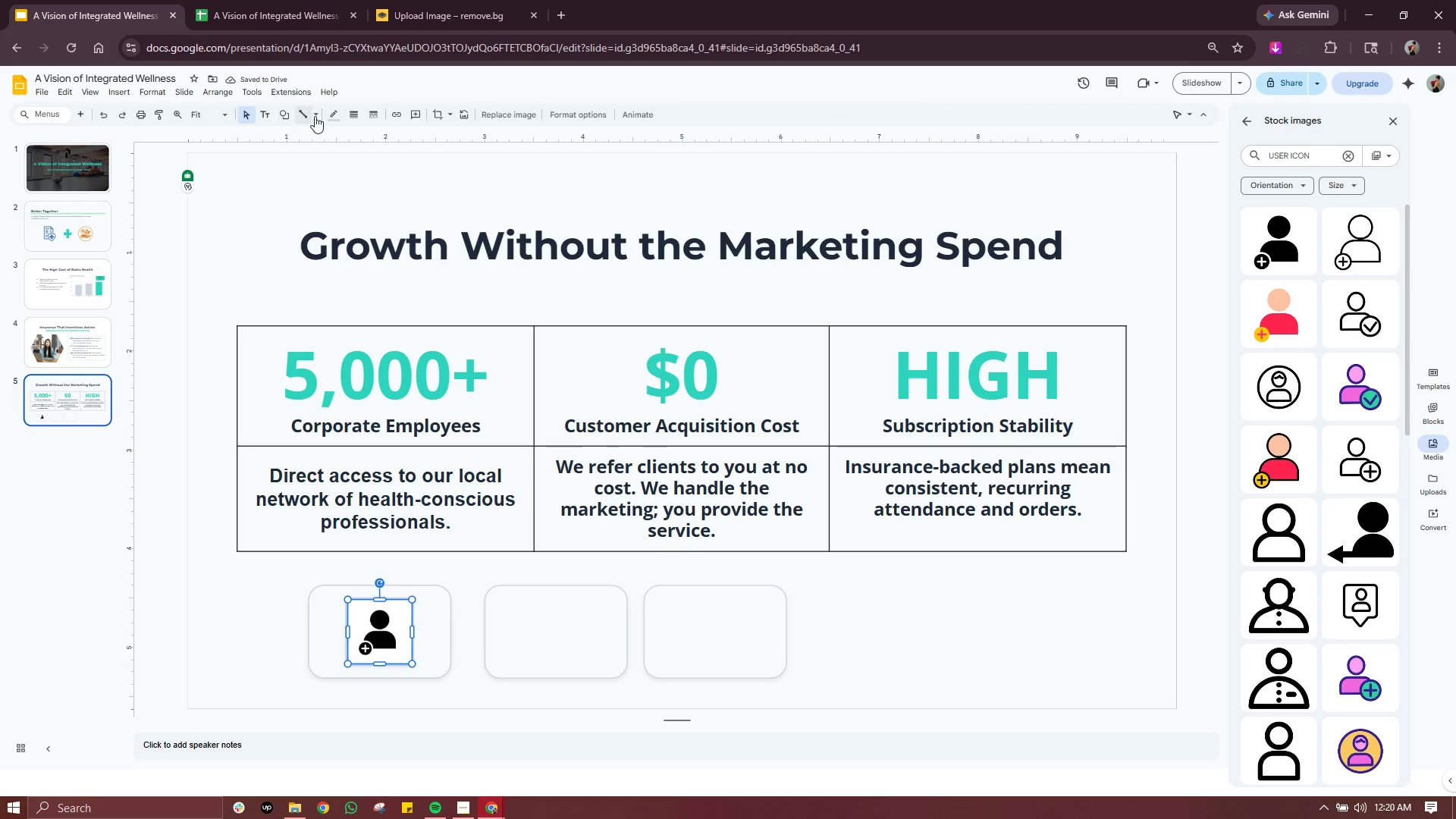 
left_click([340, 116])
 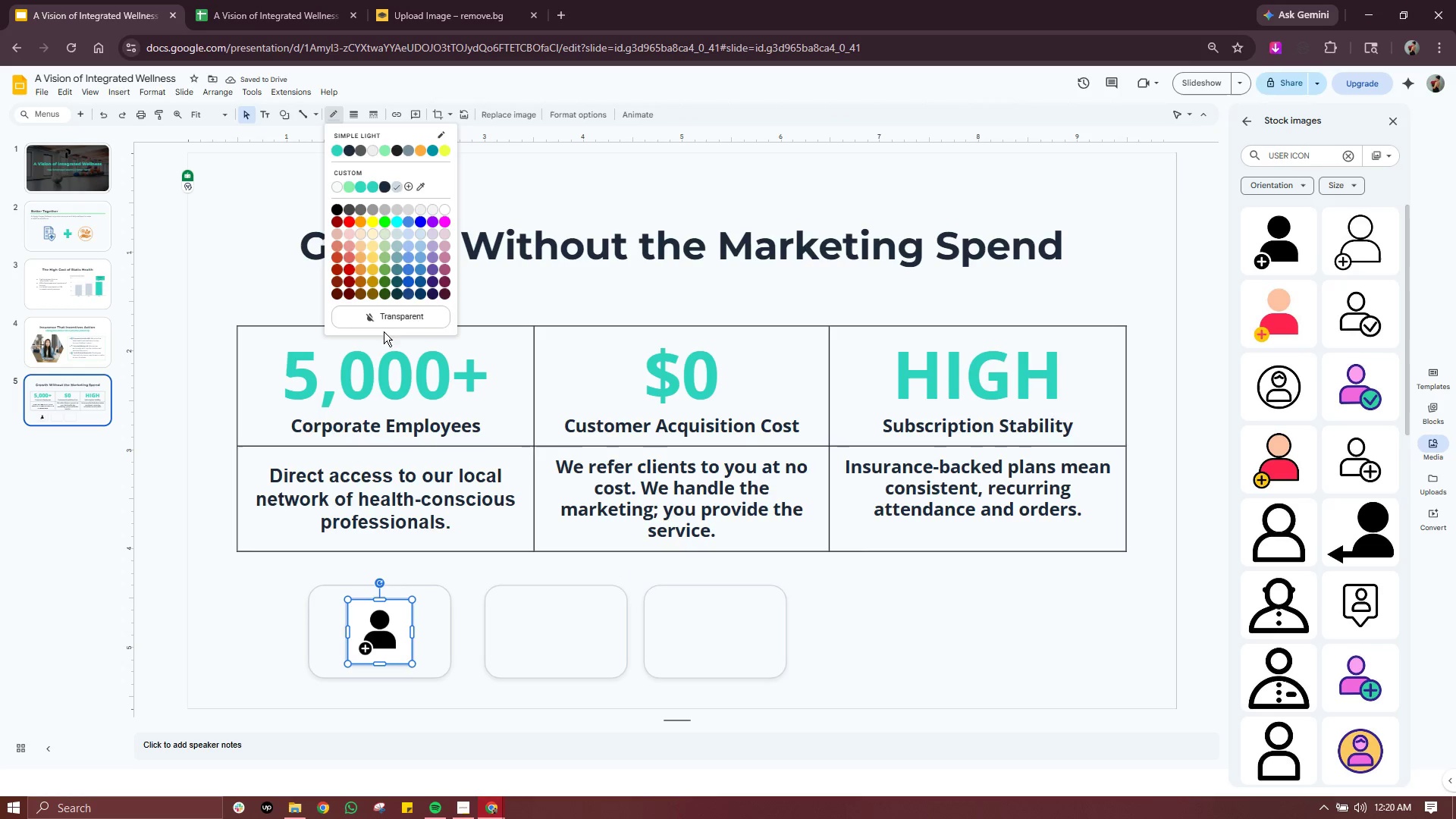 
left_click([392, 322])
 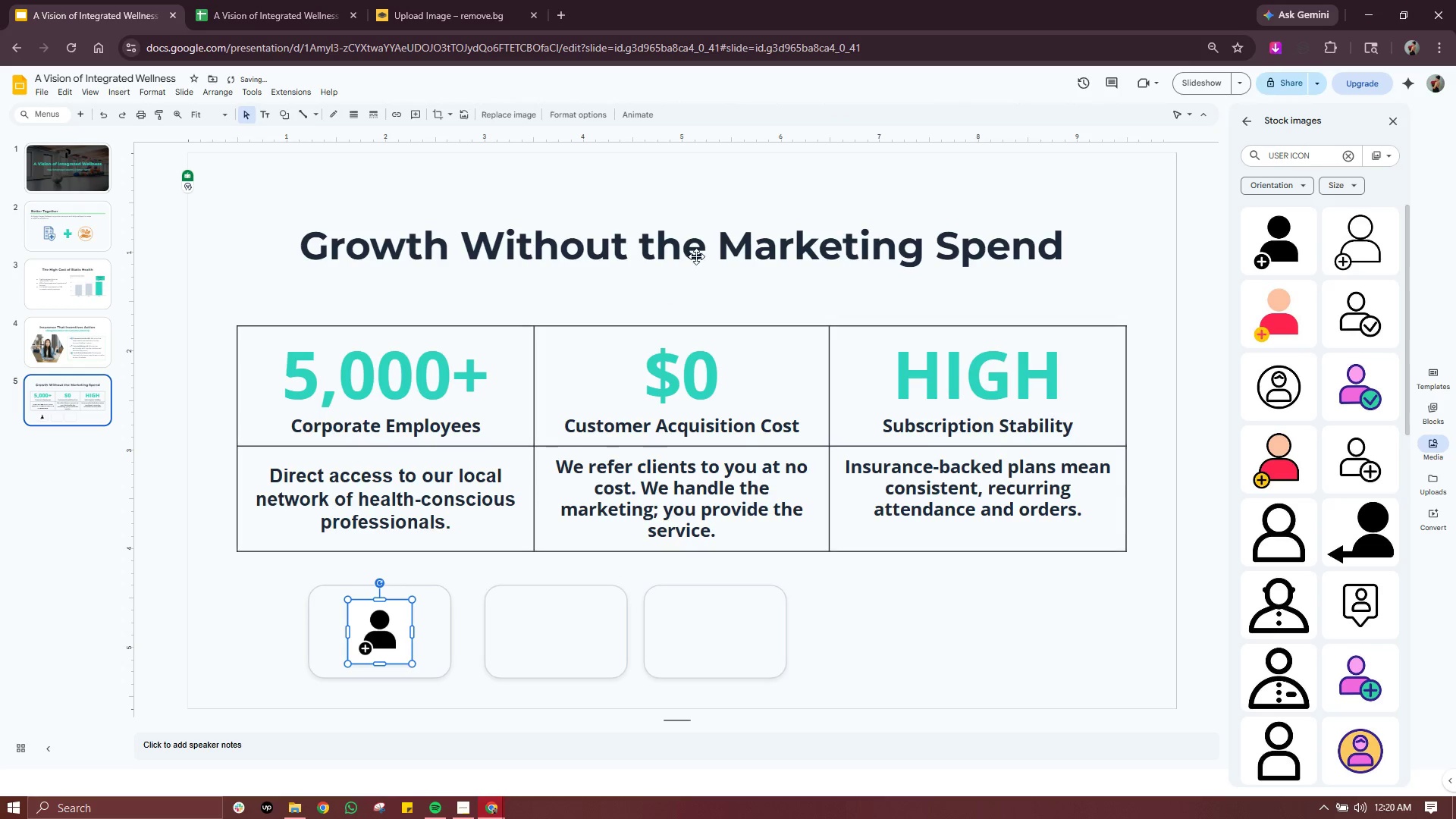 
left_click([733, 212])
 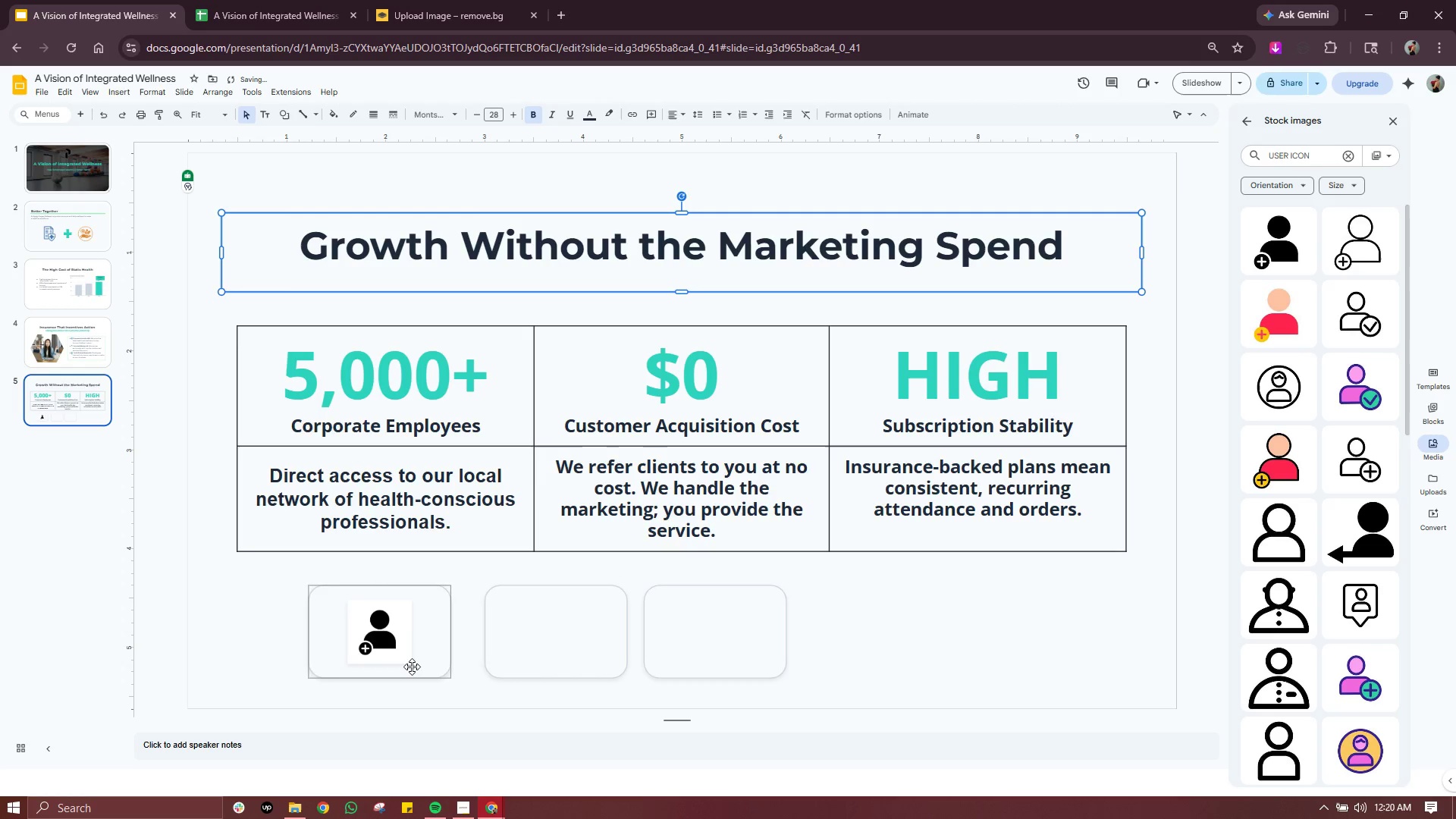 
left_click([382, 644])
 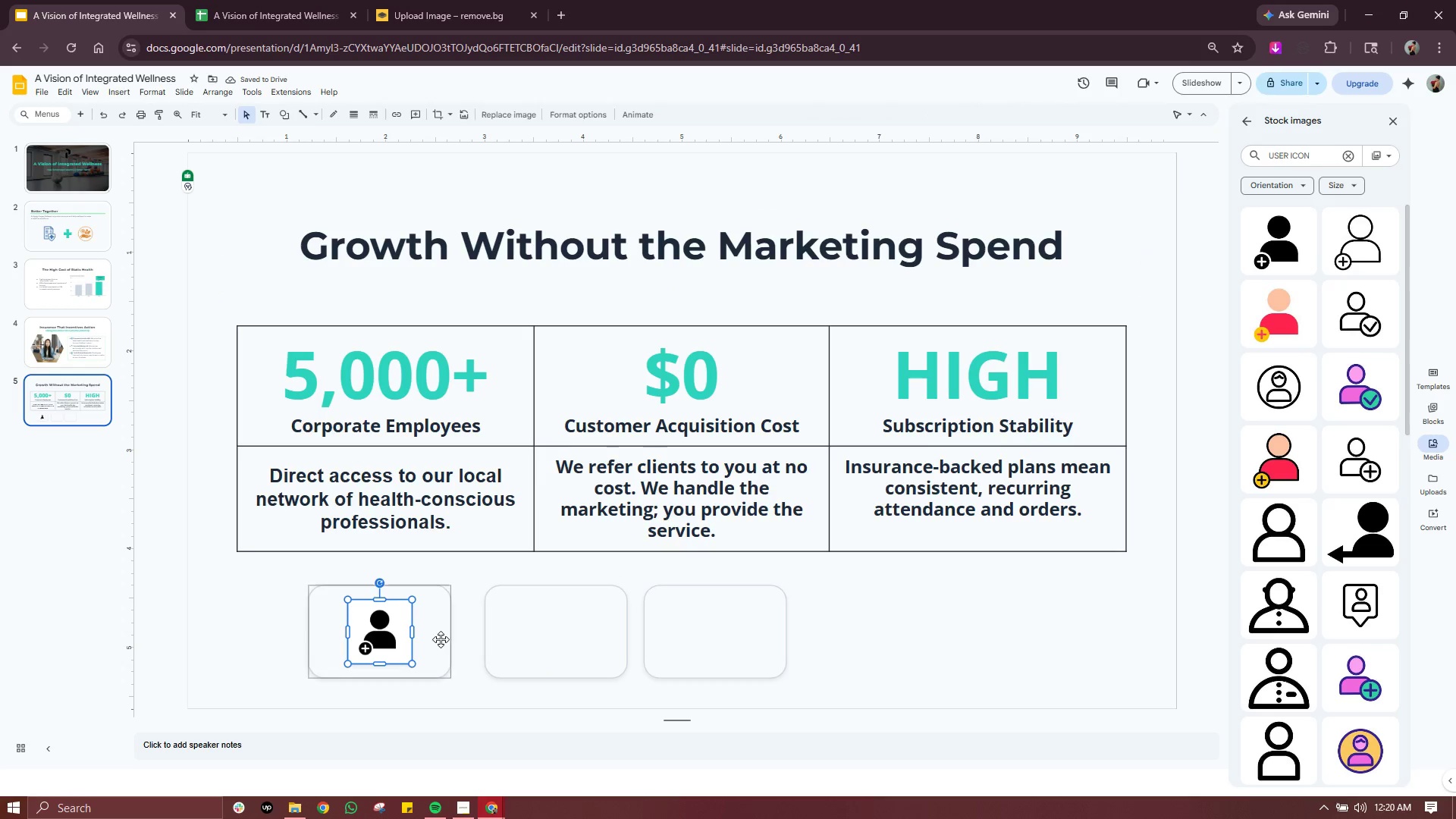 
left_click([441, 639])
 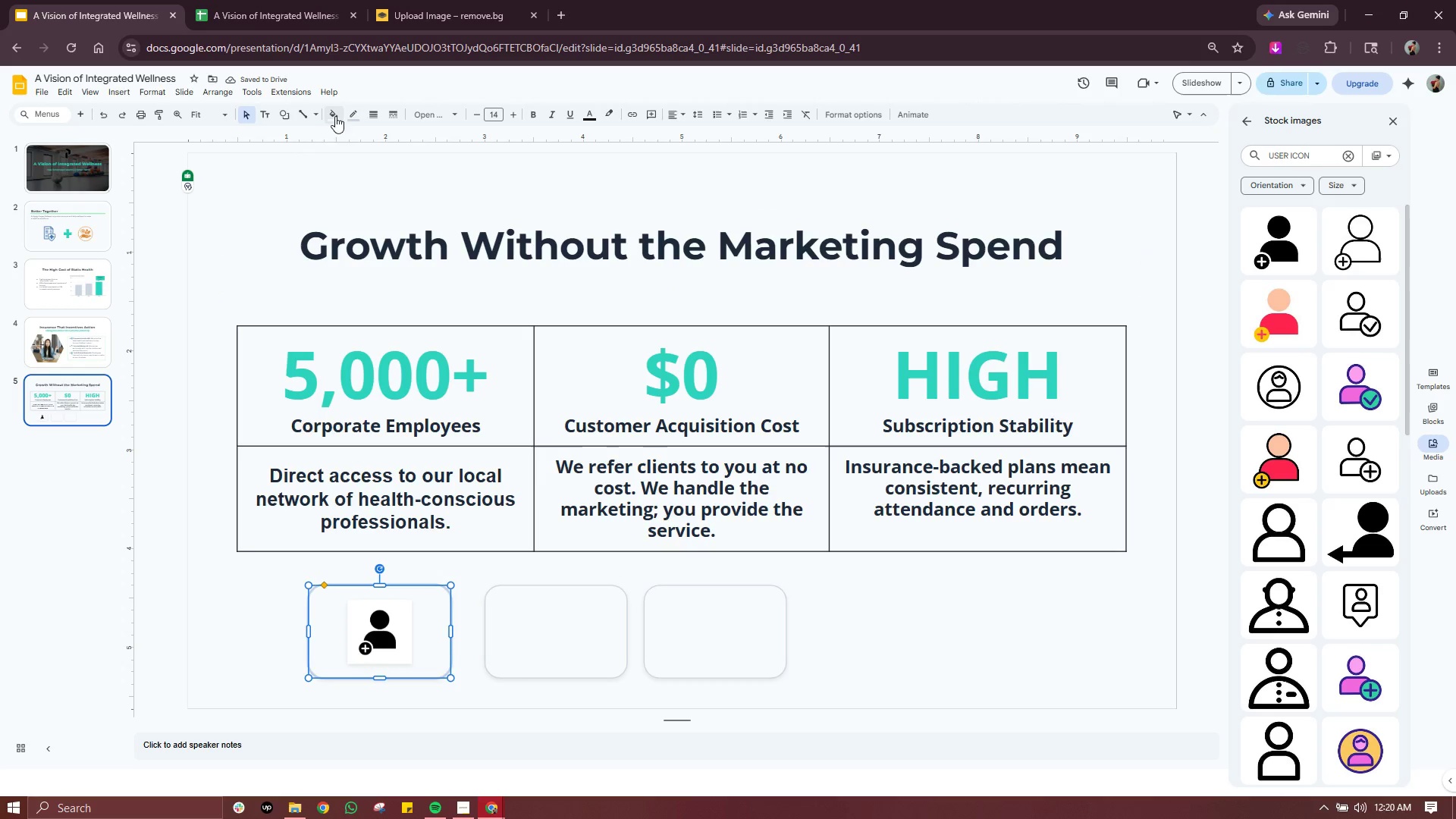 
left_click([334, 116])
 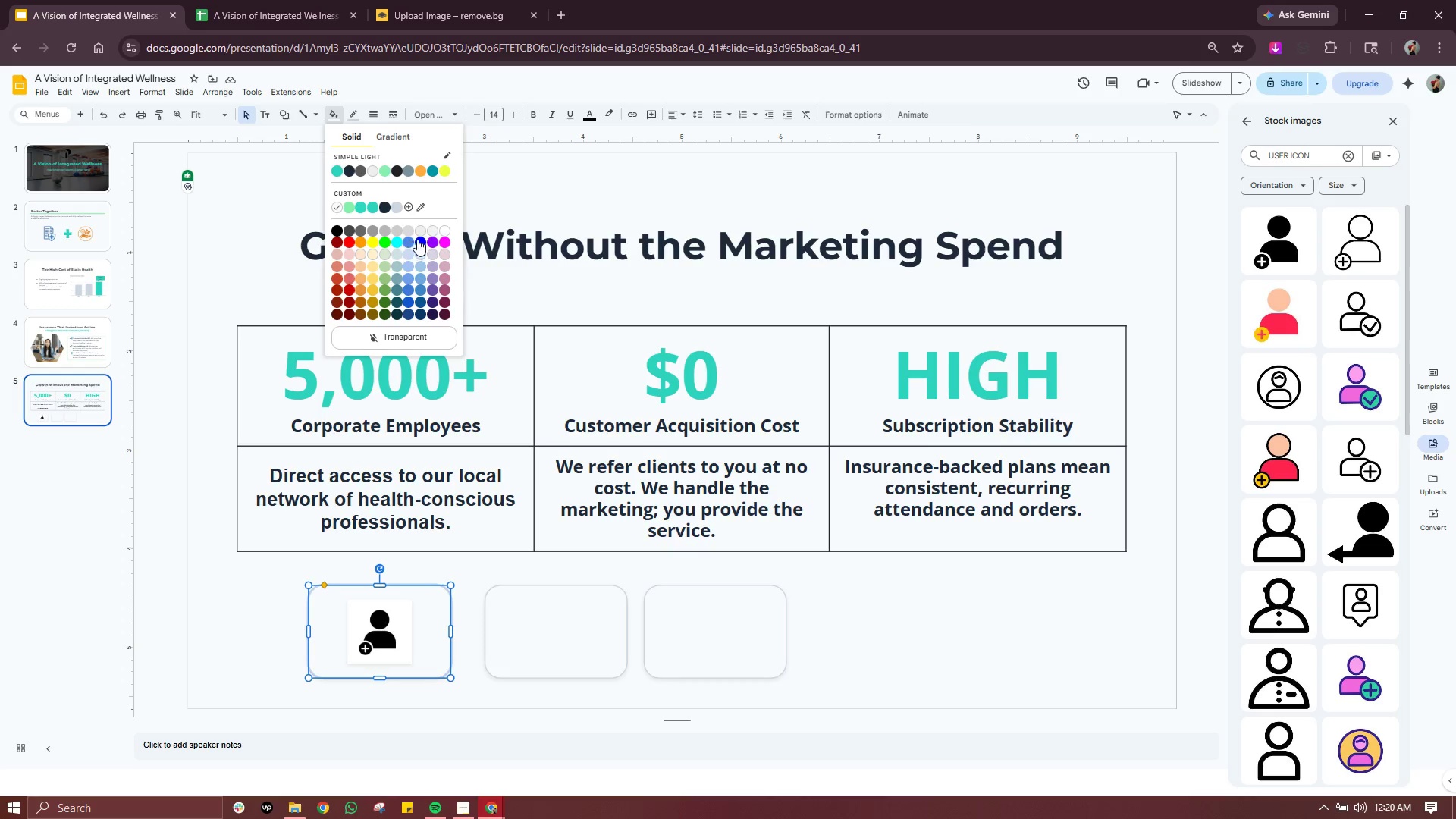 
left_click([446, 233])
 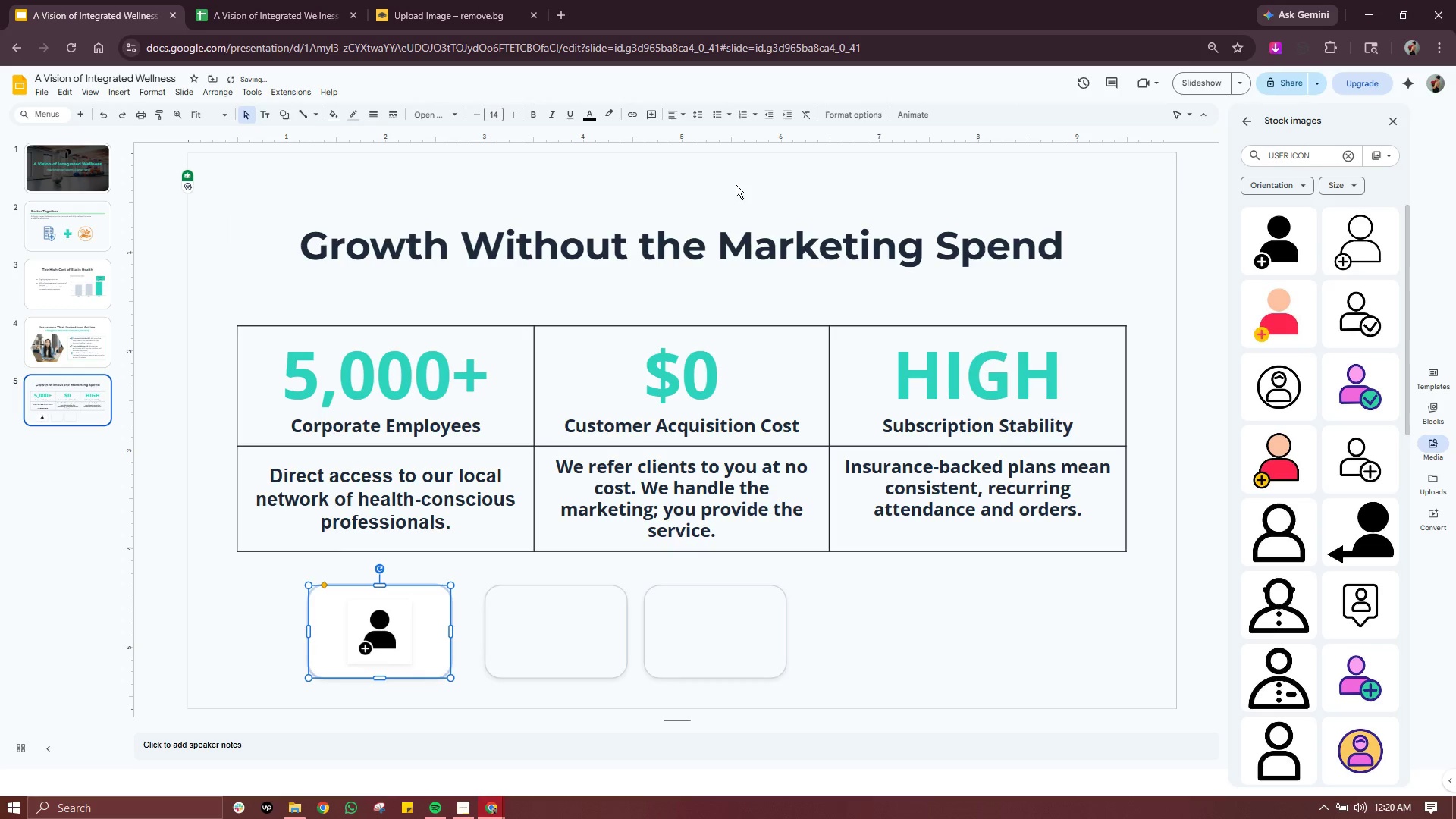 
left_click([744, 174])
 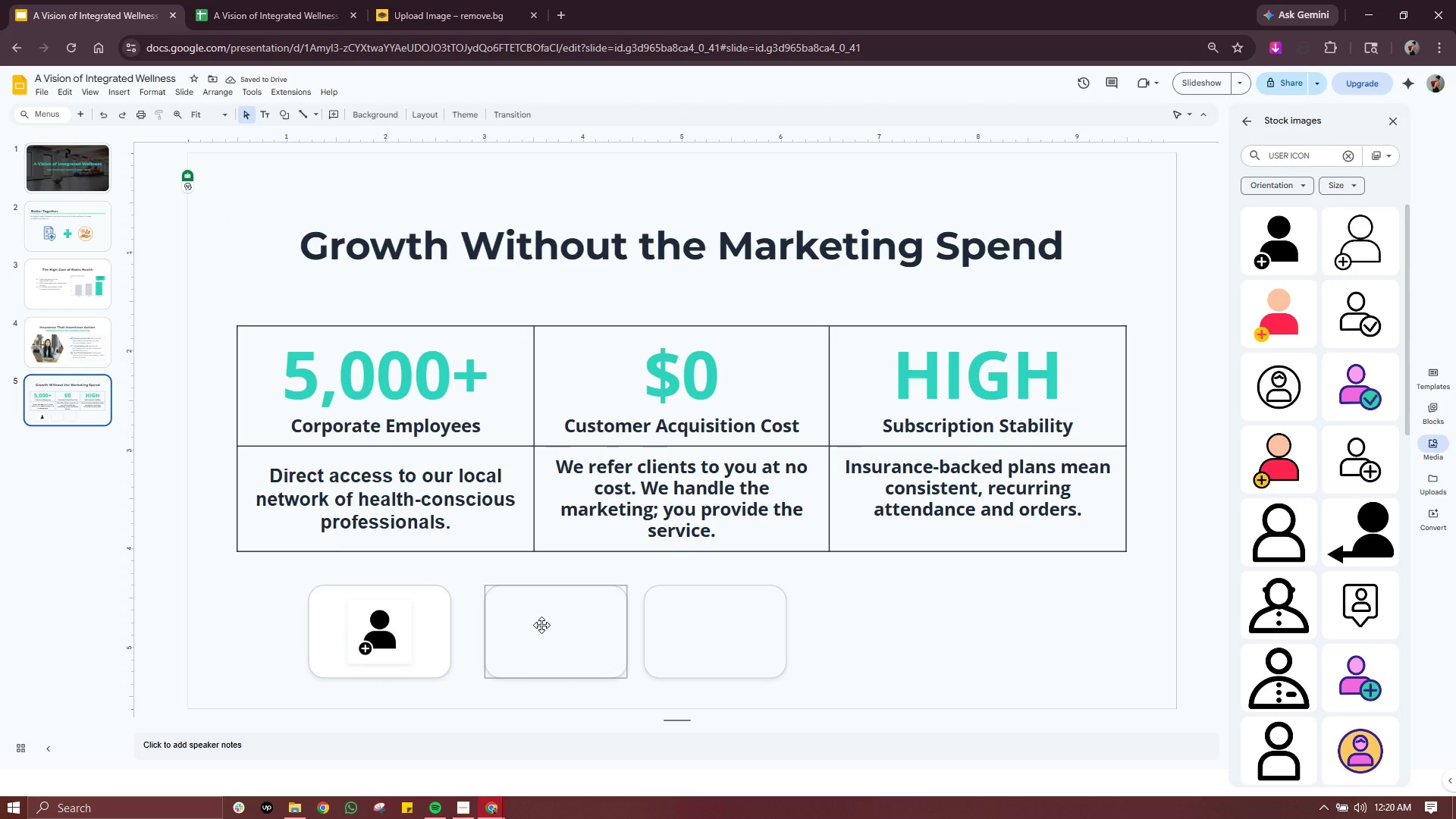 
left_click([377, 639])
 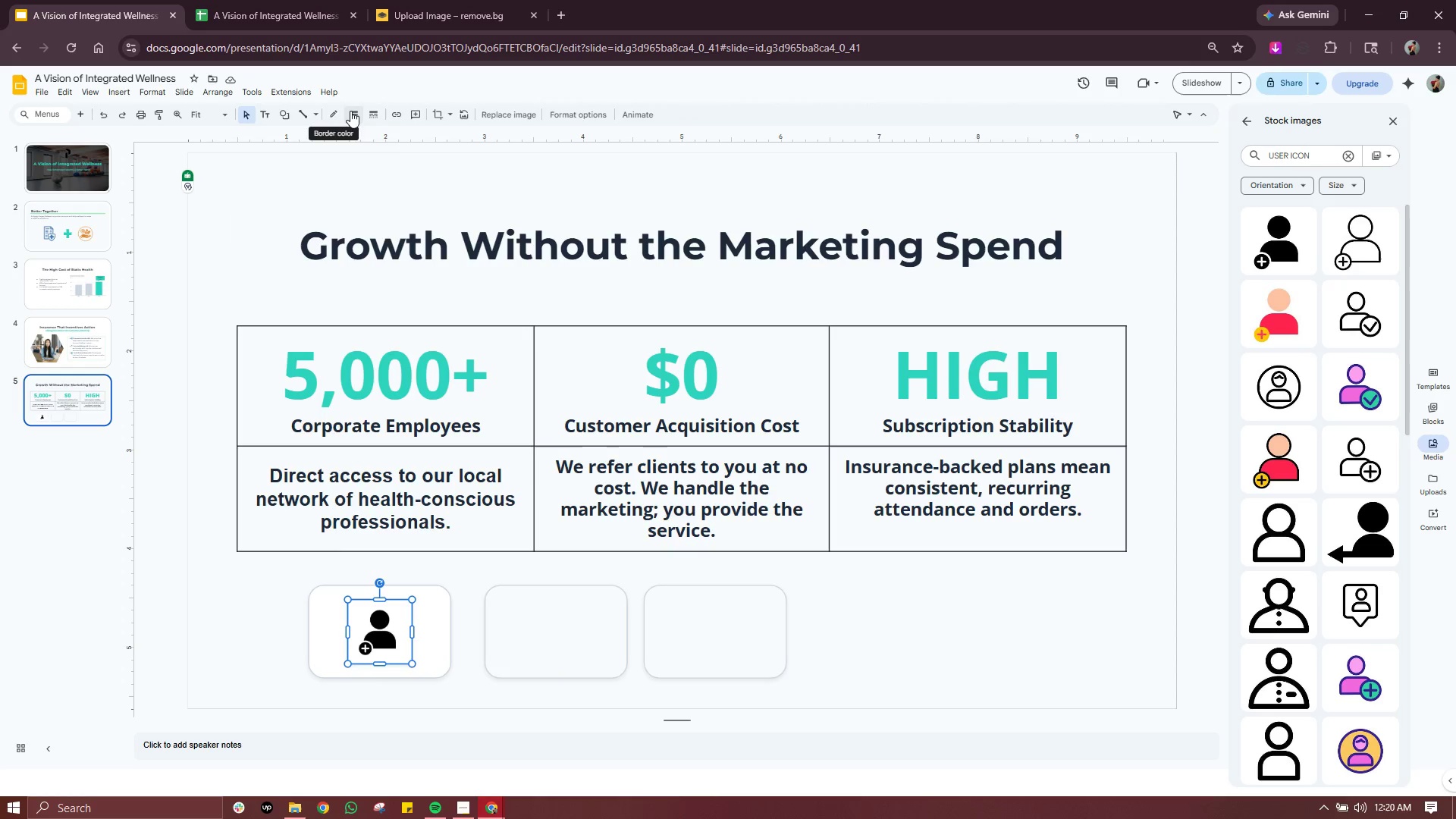 
left_click([350, 111])
 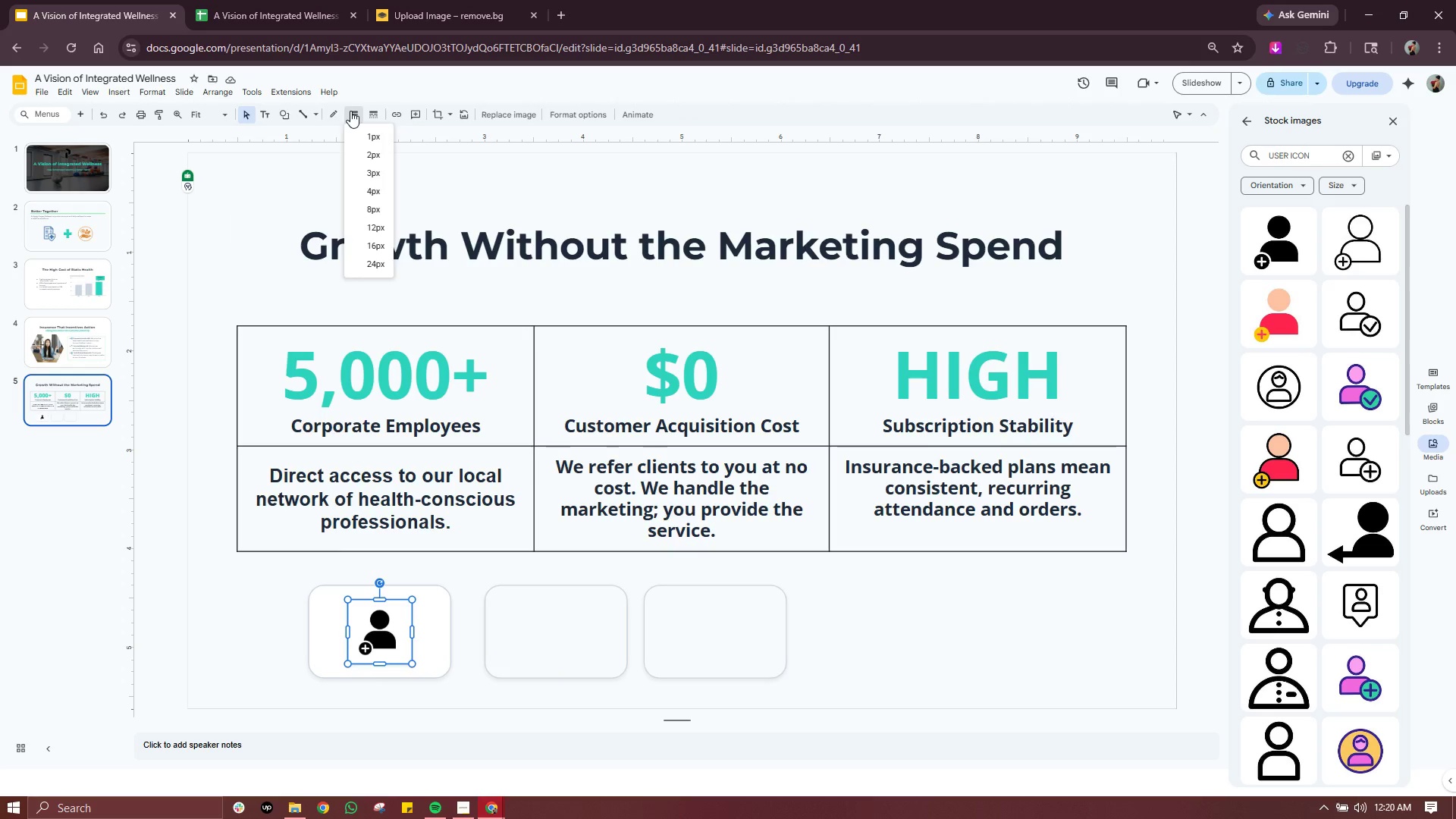 
left_click([350, 111])
 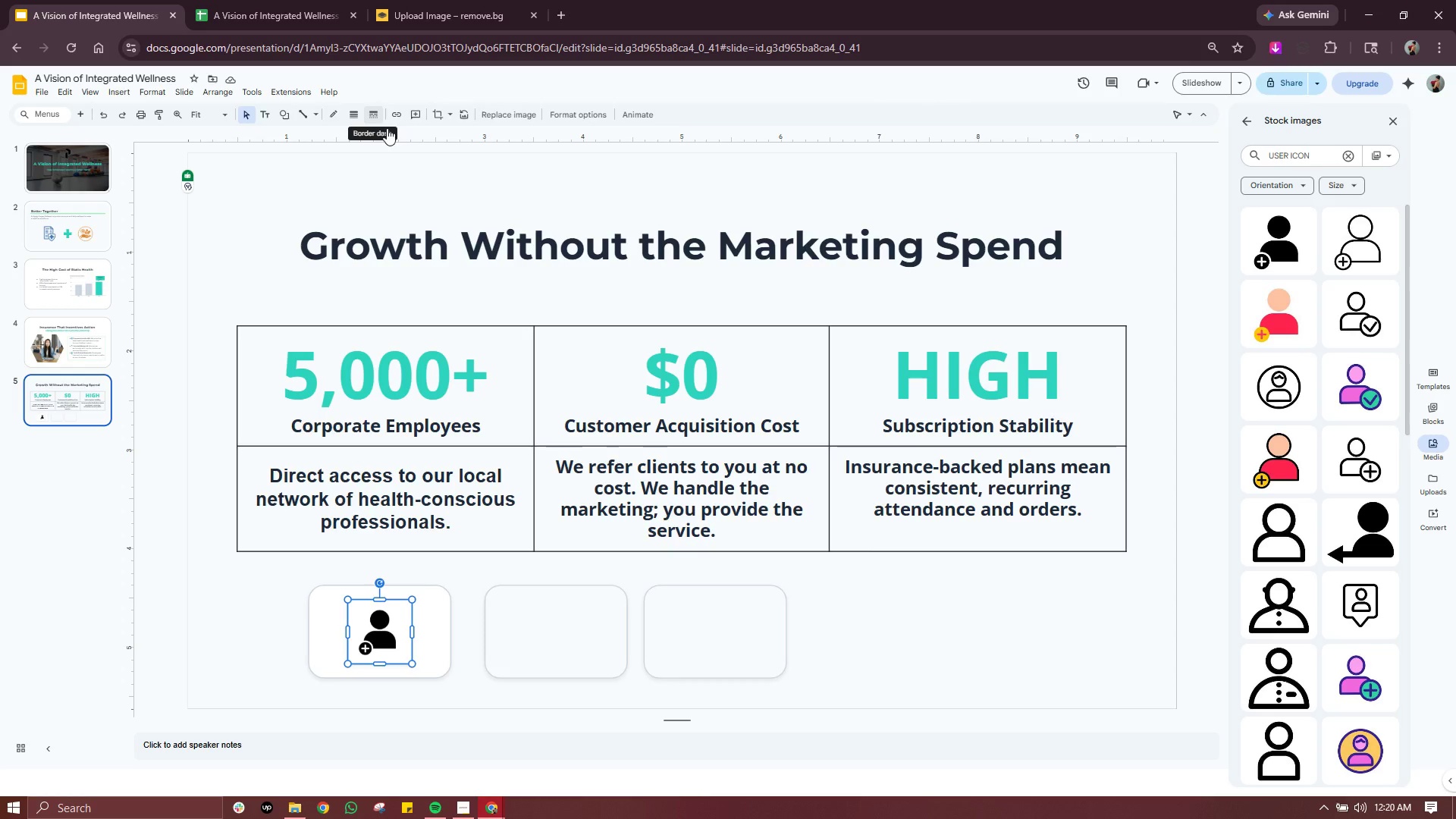 
left_click([481, 621])
 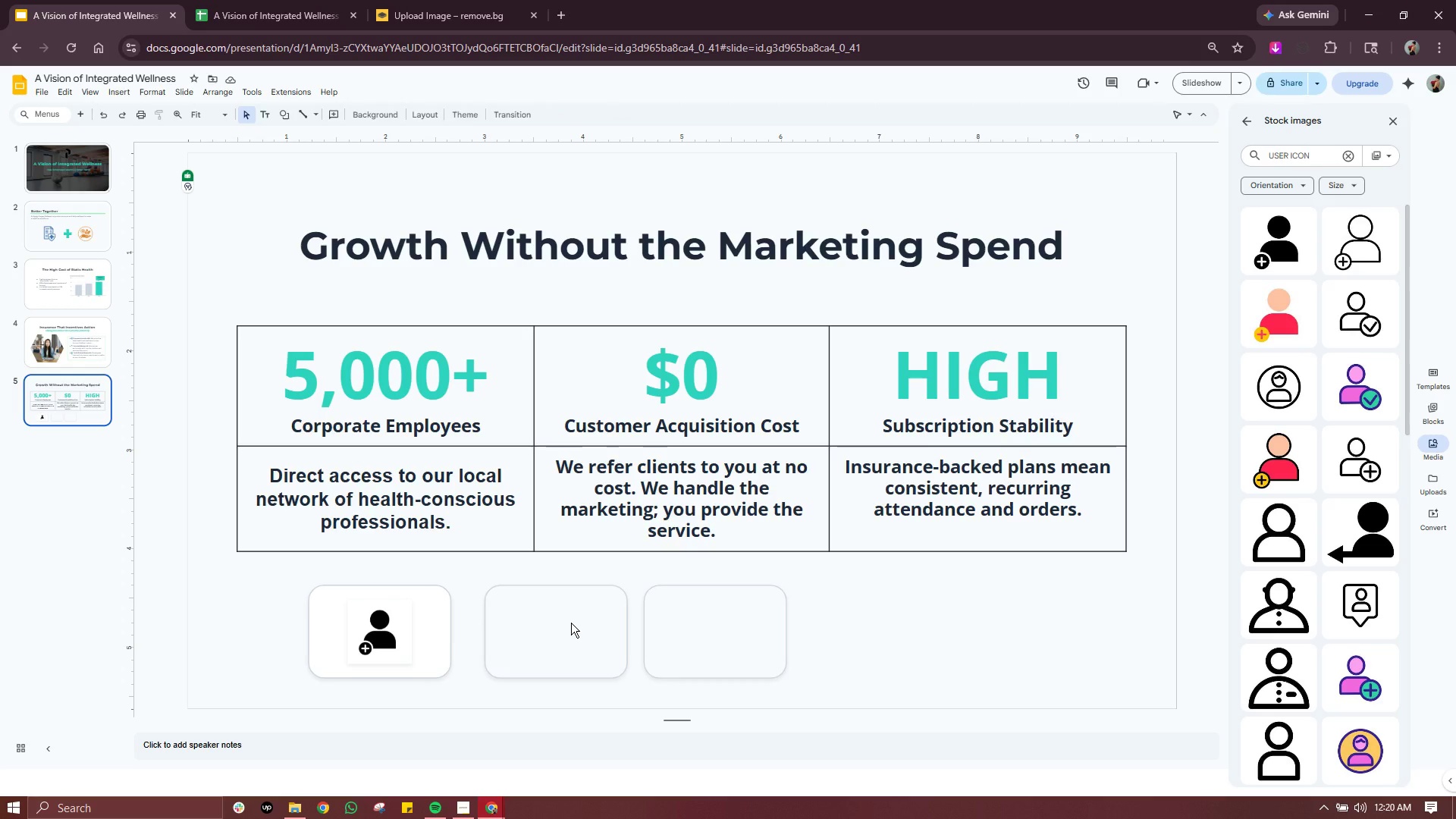 
left_click([571, 623])
 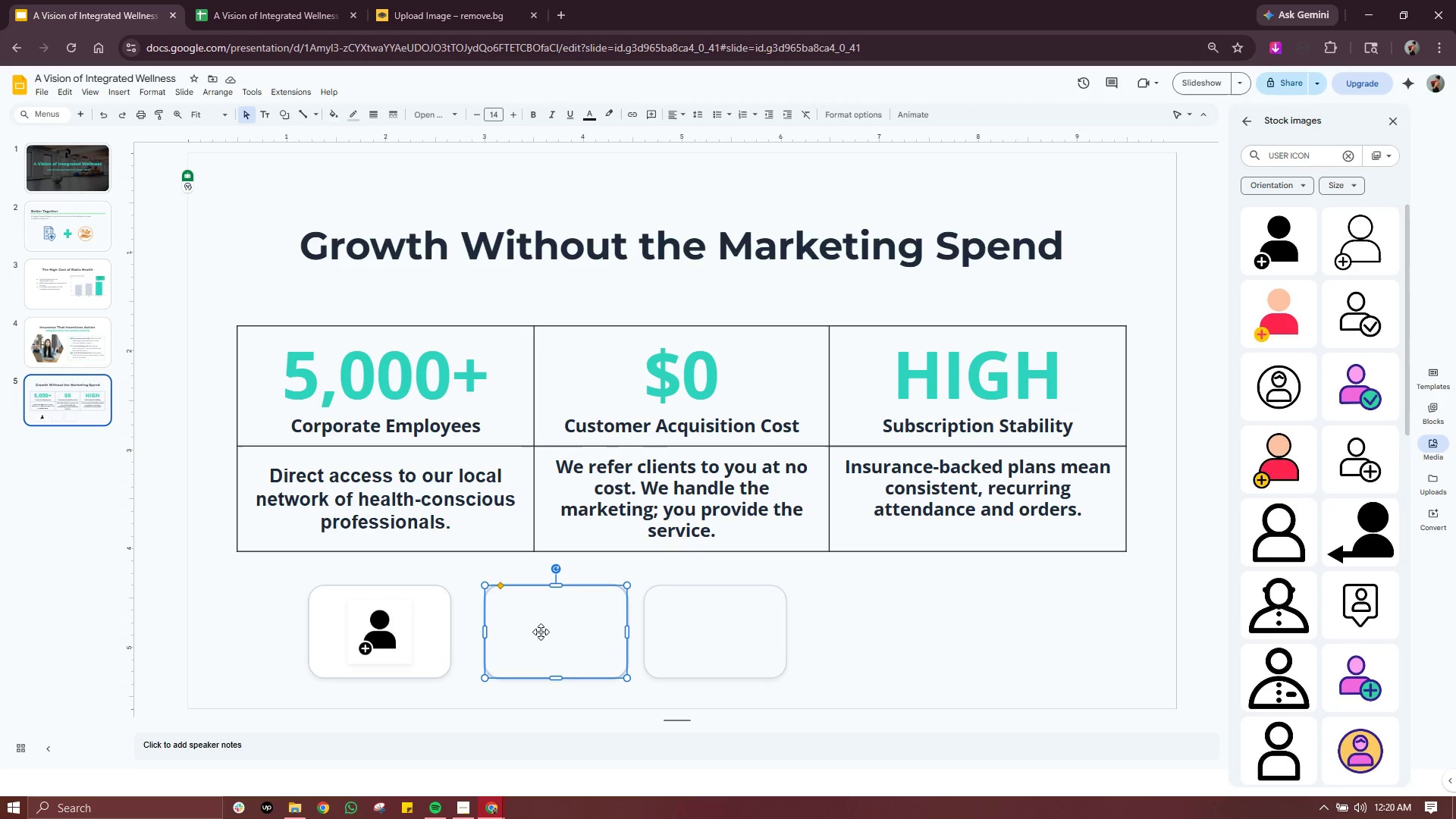 
left_click([542, 632])
 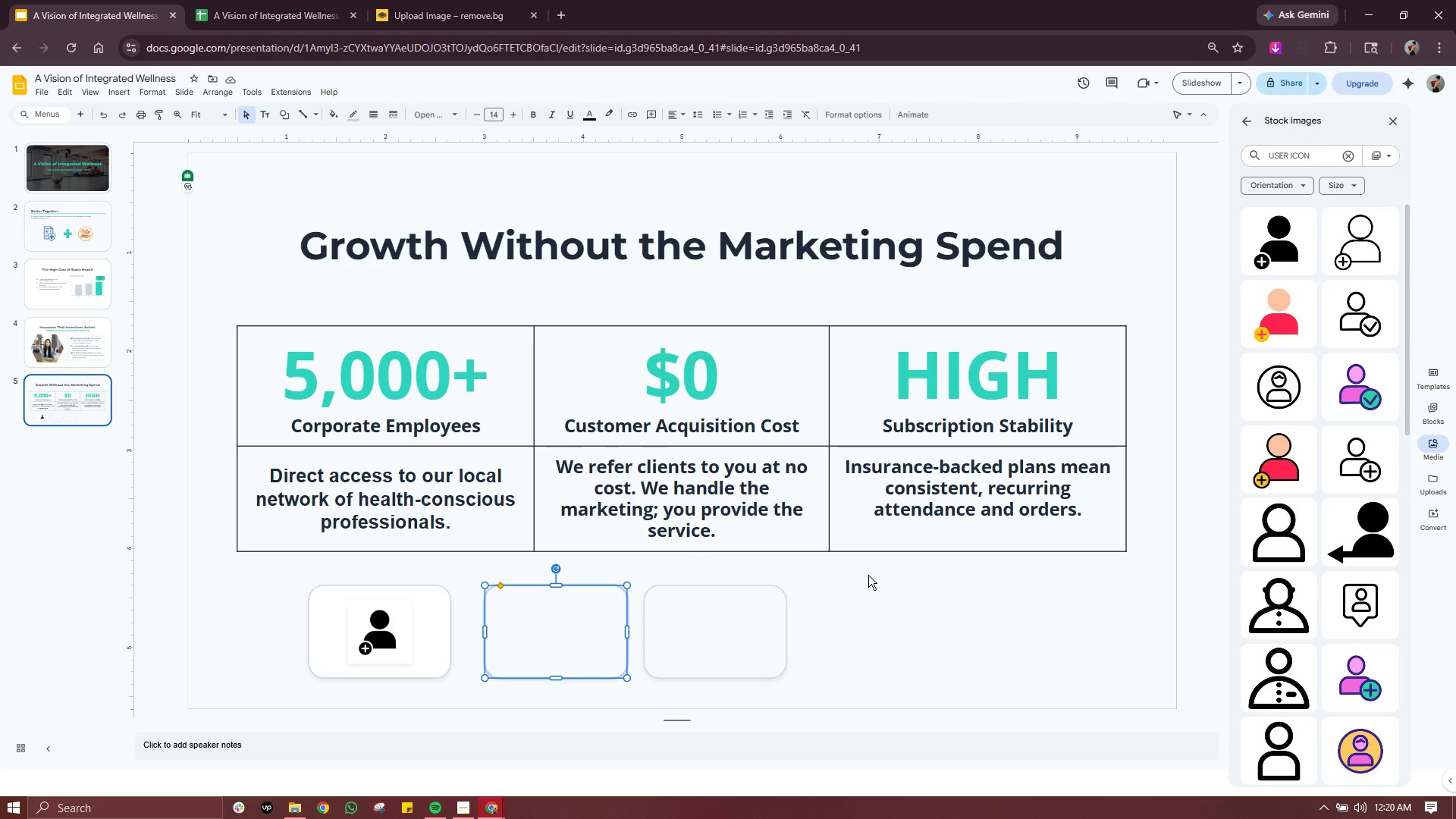 
left_click_drag(start_coordinate=[868, 575], to_coordinate=[491, 698])
 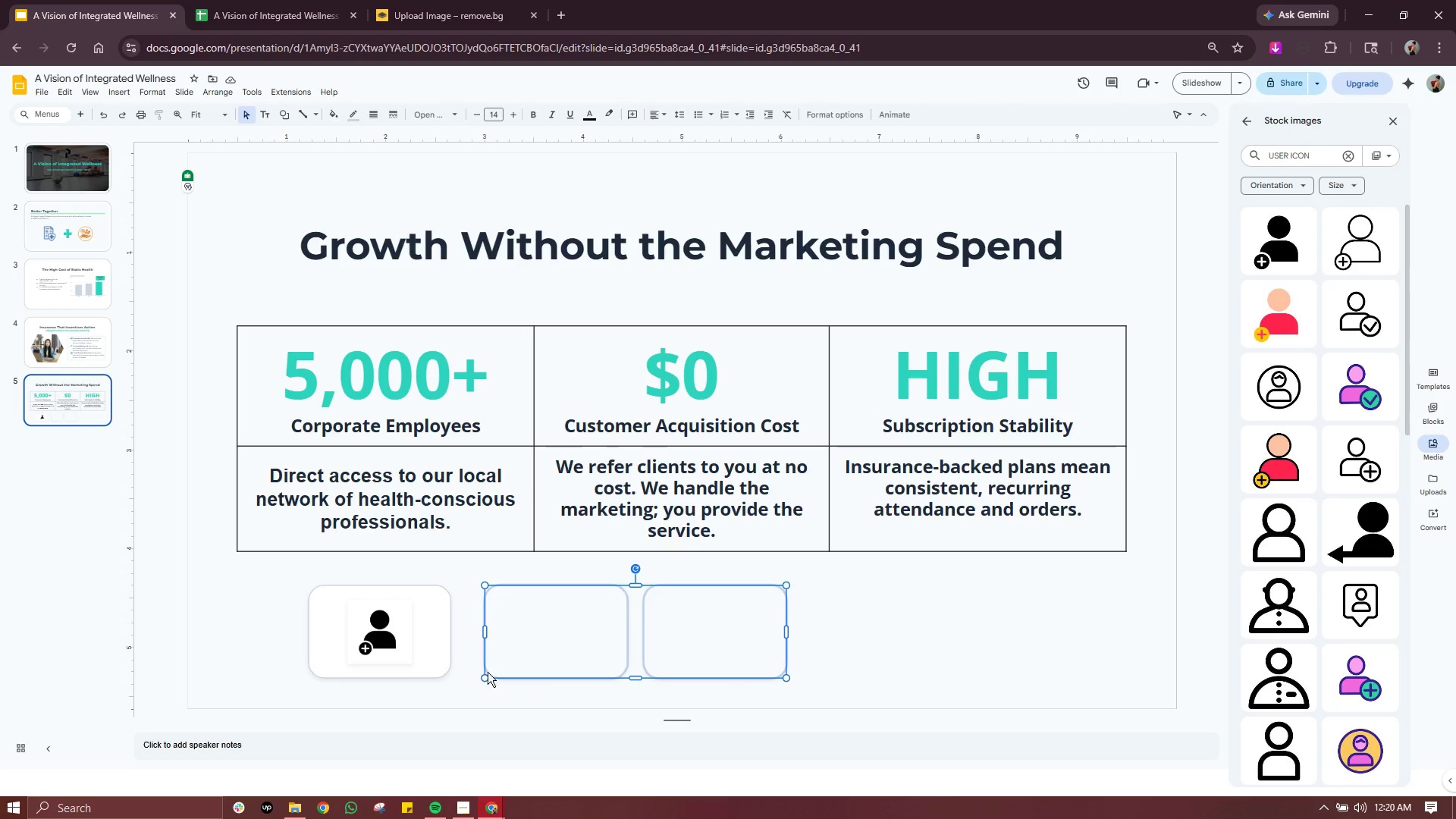 
key(Delete)
 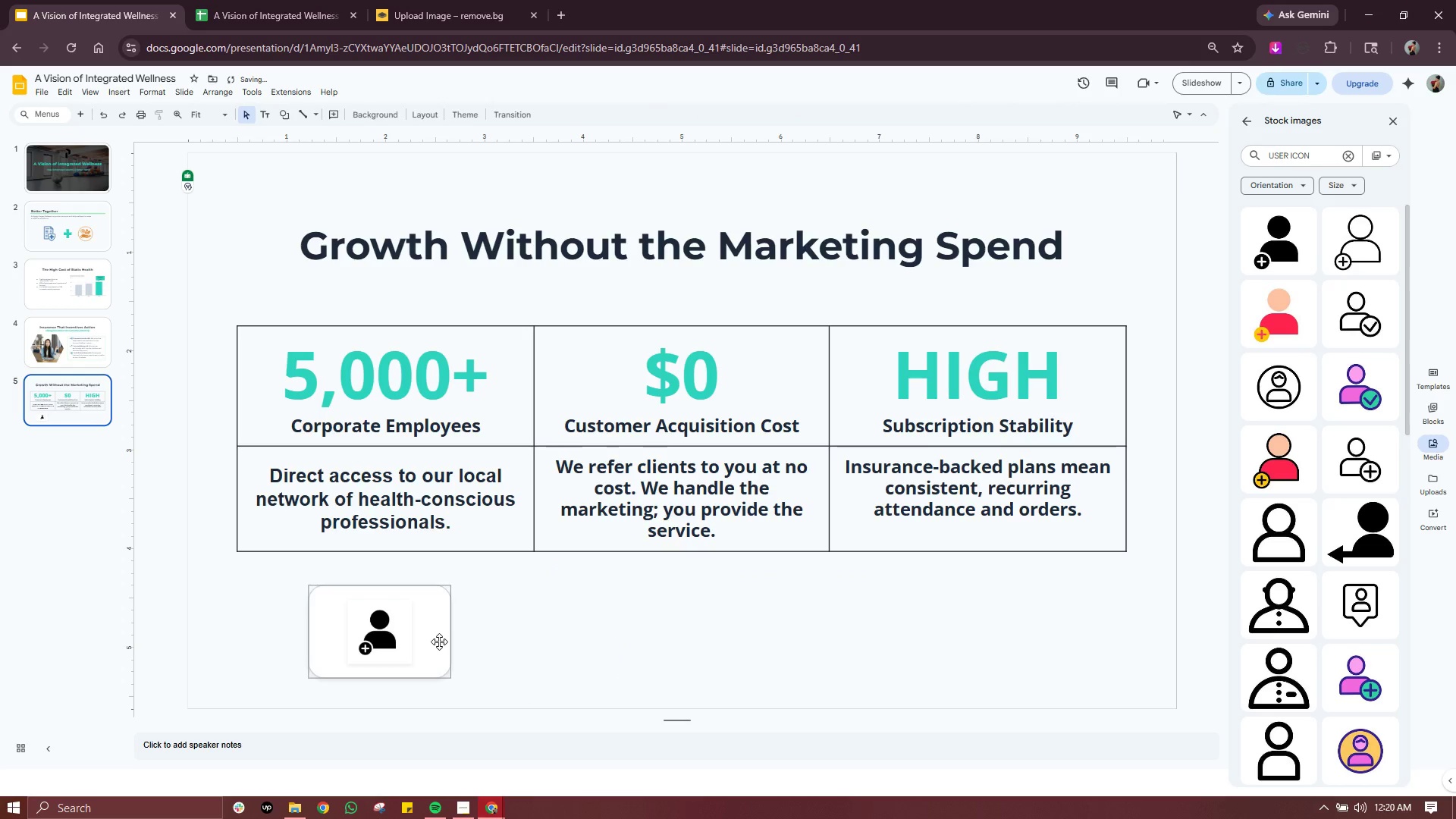 
left_click([439, 642])
 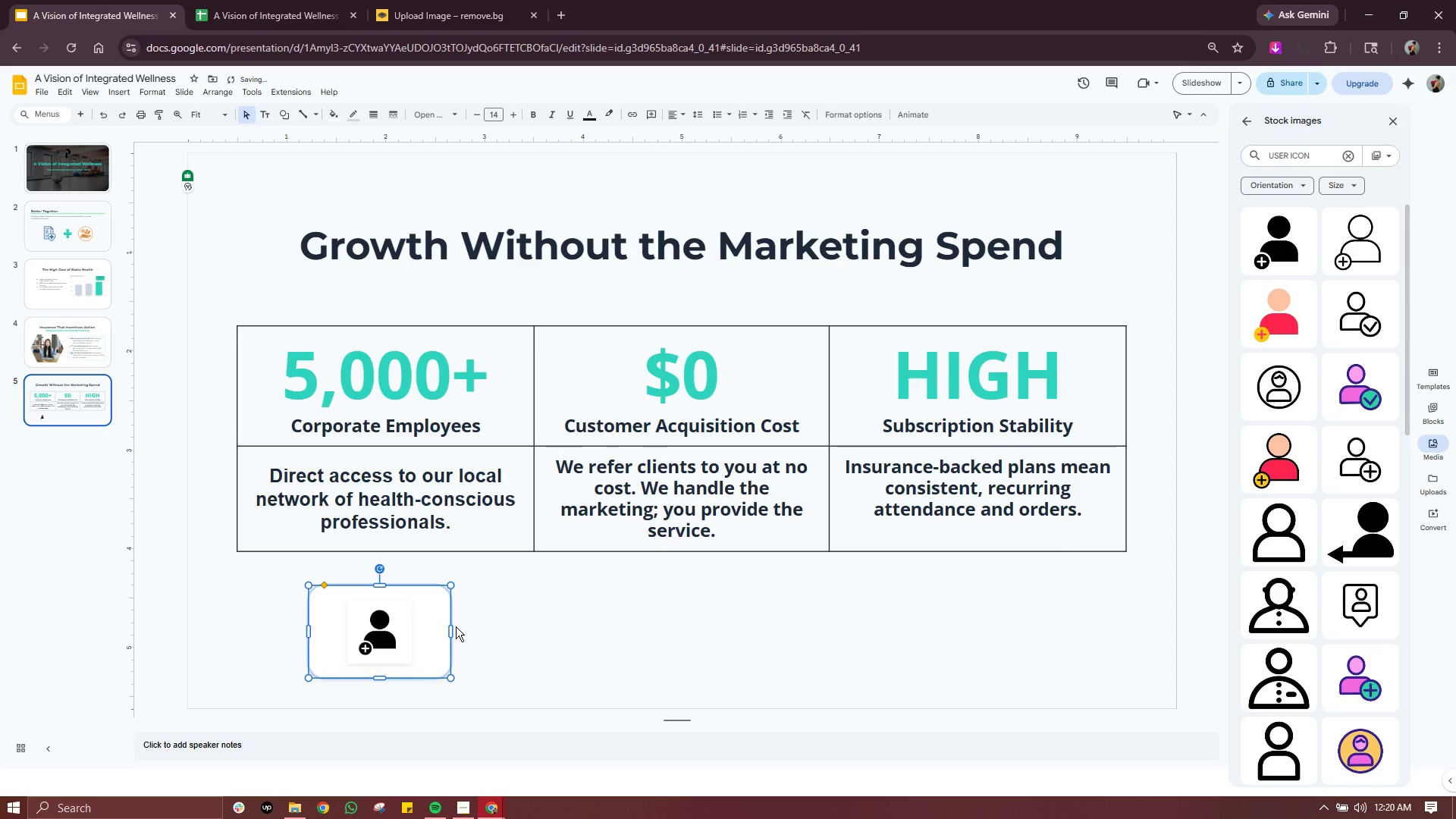 
key(Control+V)
 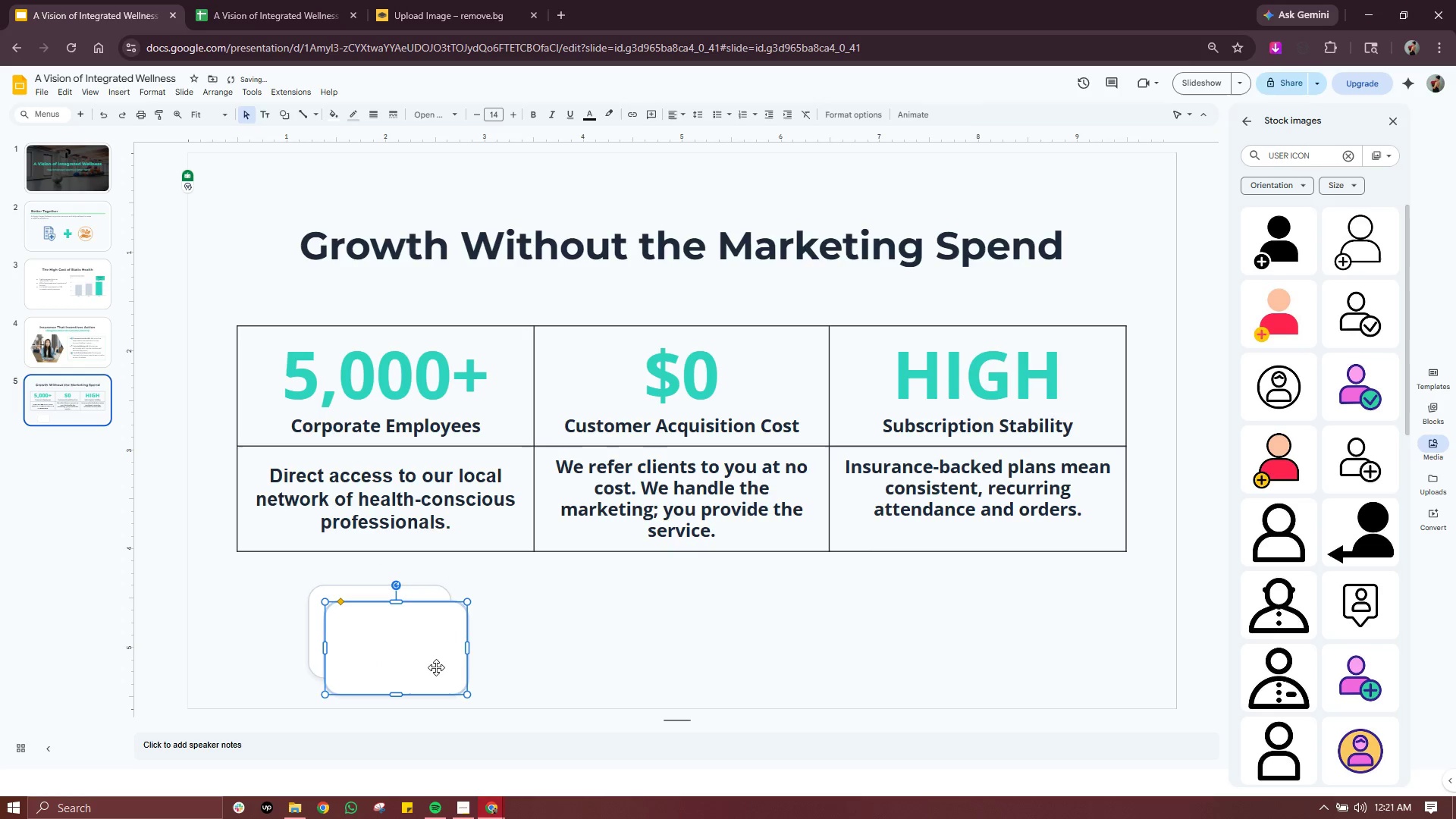 
left_click_drag(start_coordinate=[436, 668], to_coordinate=[591, 651])
 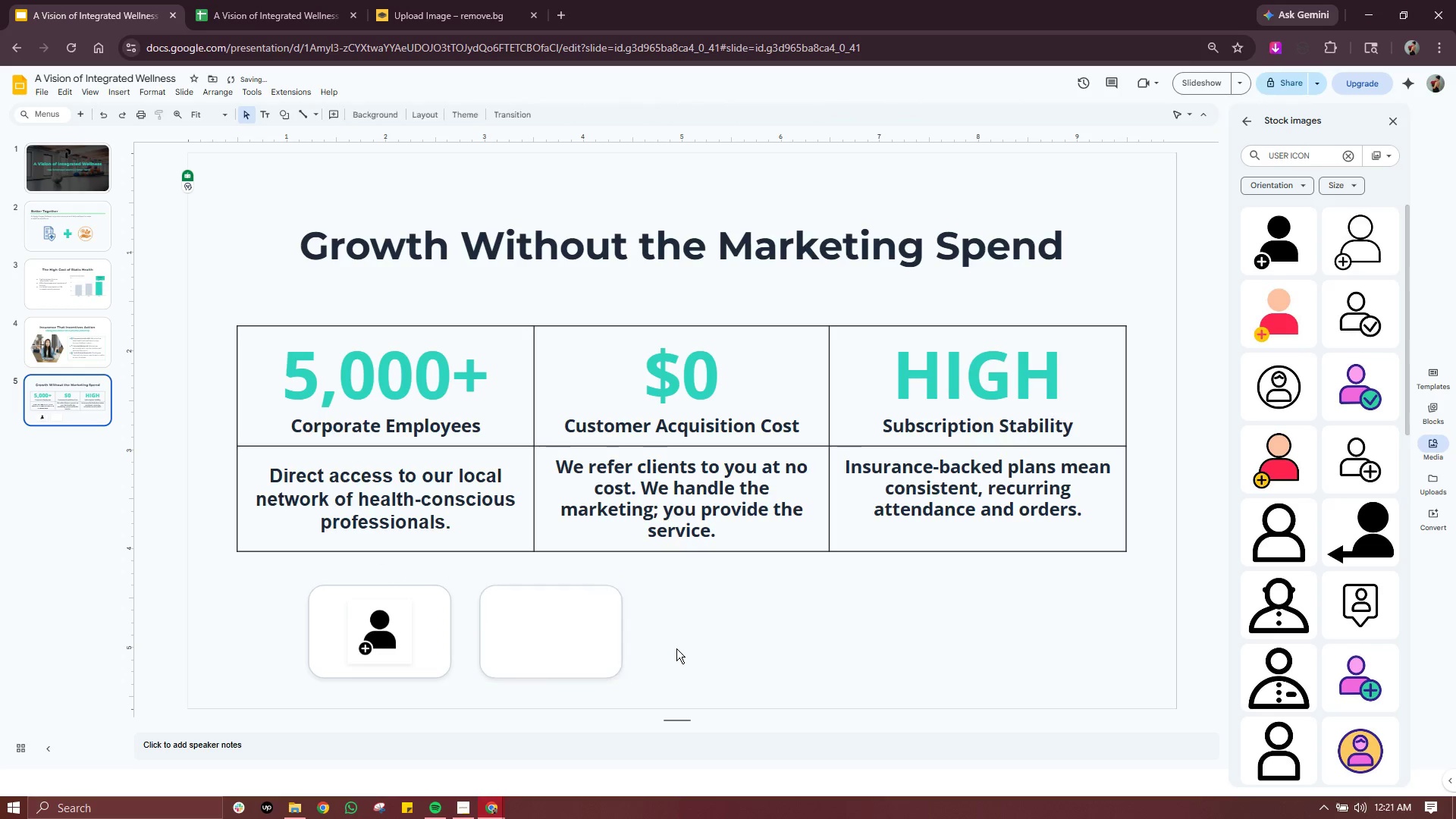 
left_click([676, 648])
 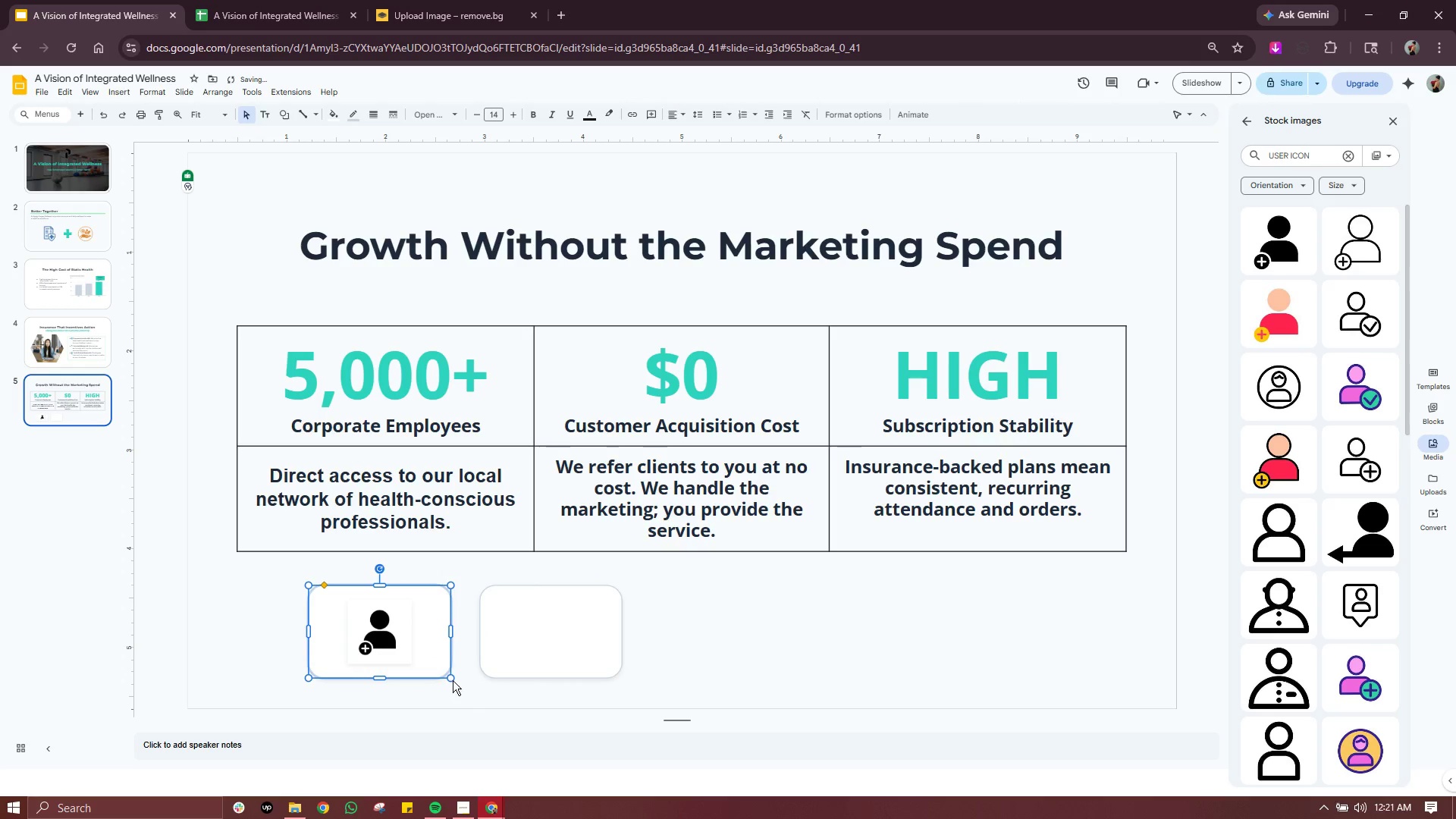 
left_click_drag(start_coordinate=[450, 679], to_coordinate=[442, 673])
 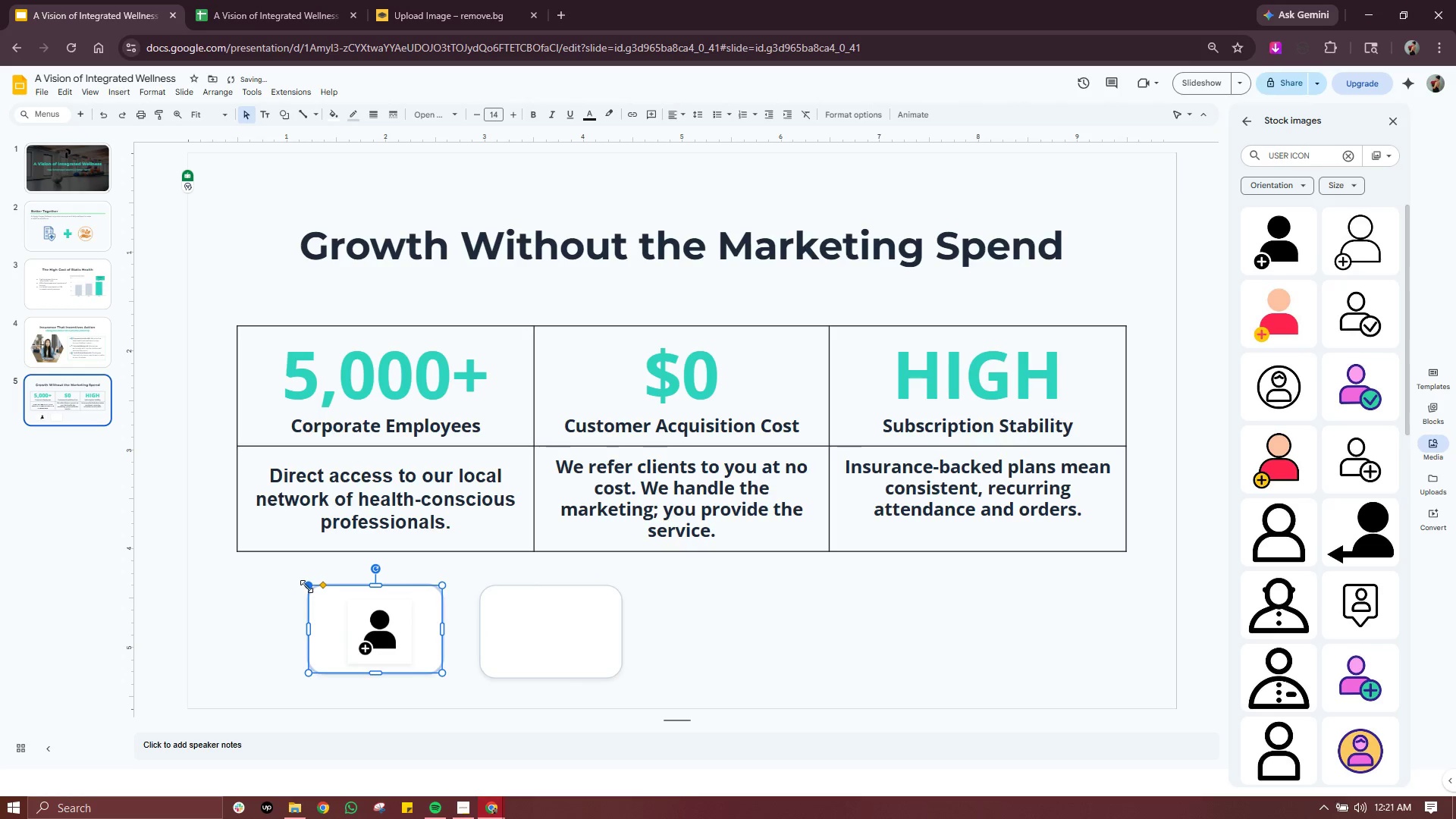 
left_click_drag(start_coordinate=[306, 585], to_coordinate=[318, 590])
 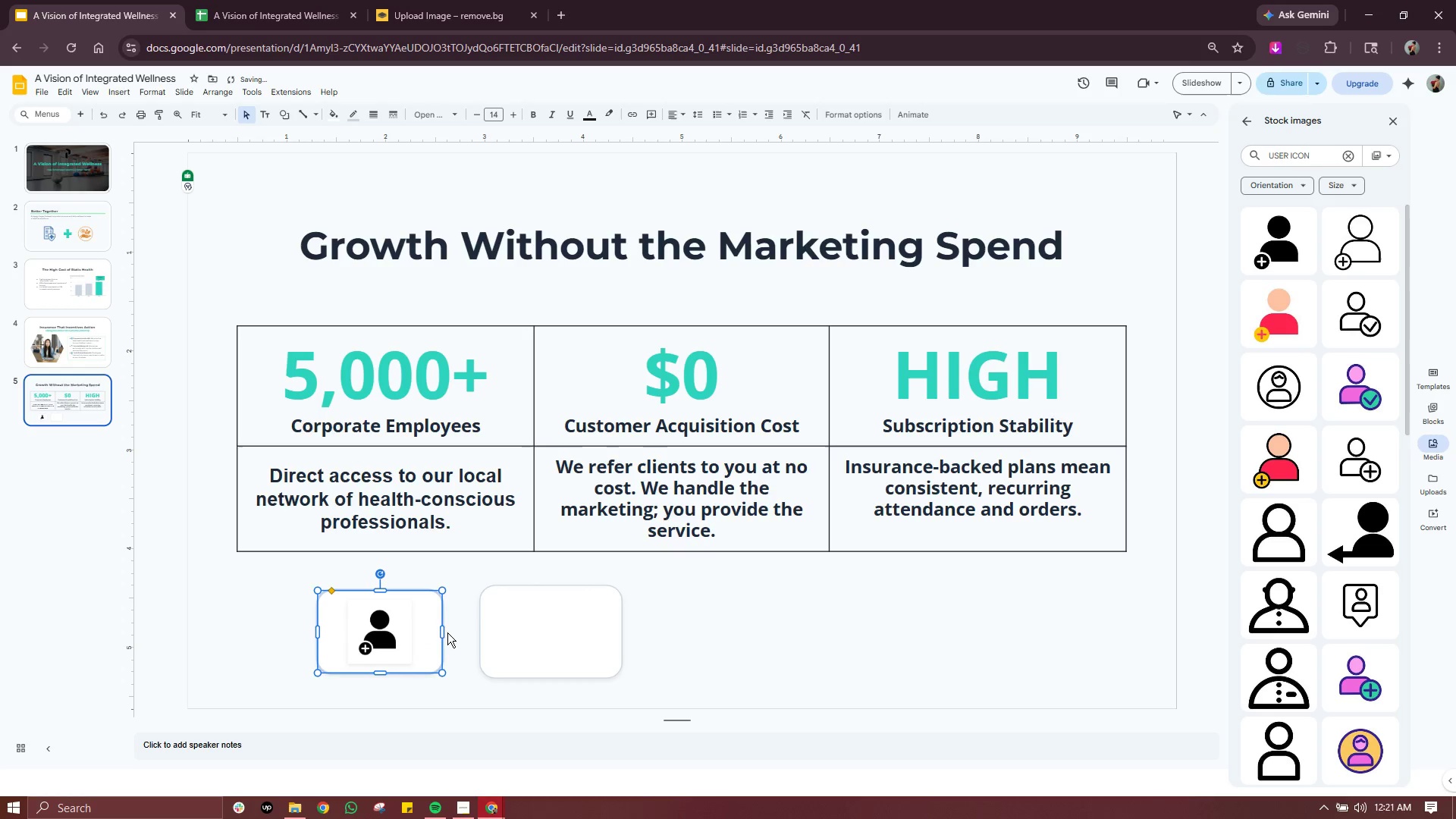 
left_click_drag(start_coordinate=[441, 632], to_coordinate=[426, 630])
 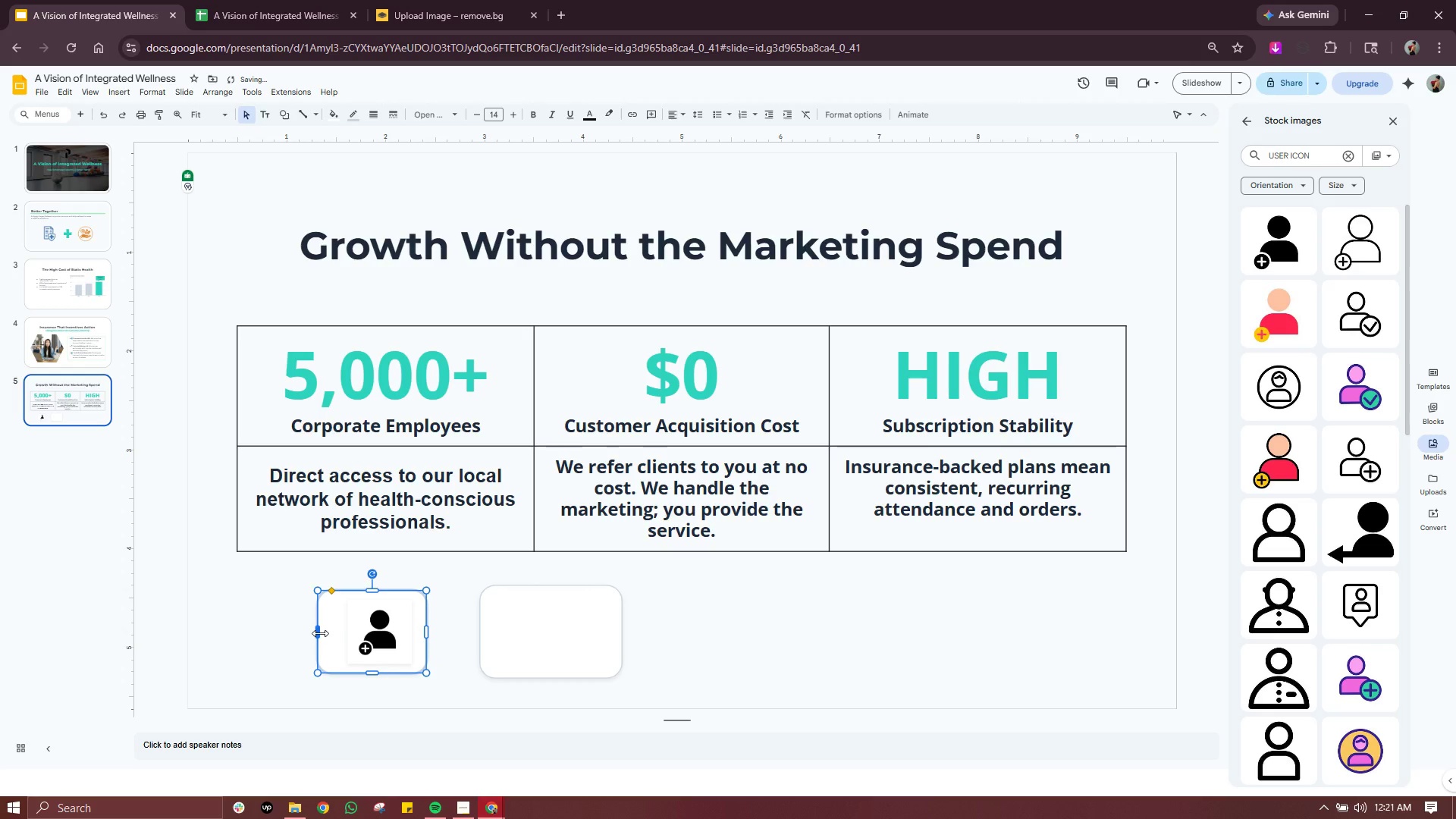 
left_click_drag(start_coordinate=[319, 633], to_coordinate=[332, 635])
 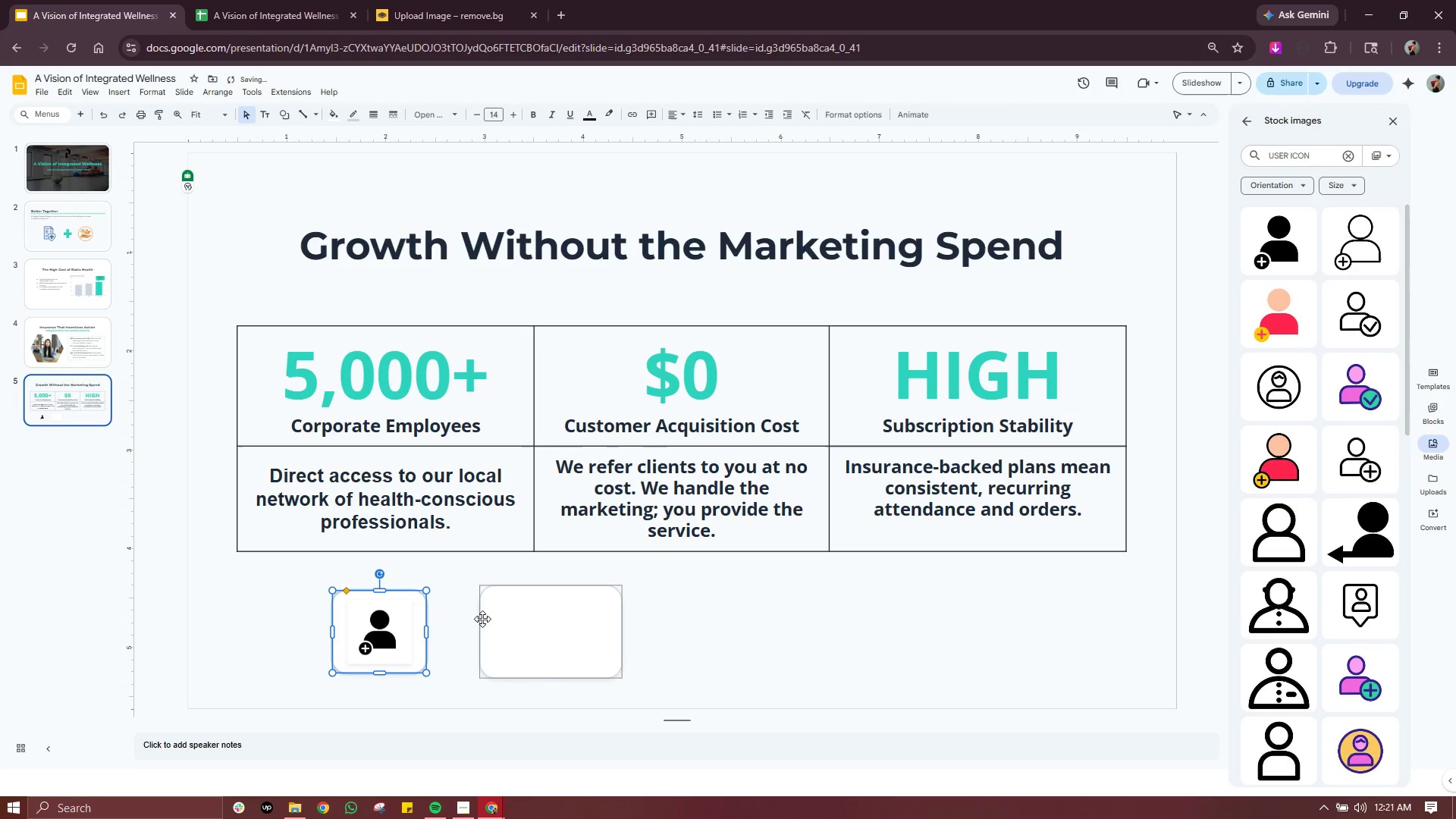 
left_click([482, 619])
 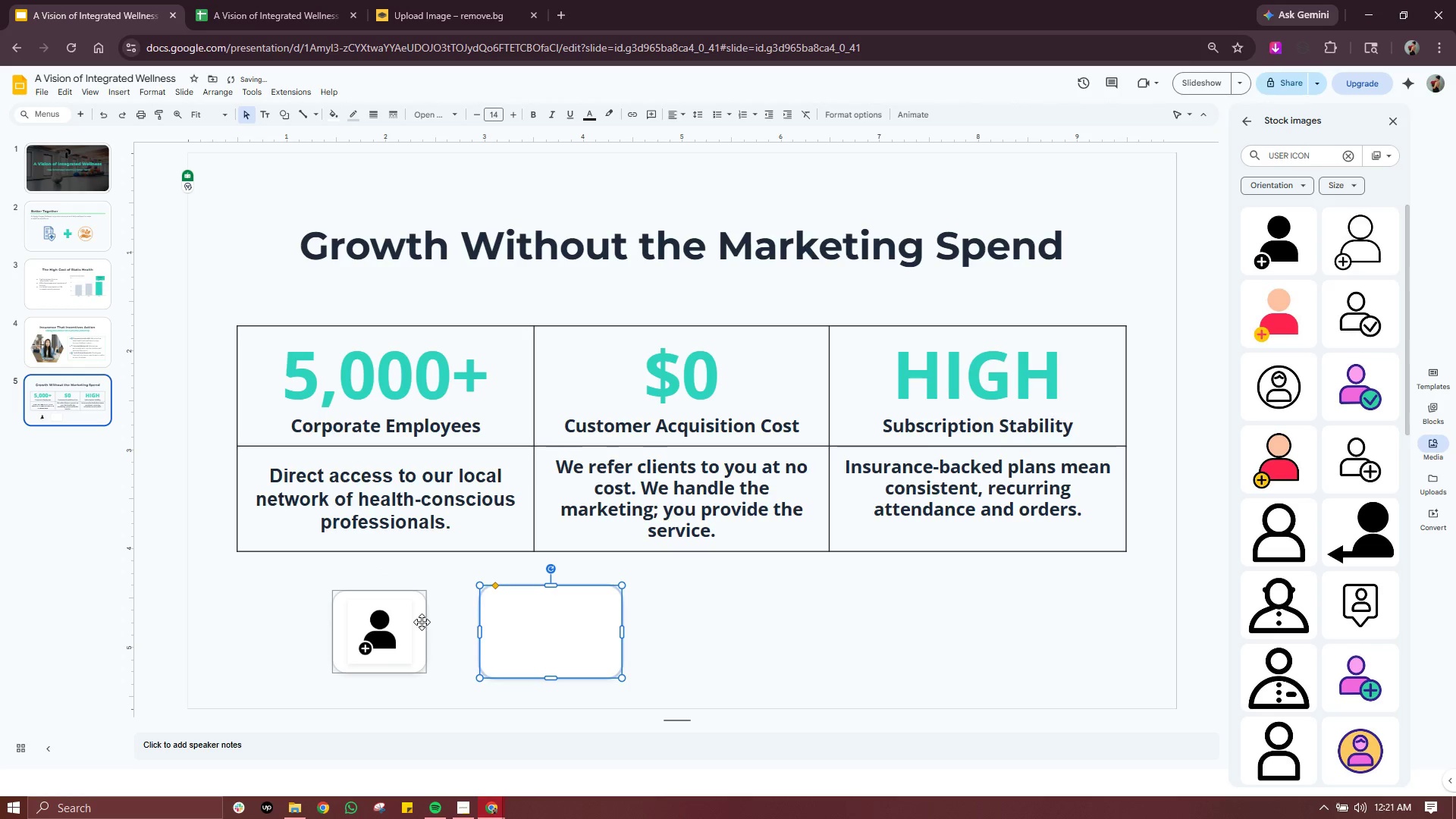 
left_click([422, 622])
 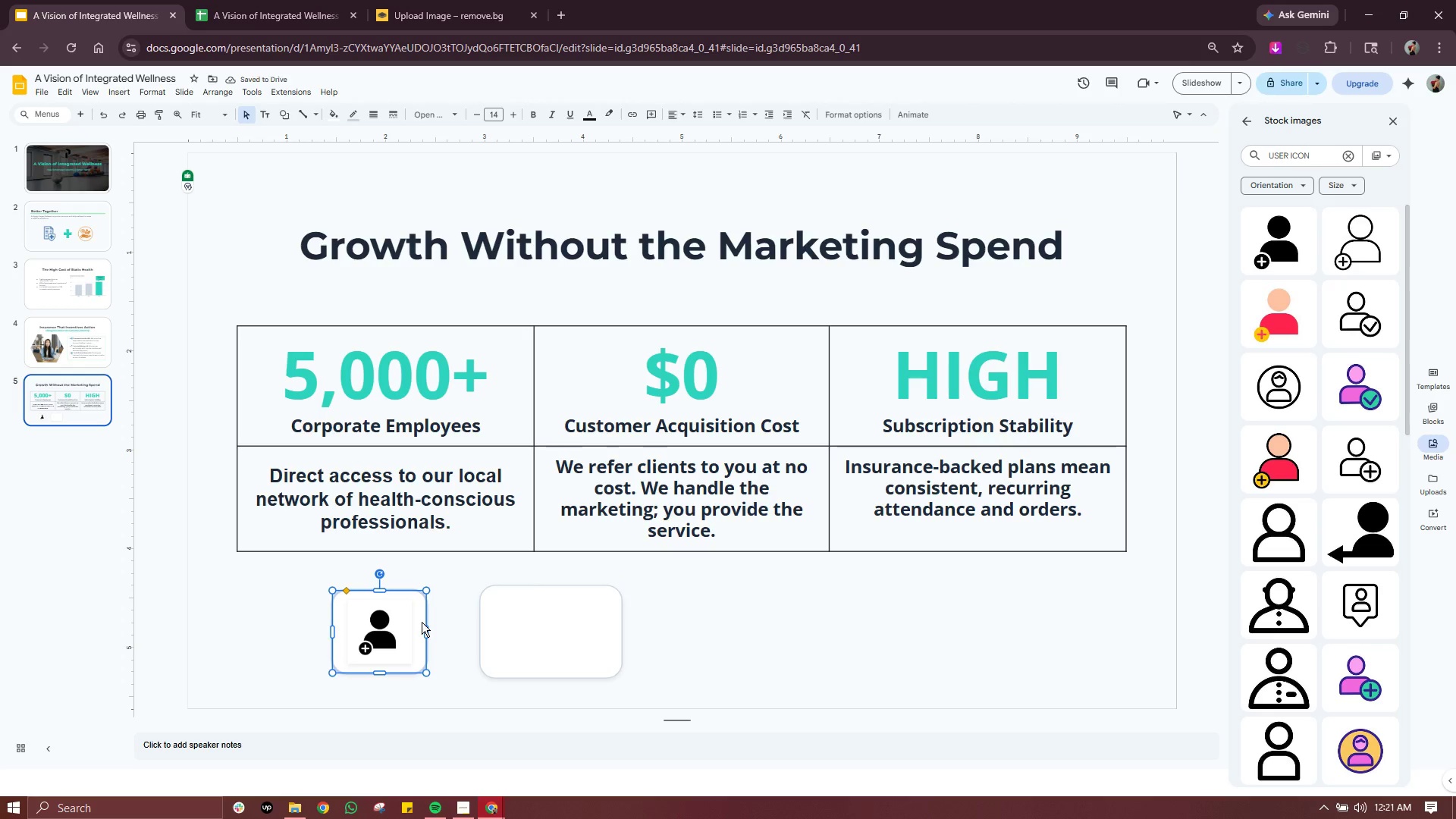 
key(Control+C)
 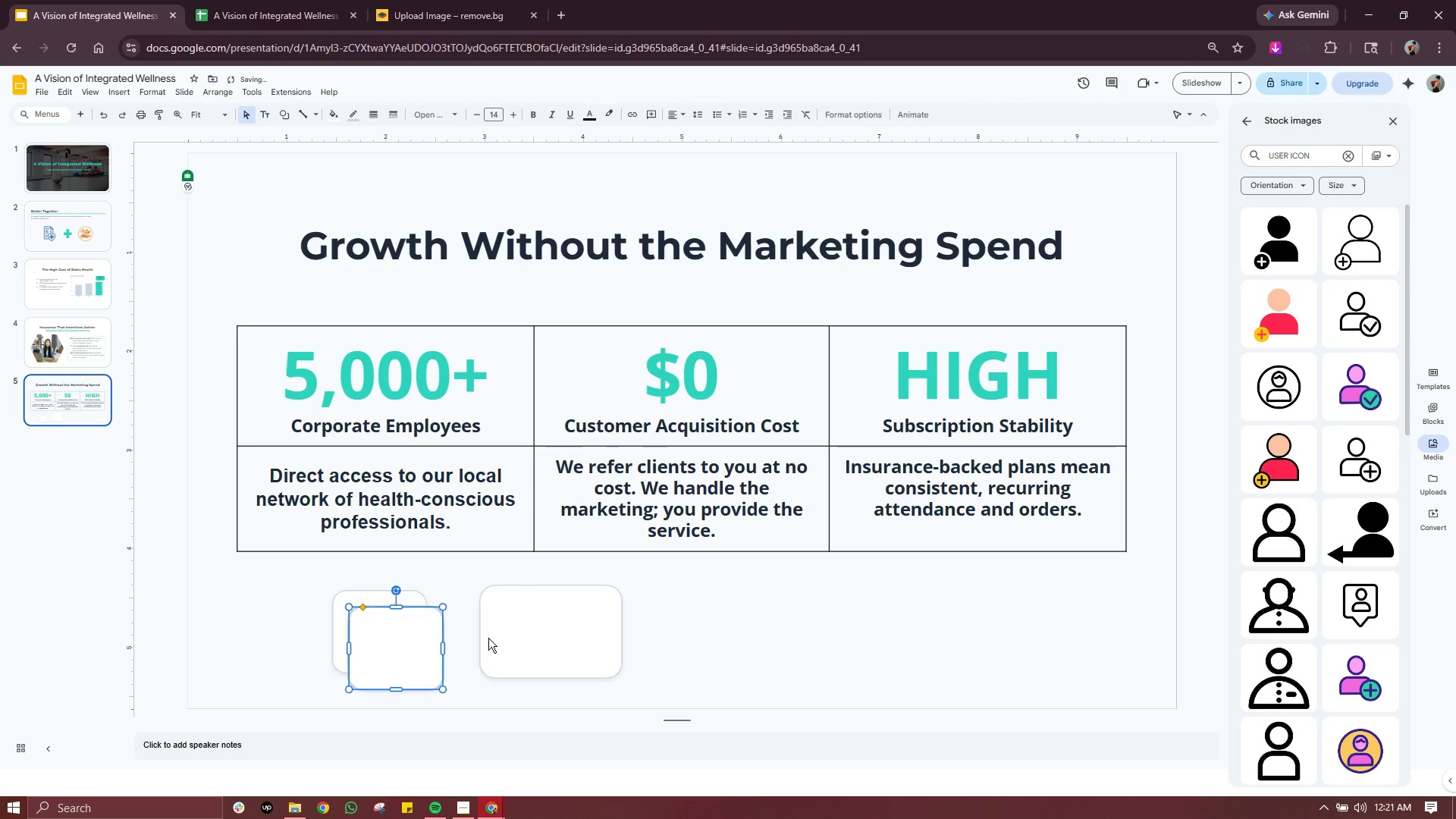 
key(Control+V)
 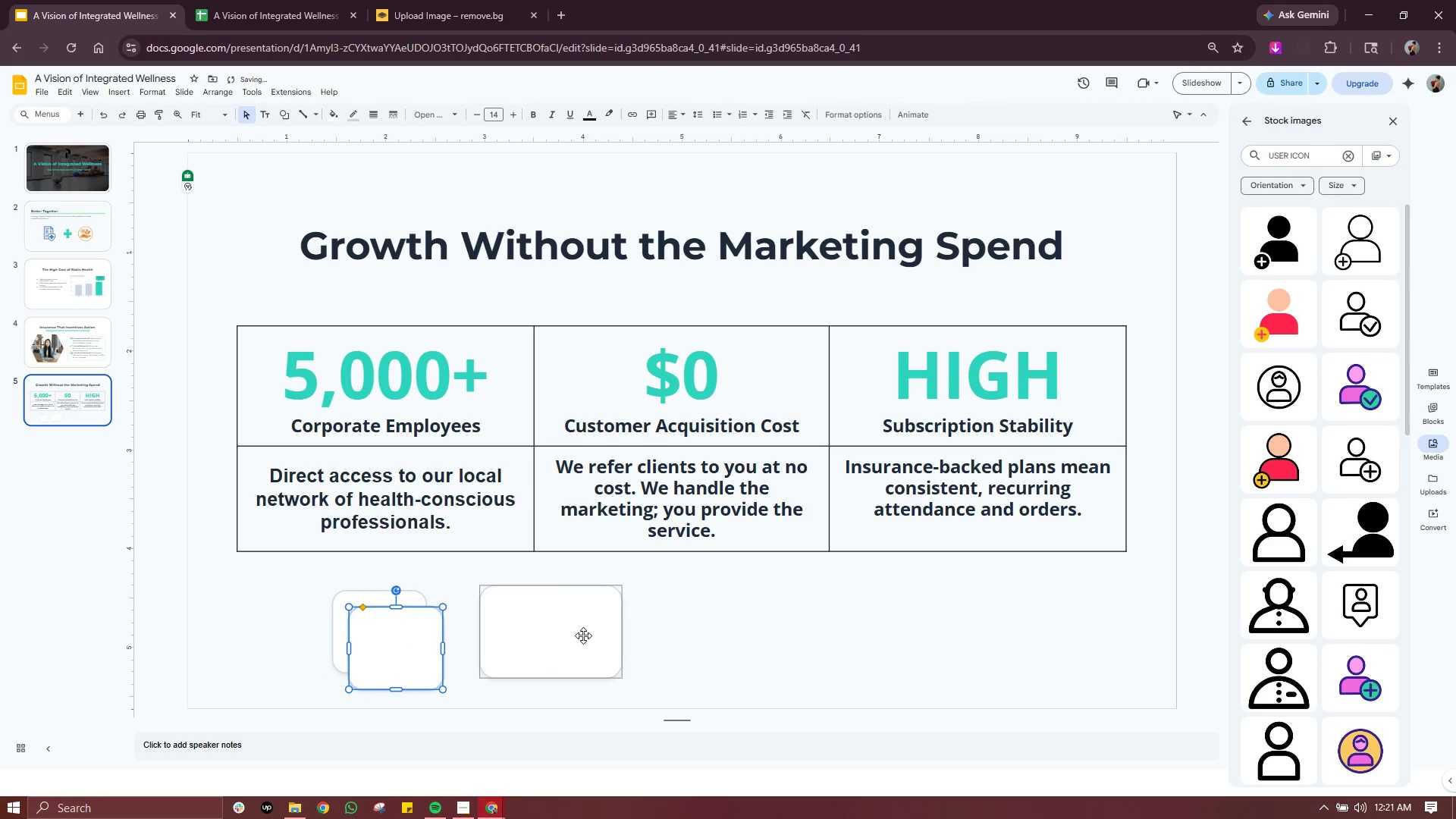 
left_click([583, 635])
 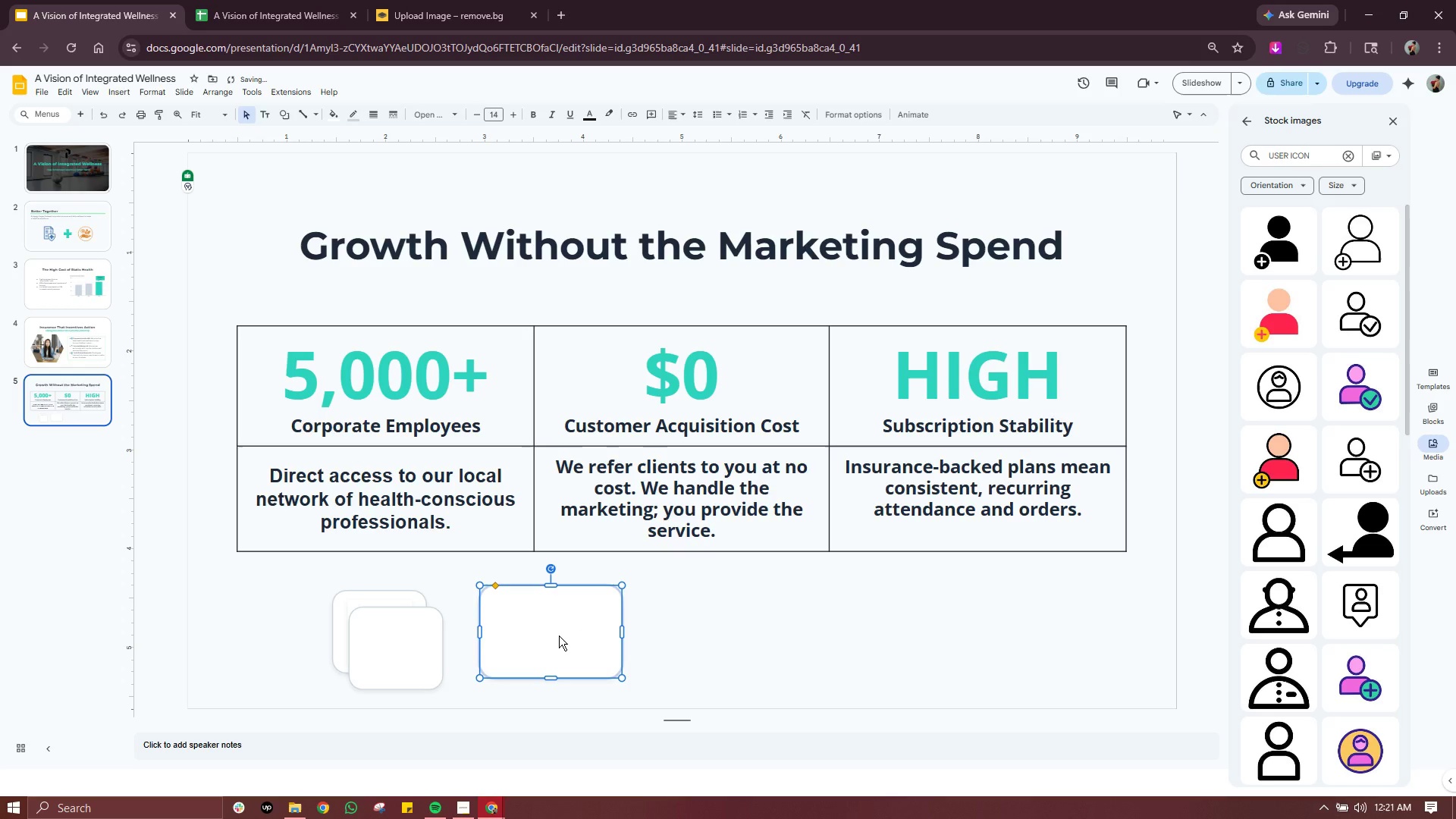 
key(Delete)
 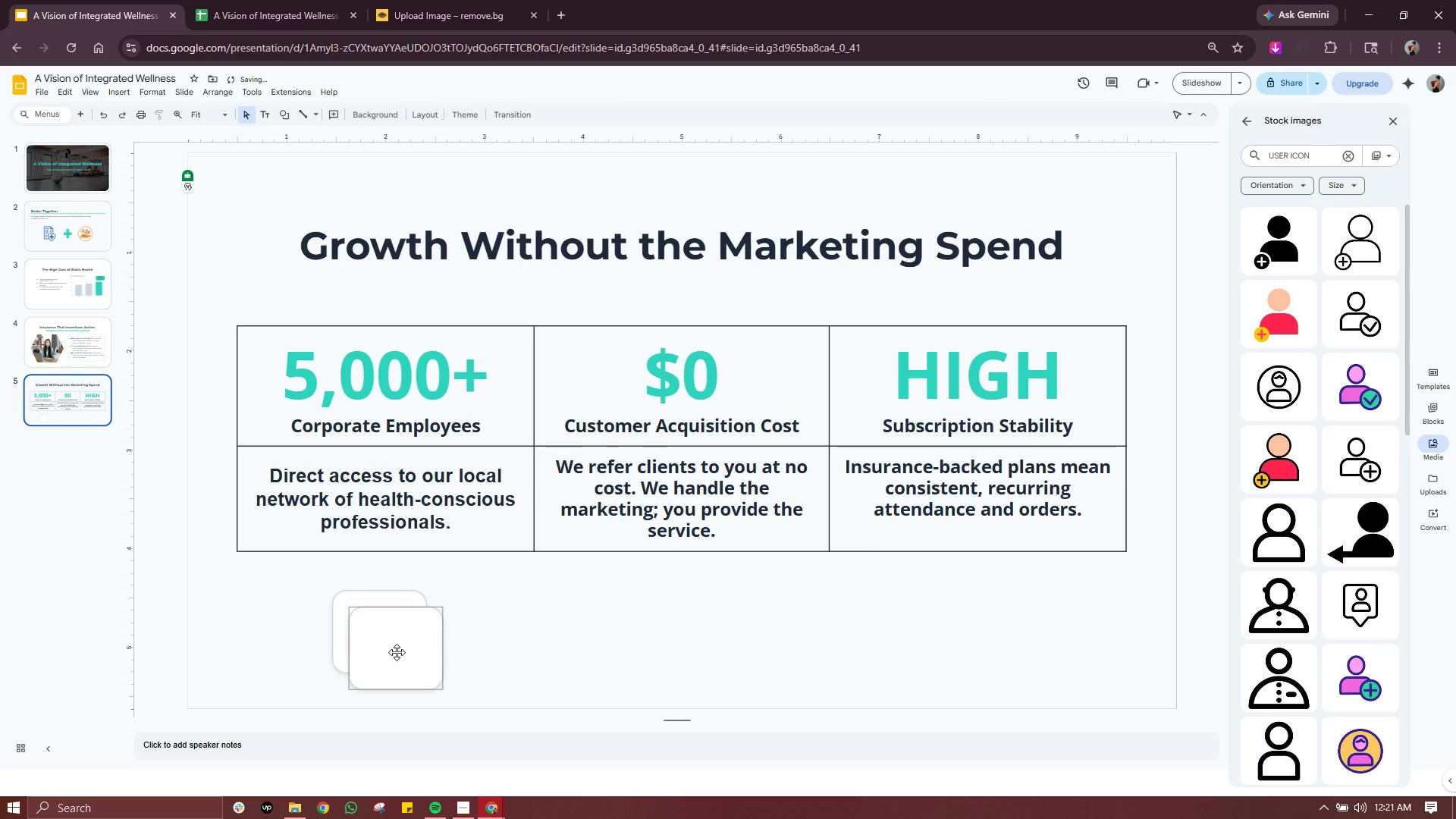 
left_click_drag(start_coordinate=[396, 649], to_coordinate=[487, 634])
 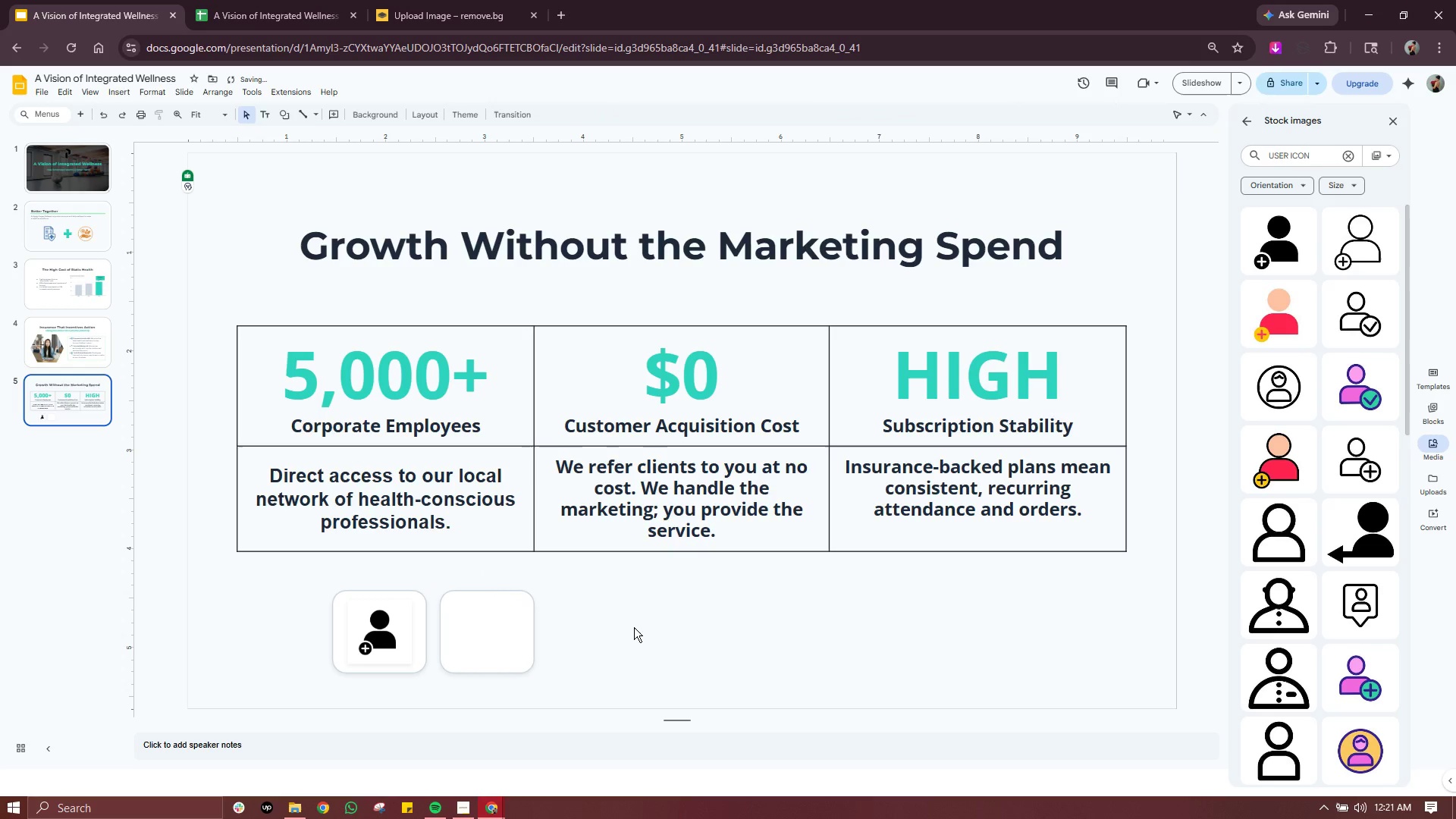 
left_click([634, 627])
 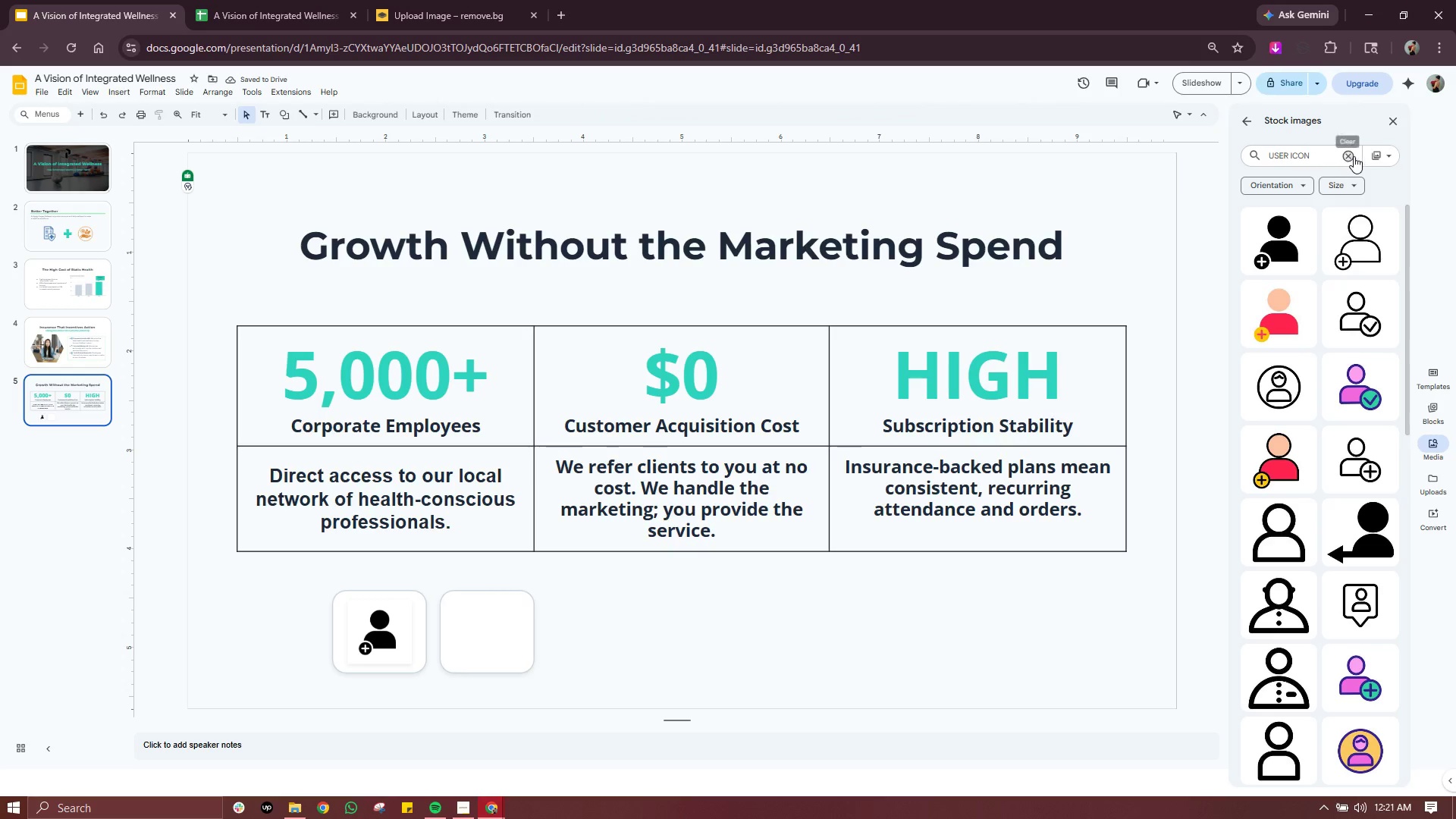 
type(DOLLAR )
key(Backspace)
type(-OFF ICON)
 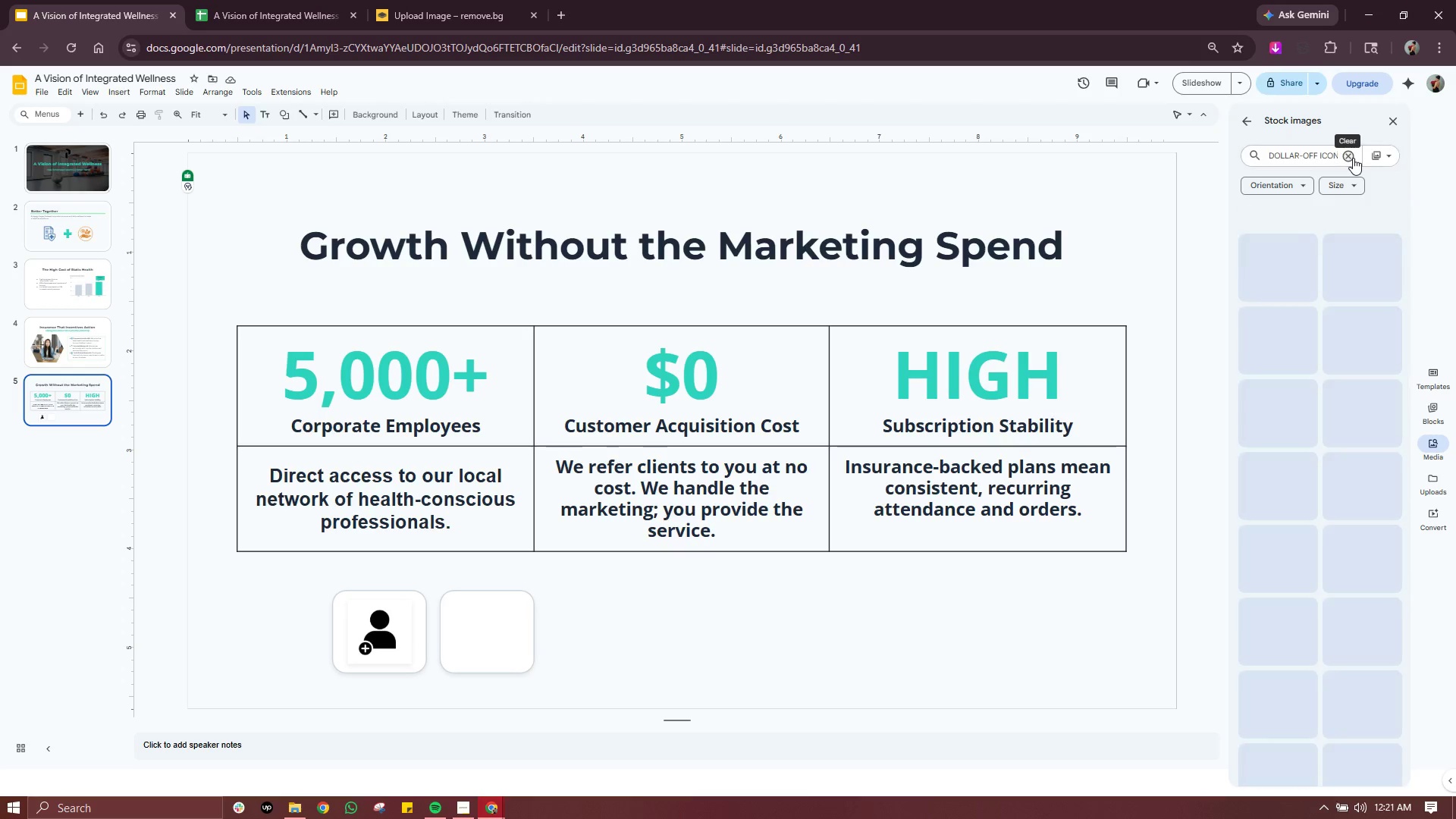 
key(Enter)
 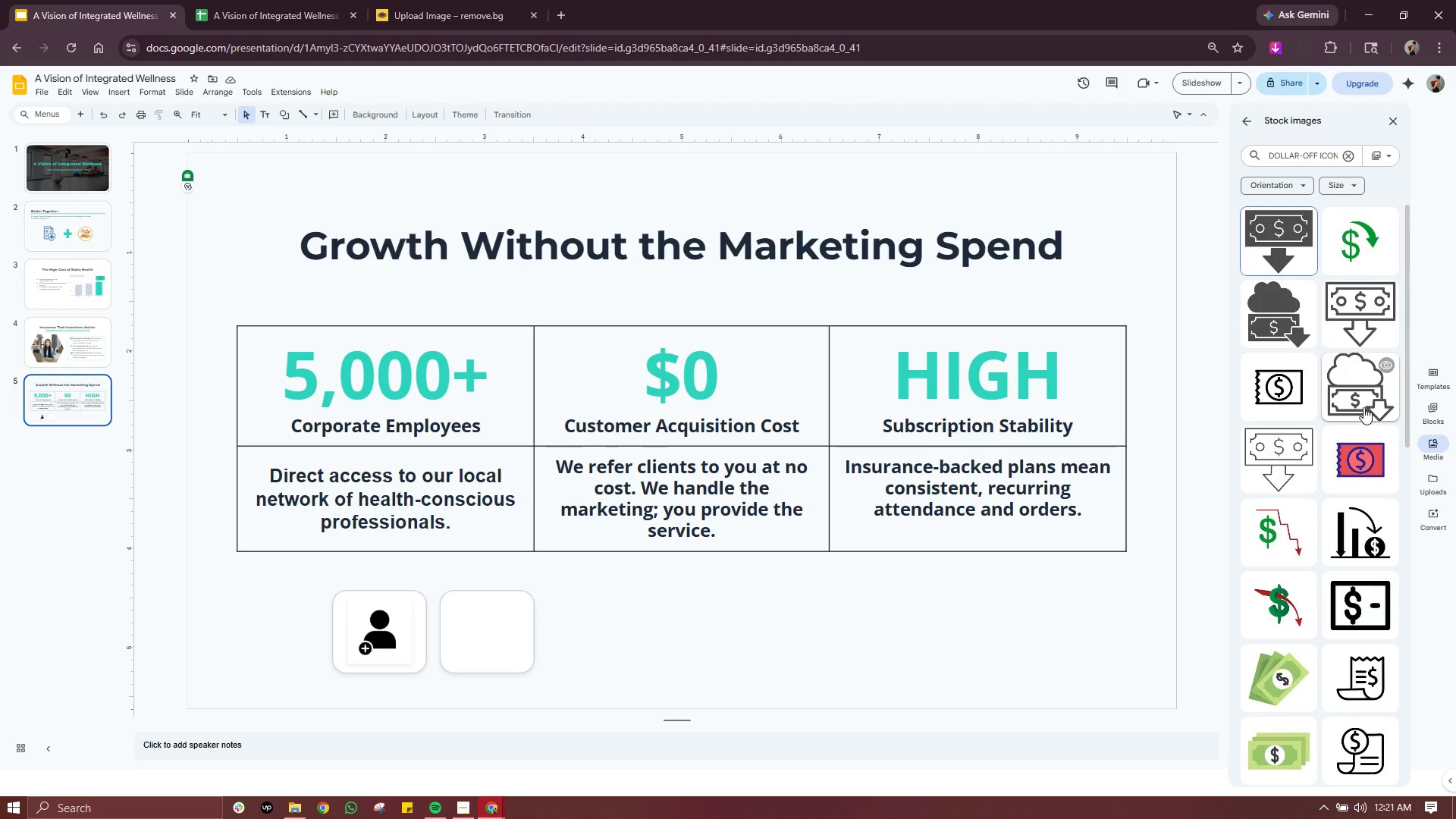 
wait(8.62)
 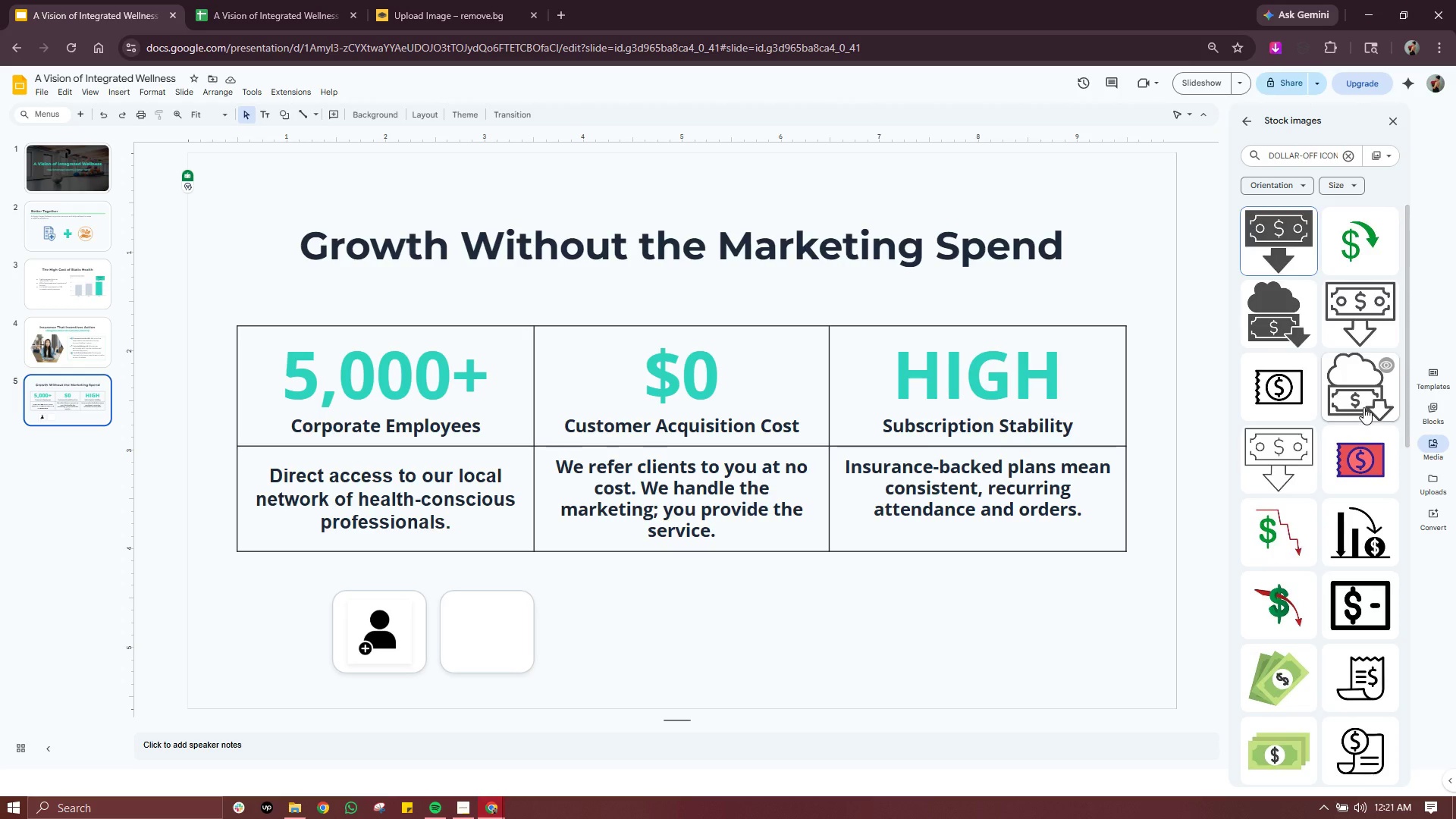 
double_click([1307, 261])
 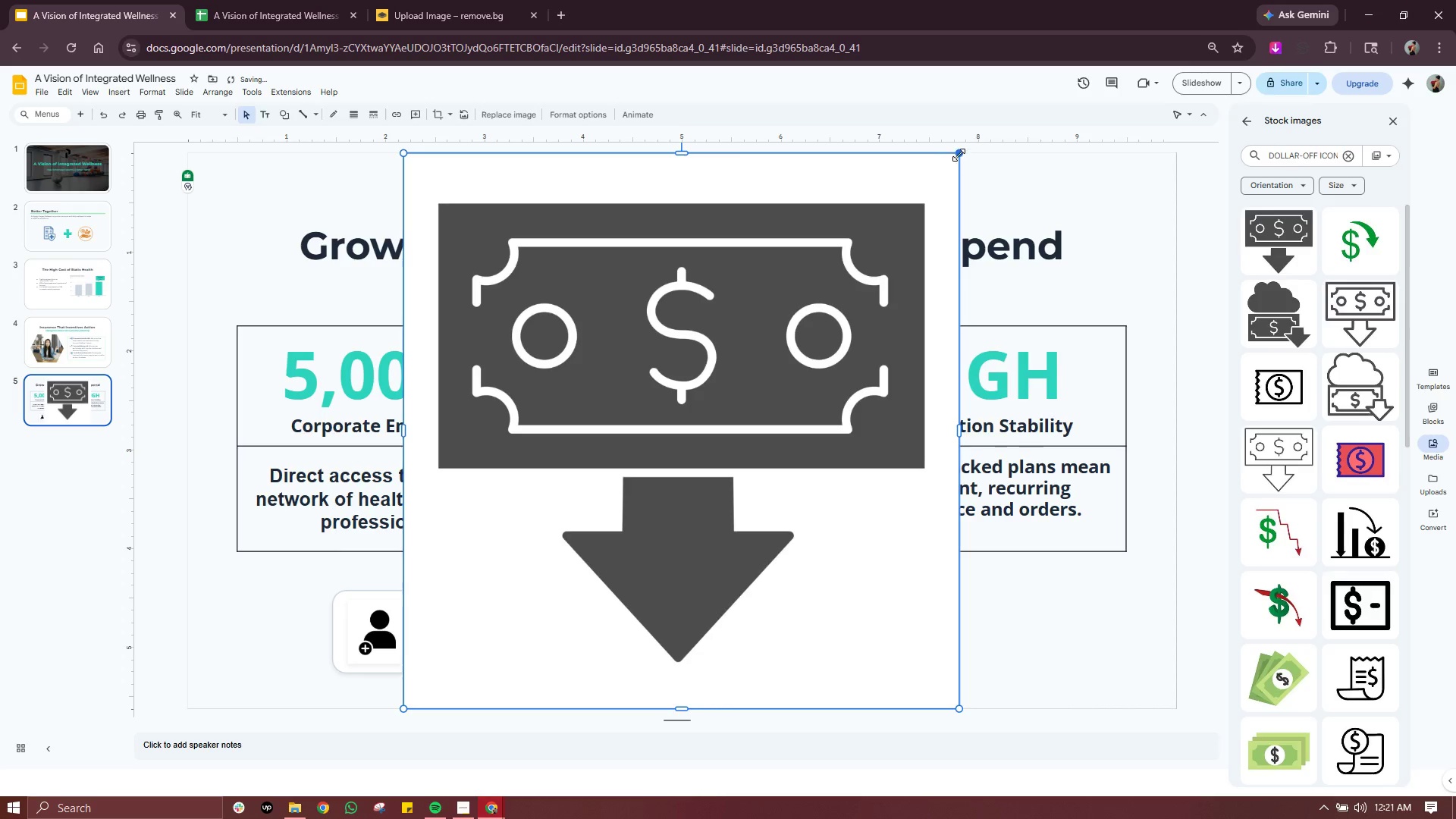 
left_click_drag(start_coordinate=[959, 152], to_coordinate=[478, 598])
 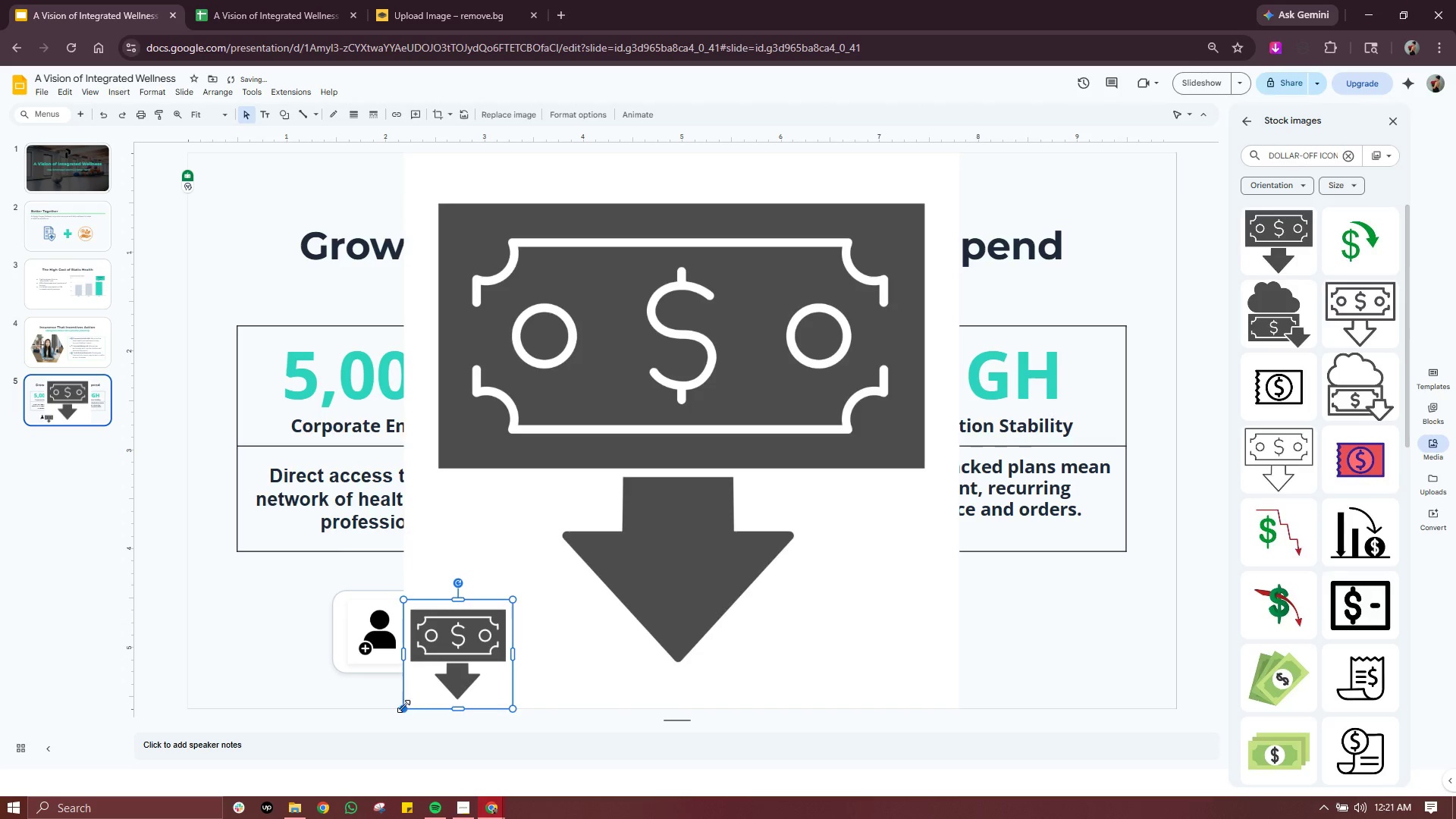 
left_click_drag(start_coordinate=[403, 707], to_coordinate=[447, 650])
 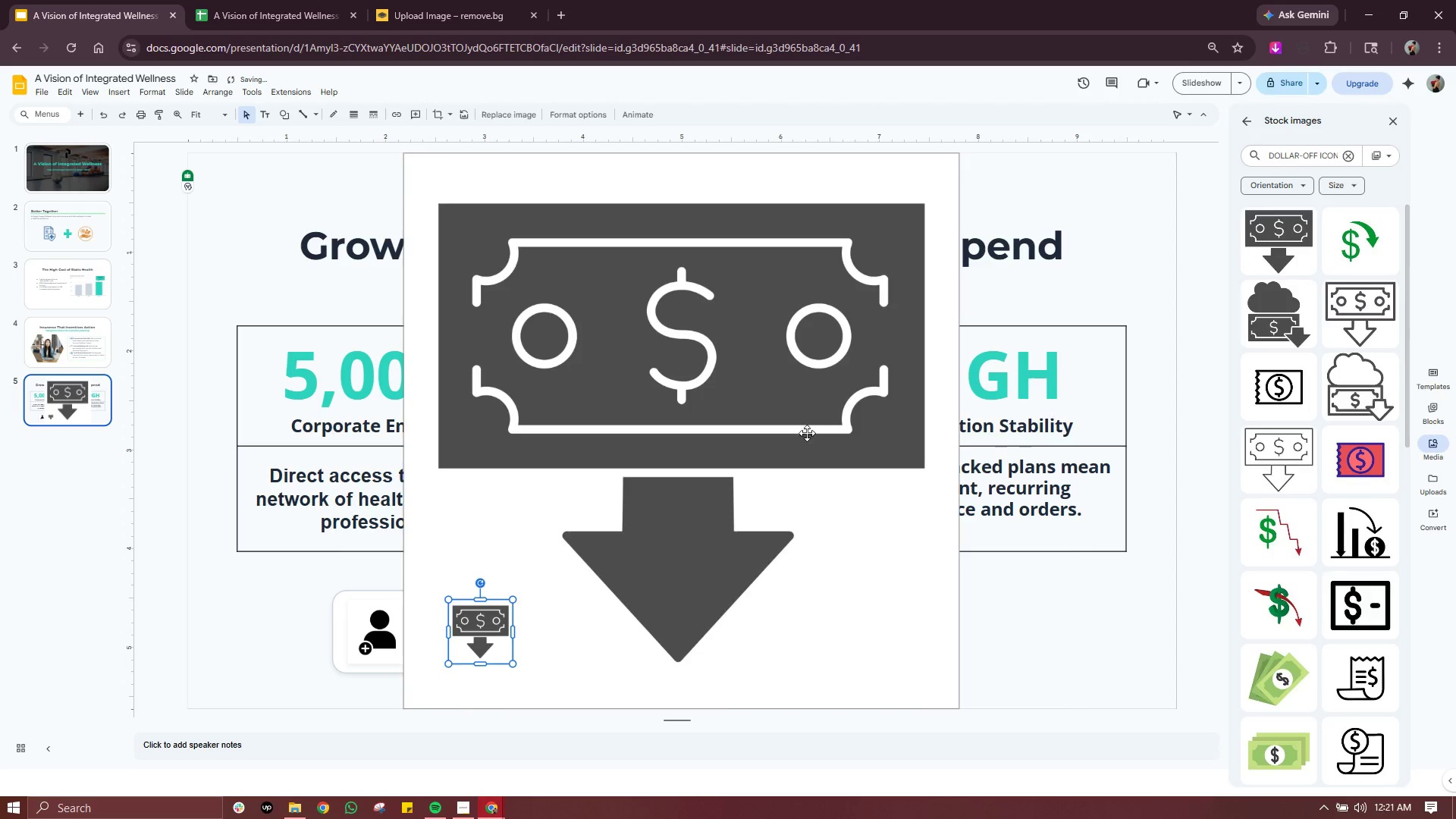 
left_click([822, 412])
 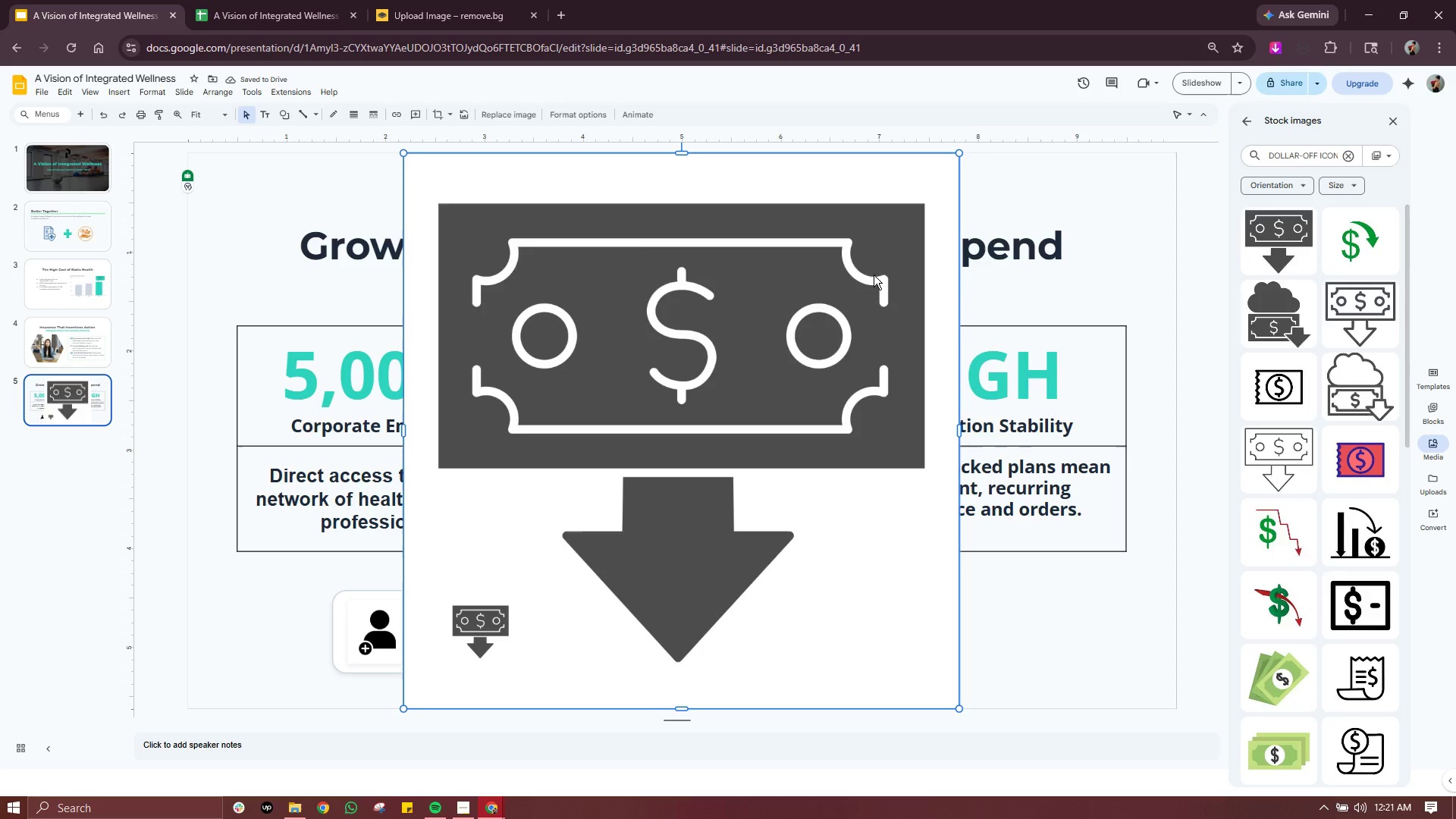 
key(Delete)
 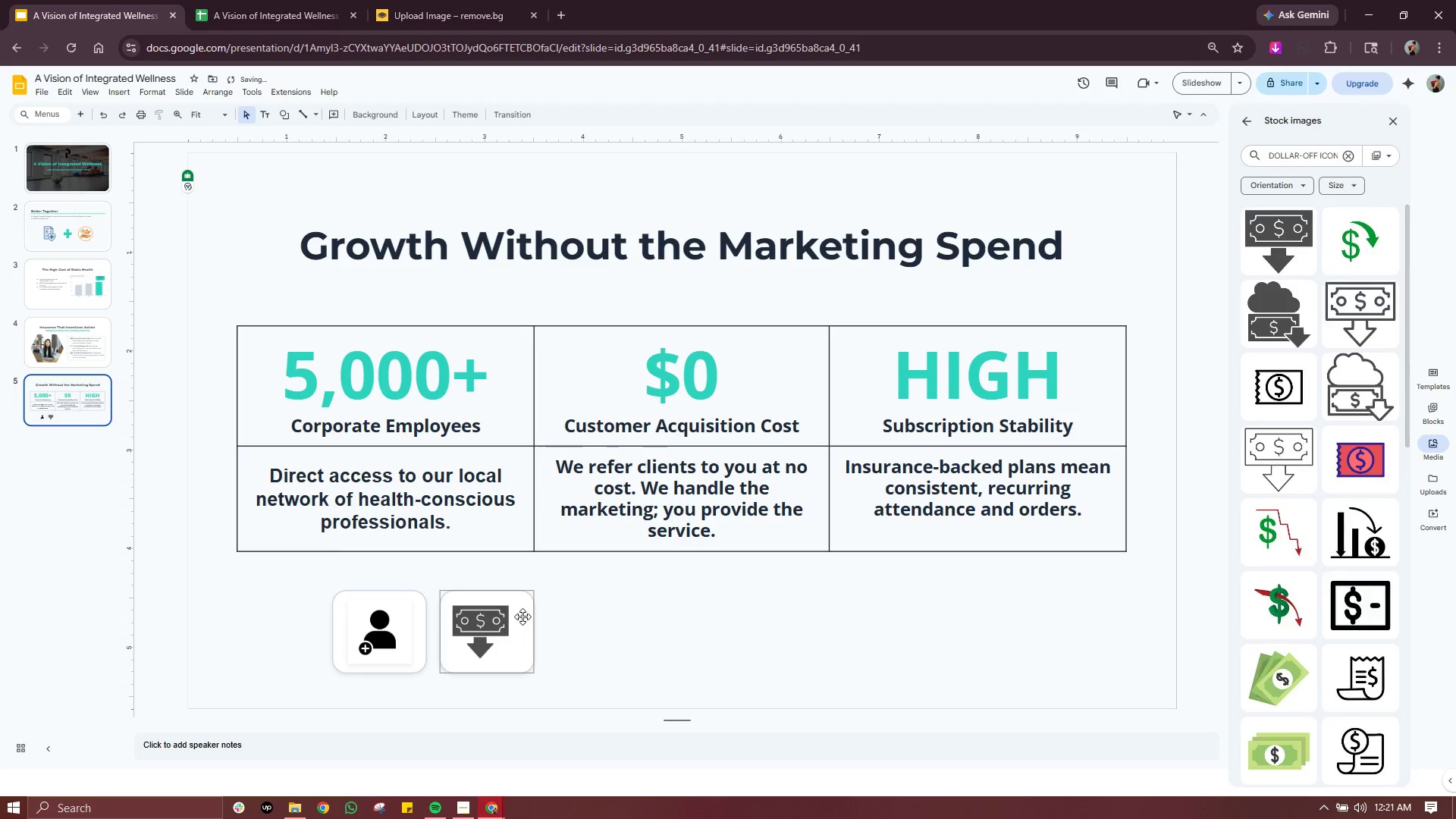 
left_click_drag(start_coordinate=[498, 626], to_coordinate=[503, 626])
 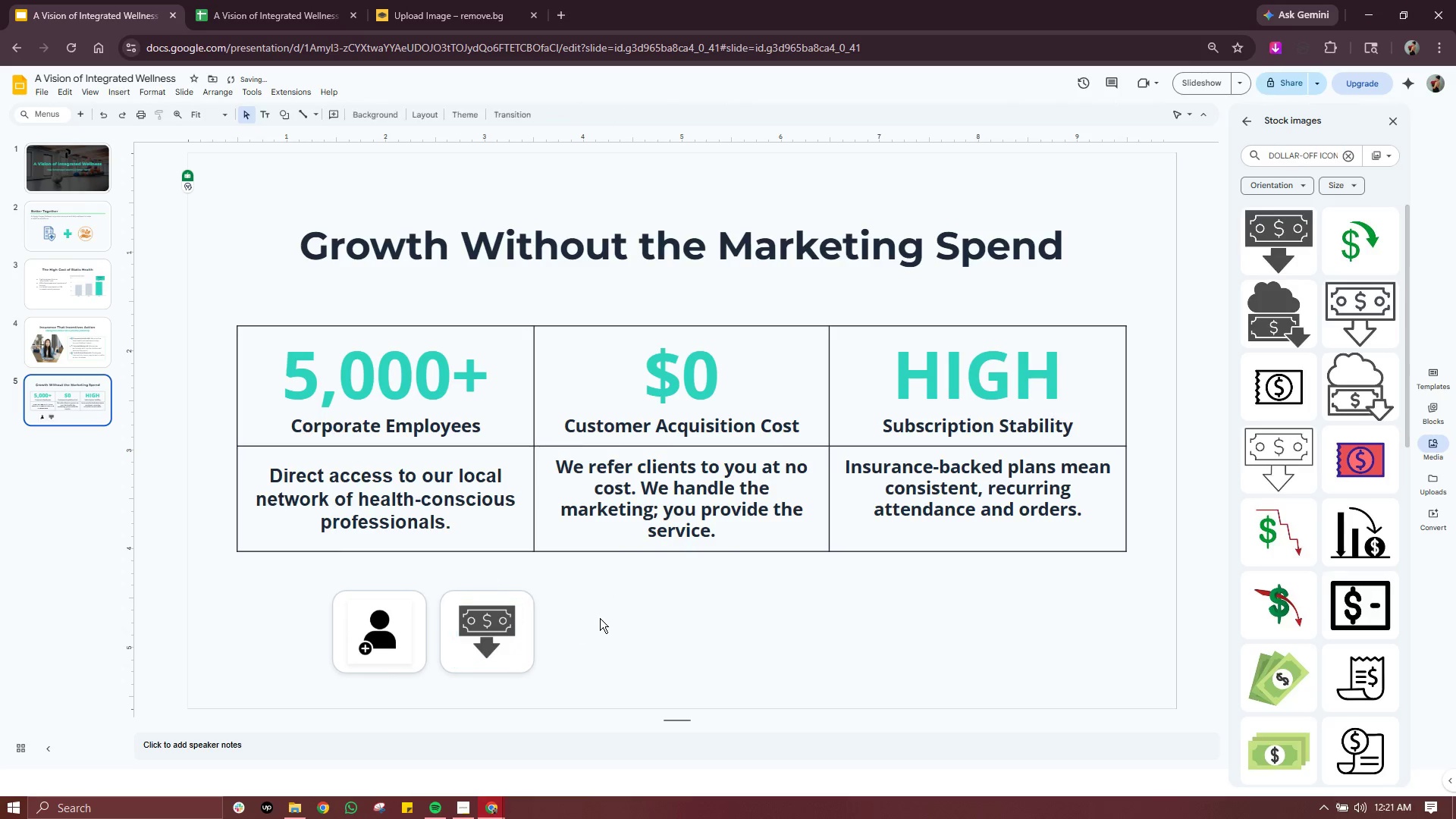 
left_click([600, 618])
 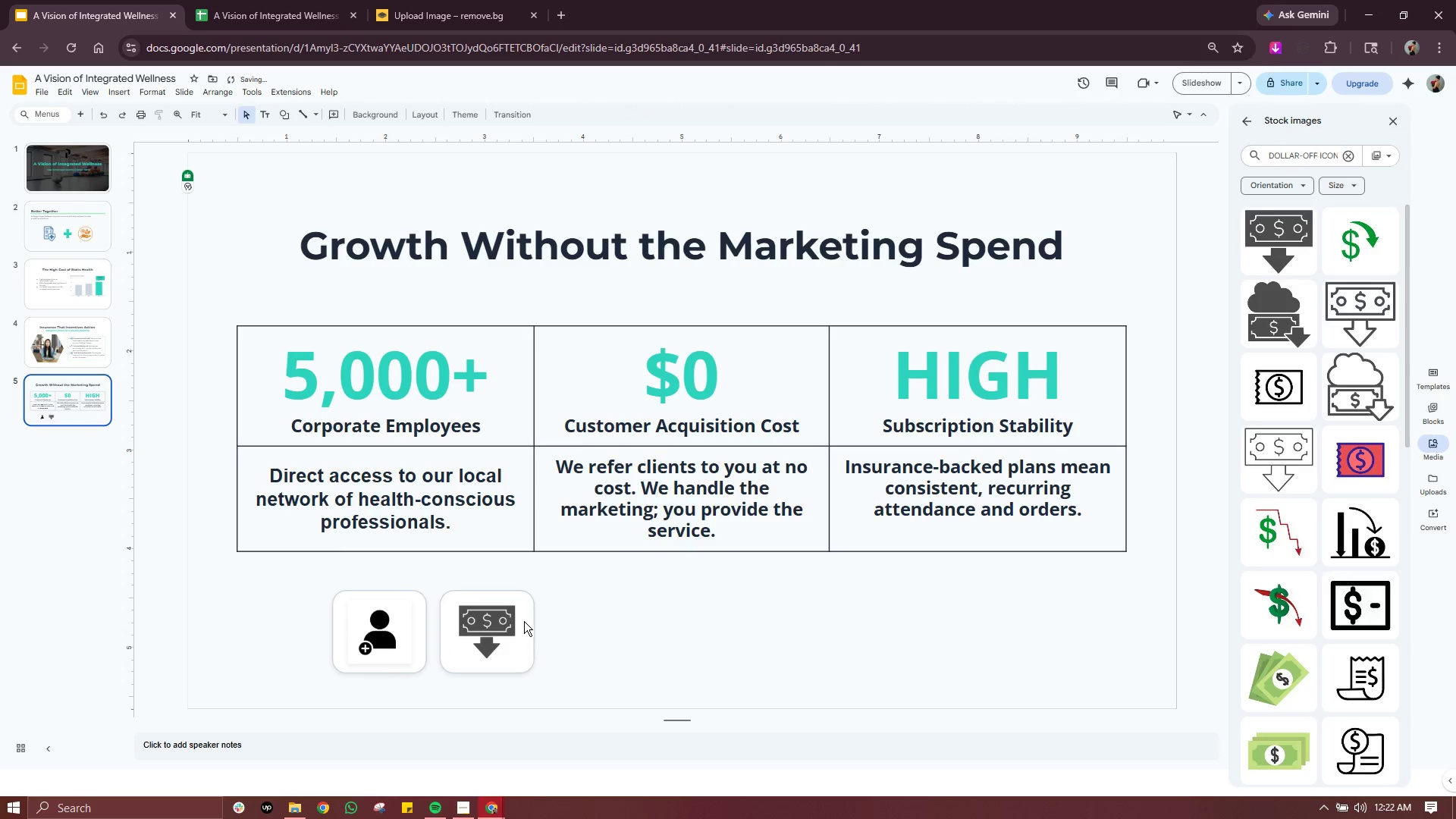 
left_click([529, 619])
 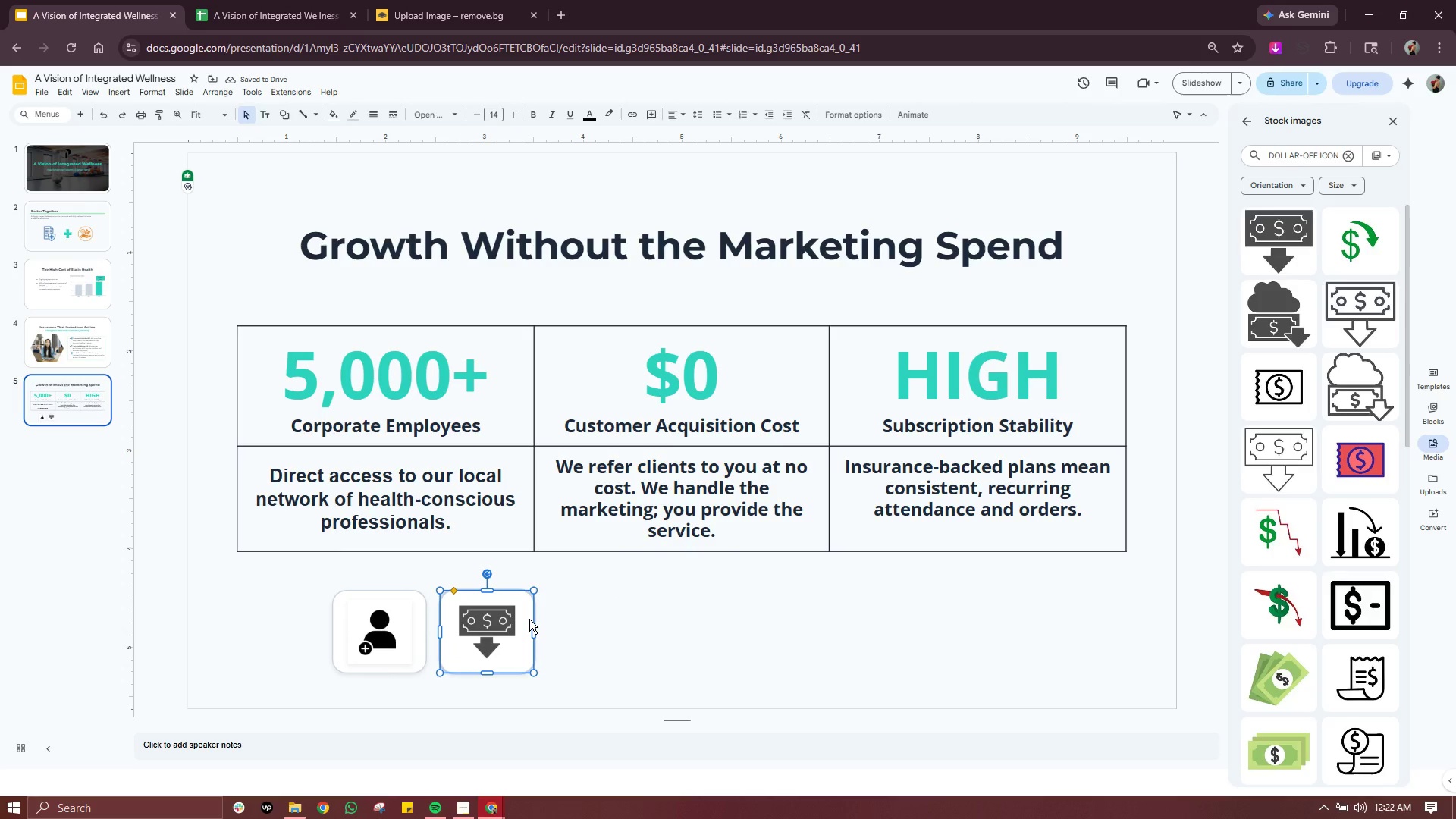 
key(Control+C)
 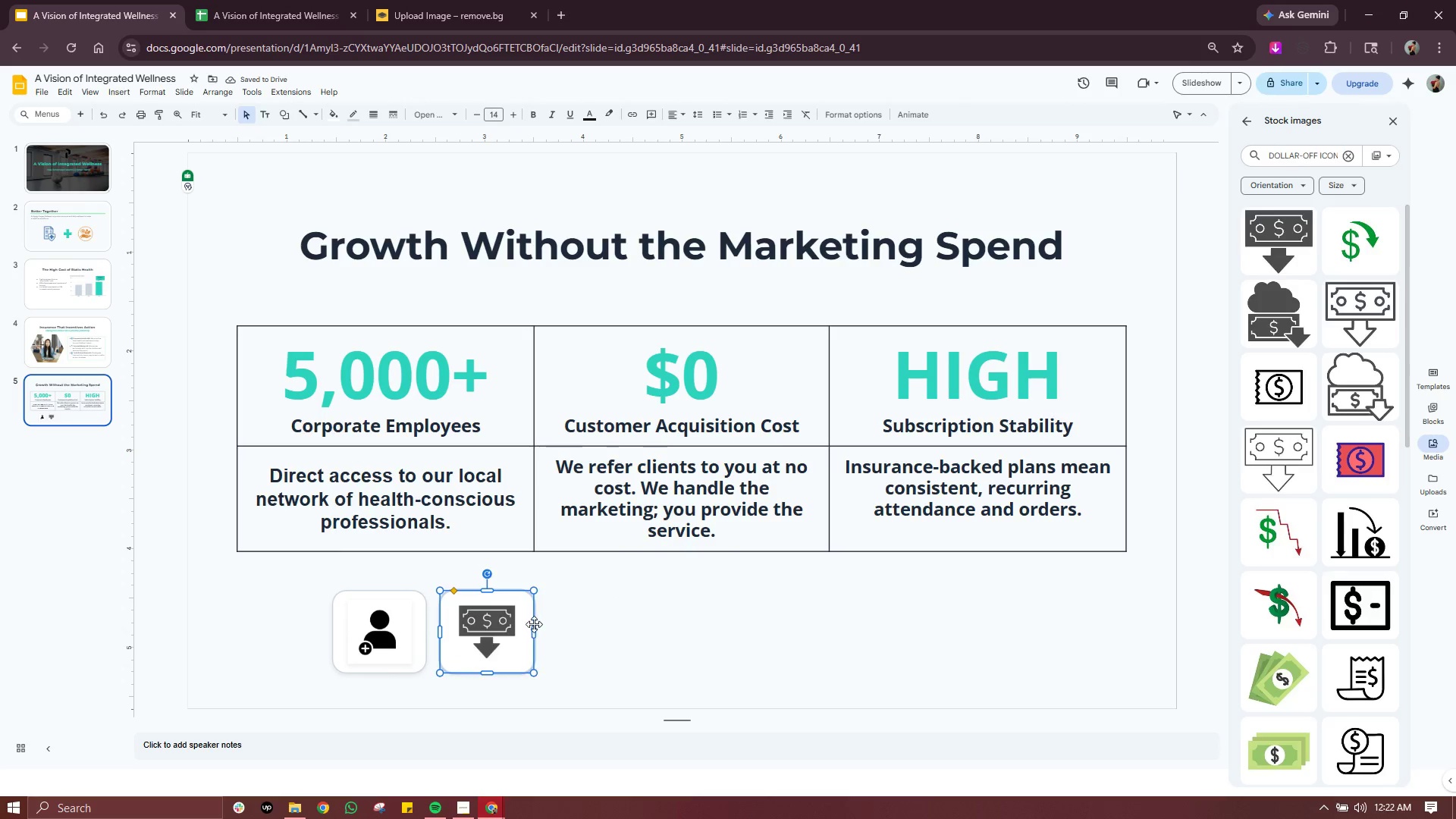 
key(Control+V)
 